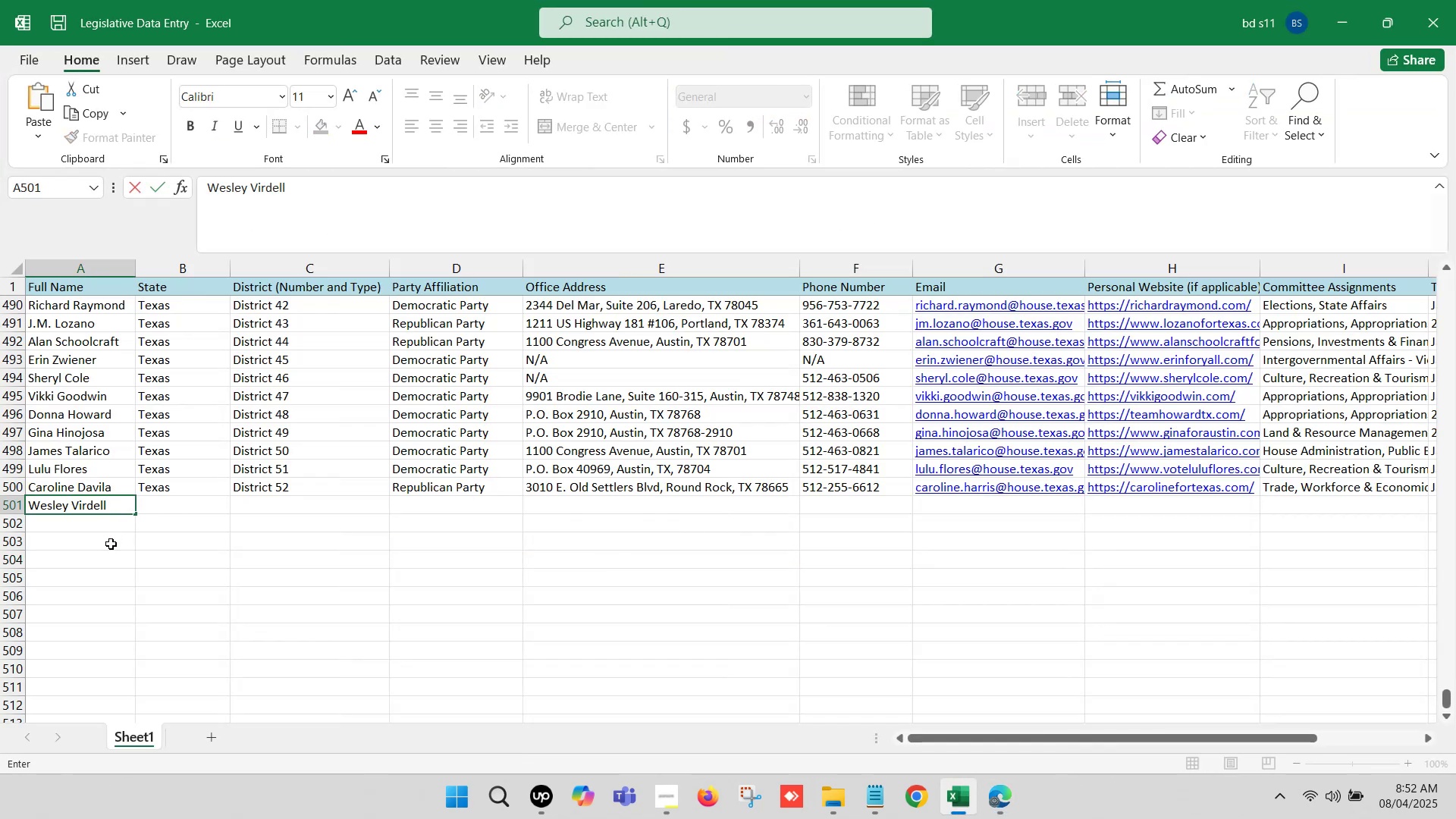 
left_click([111, 544])
 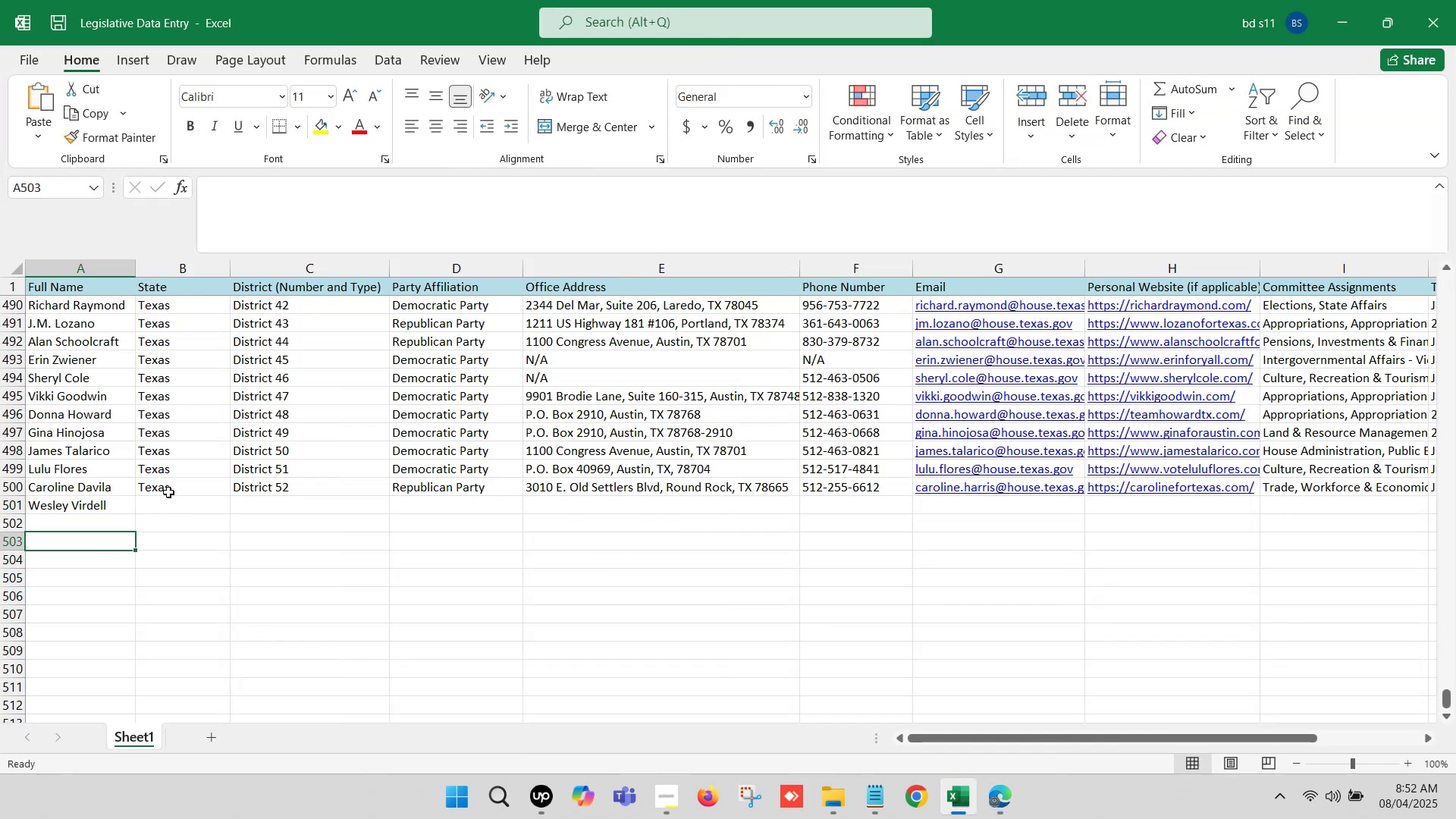 
left_click([168, 492])
 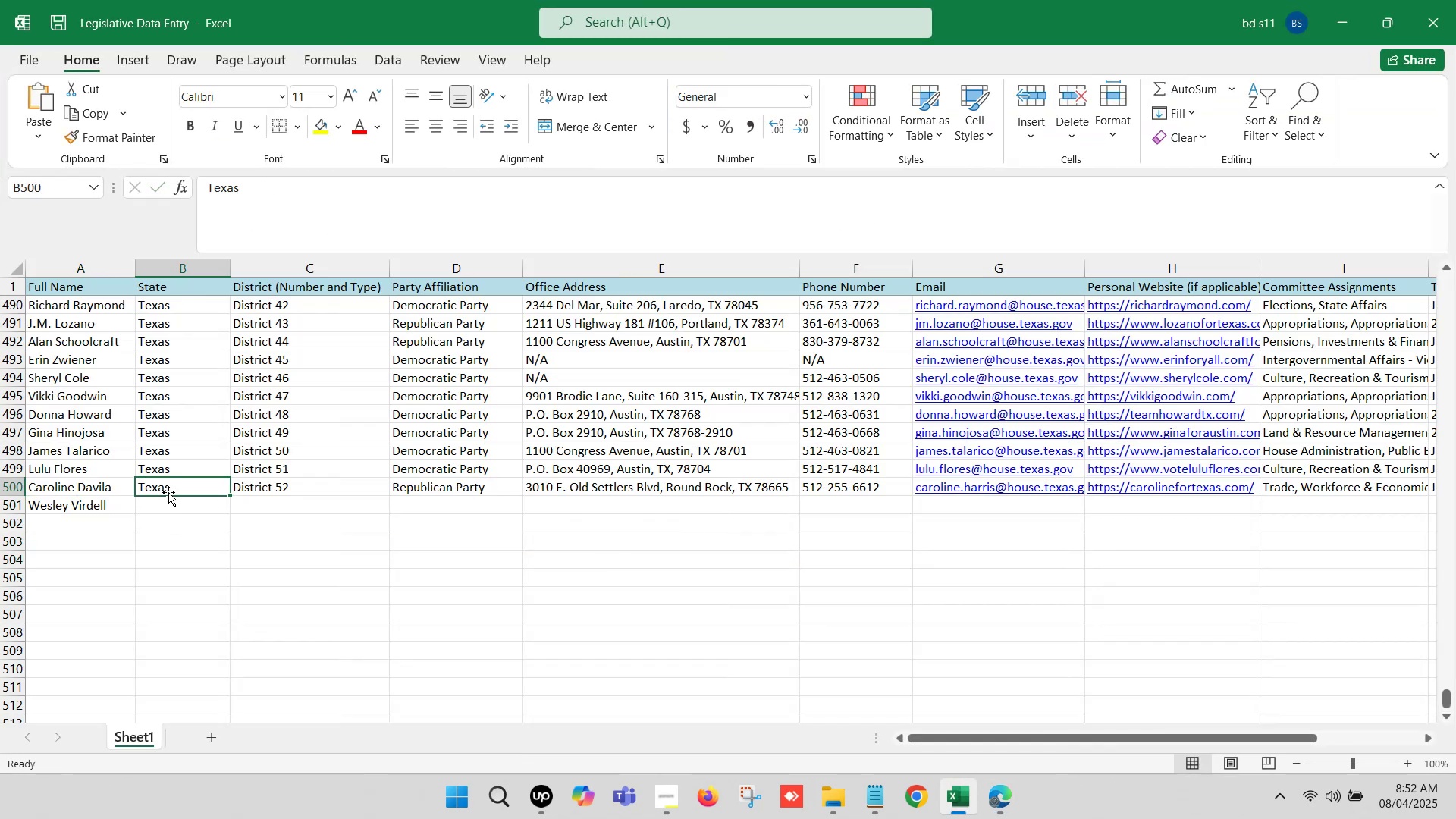 
key(Control+C)
 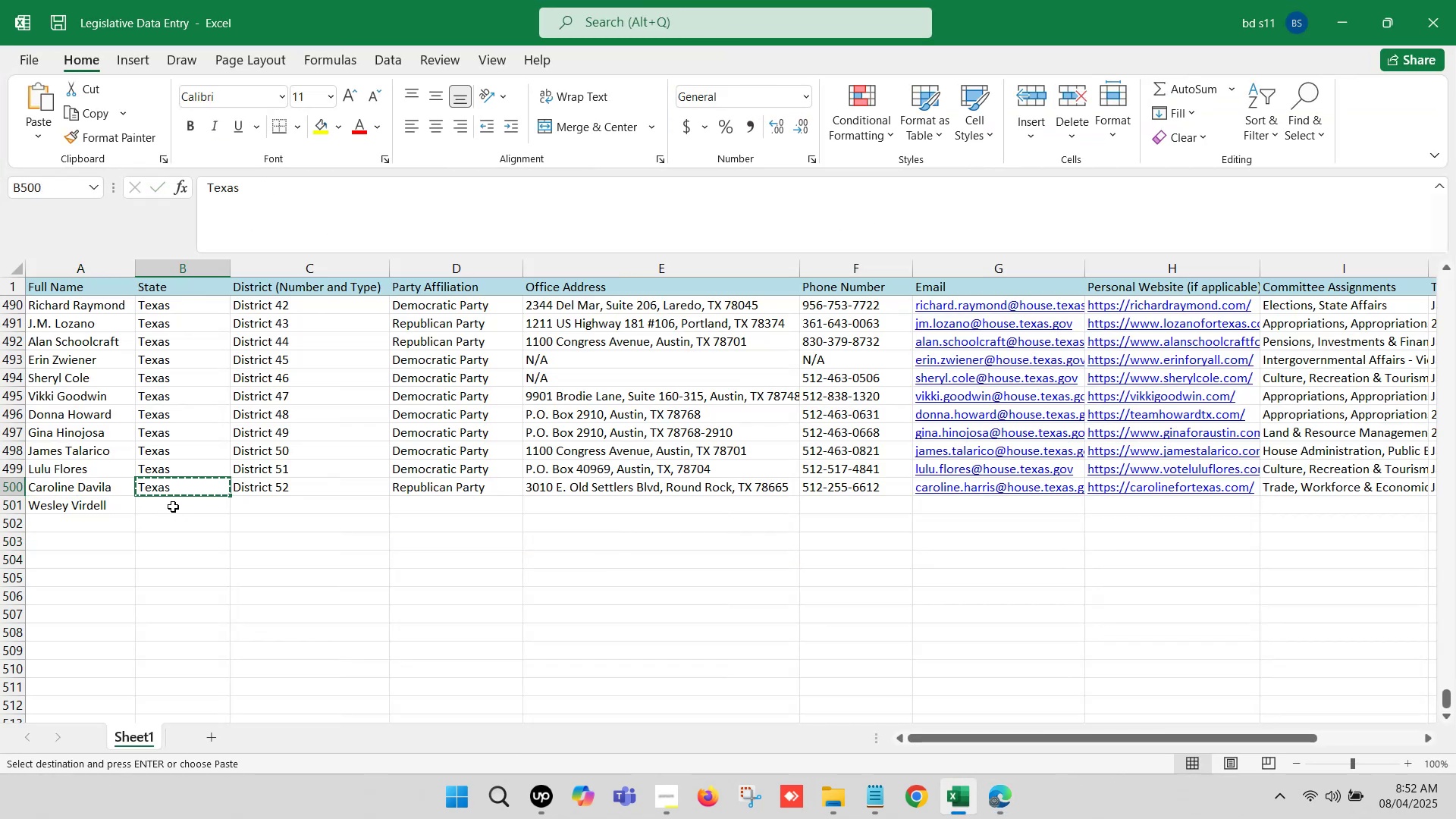 
left_click([173, 504])
 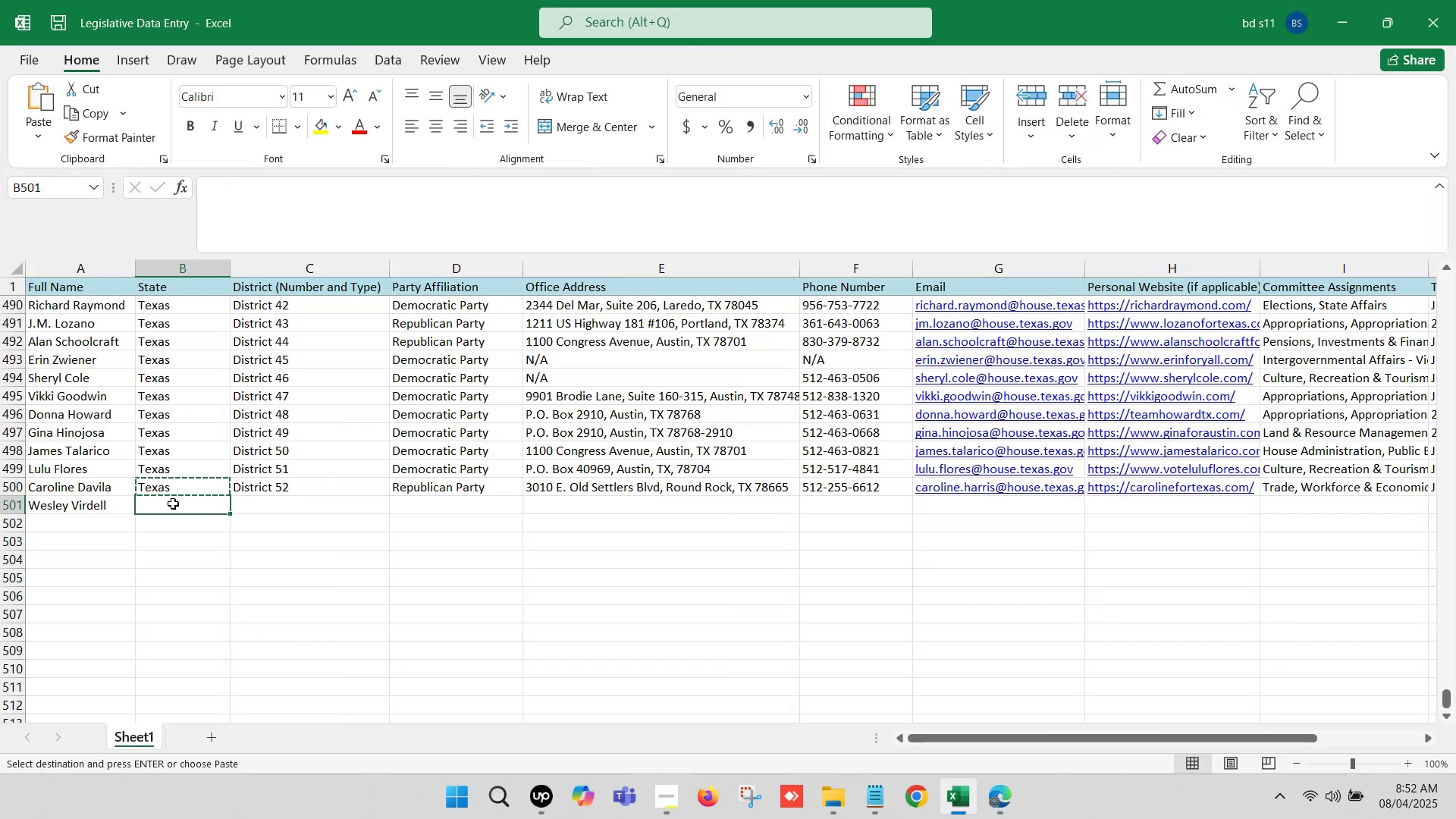 
key(Control+V)
 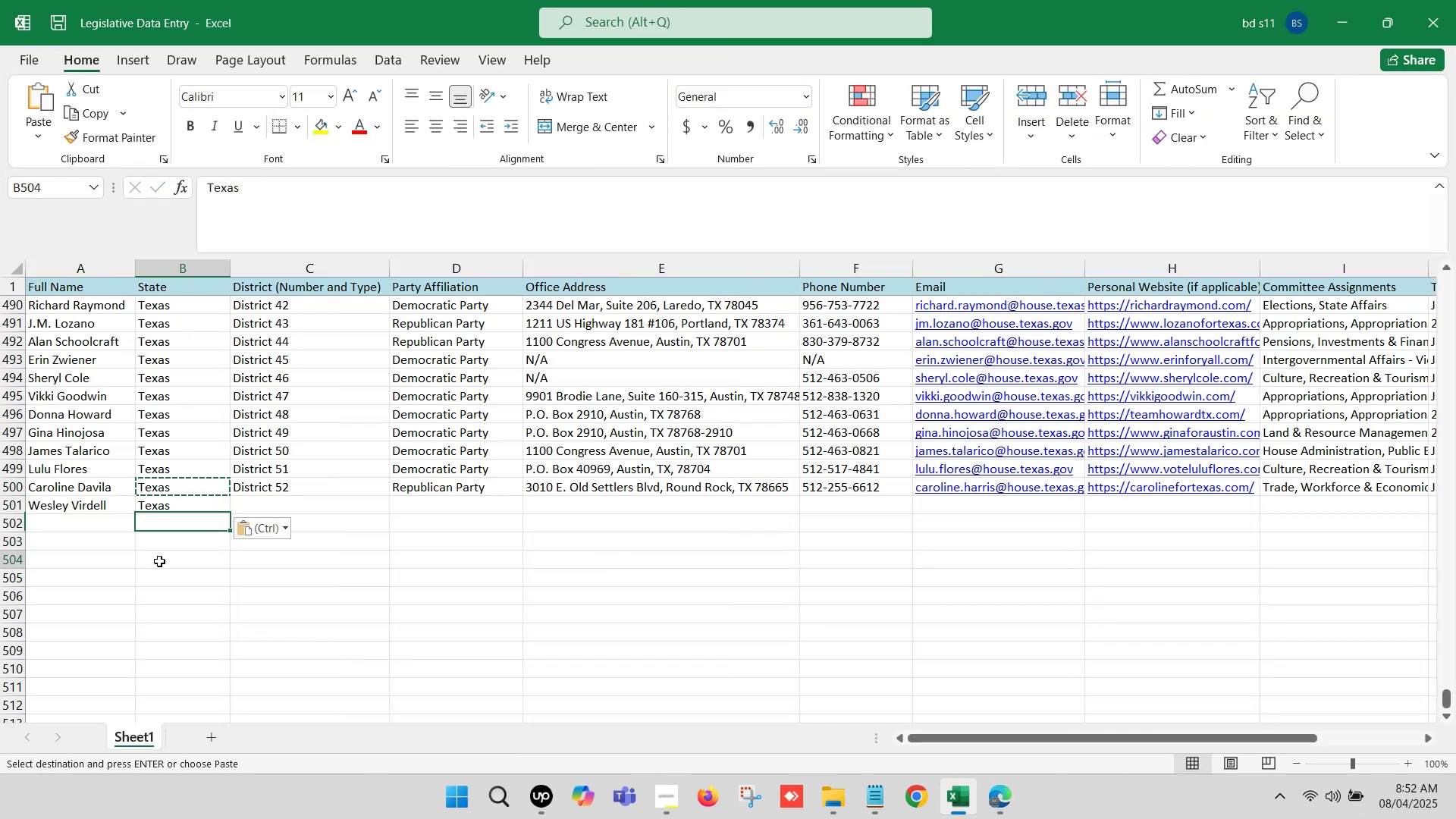 
left_click([159, 561])
 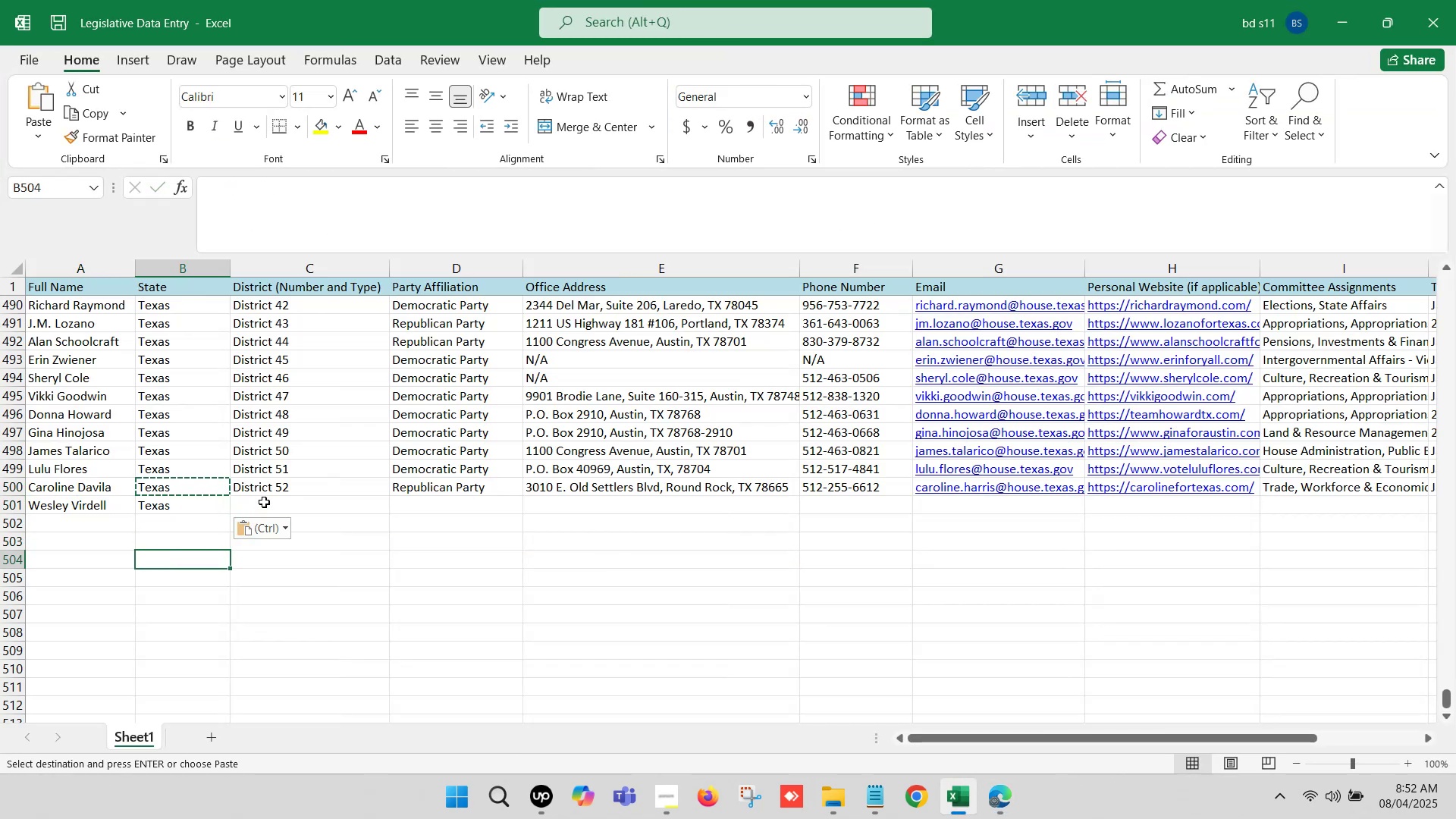 
left_click([265, 500])
 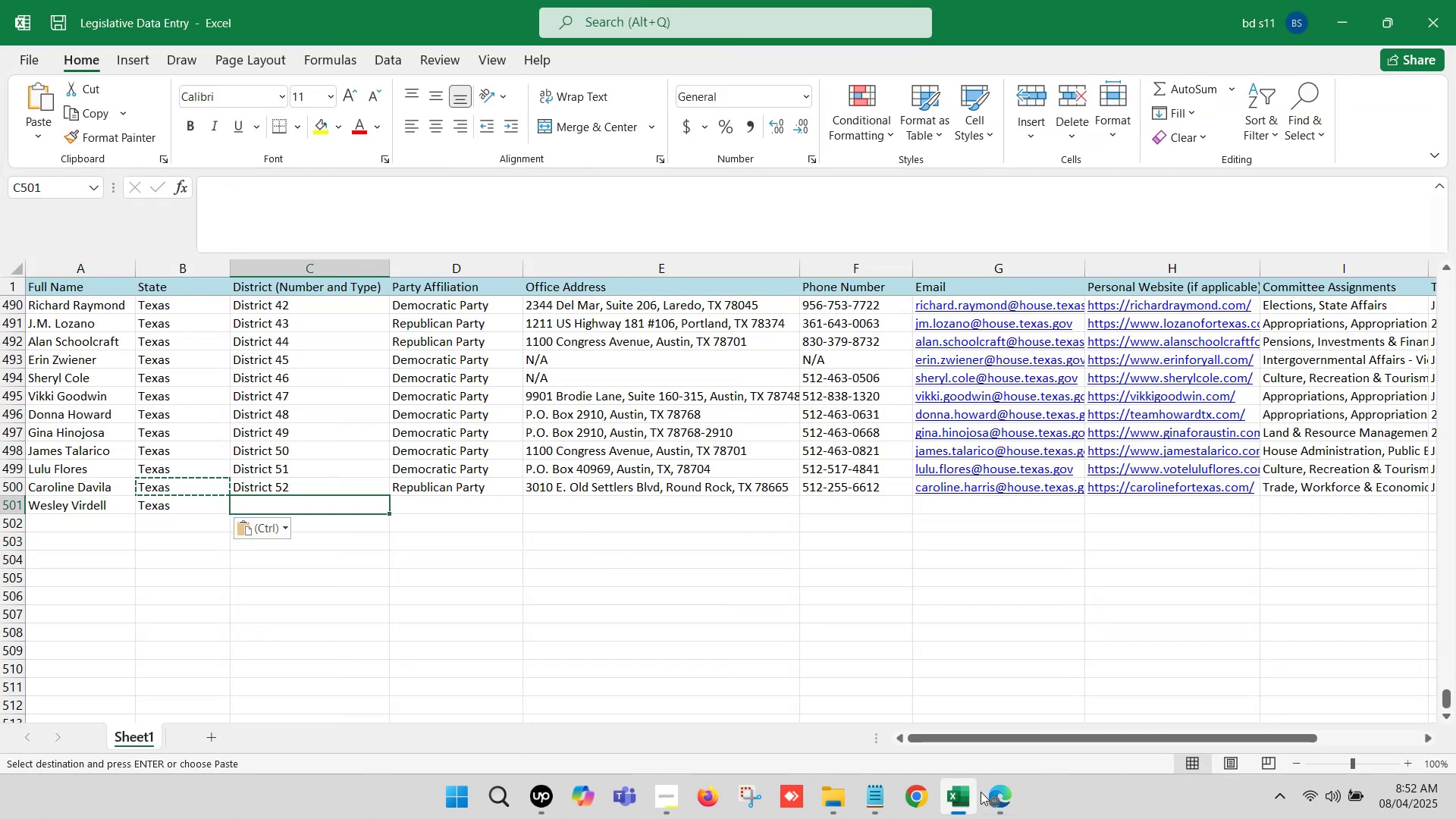 
left_click([999, 792])
 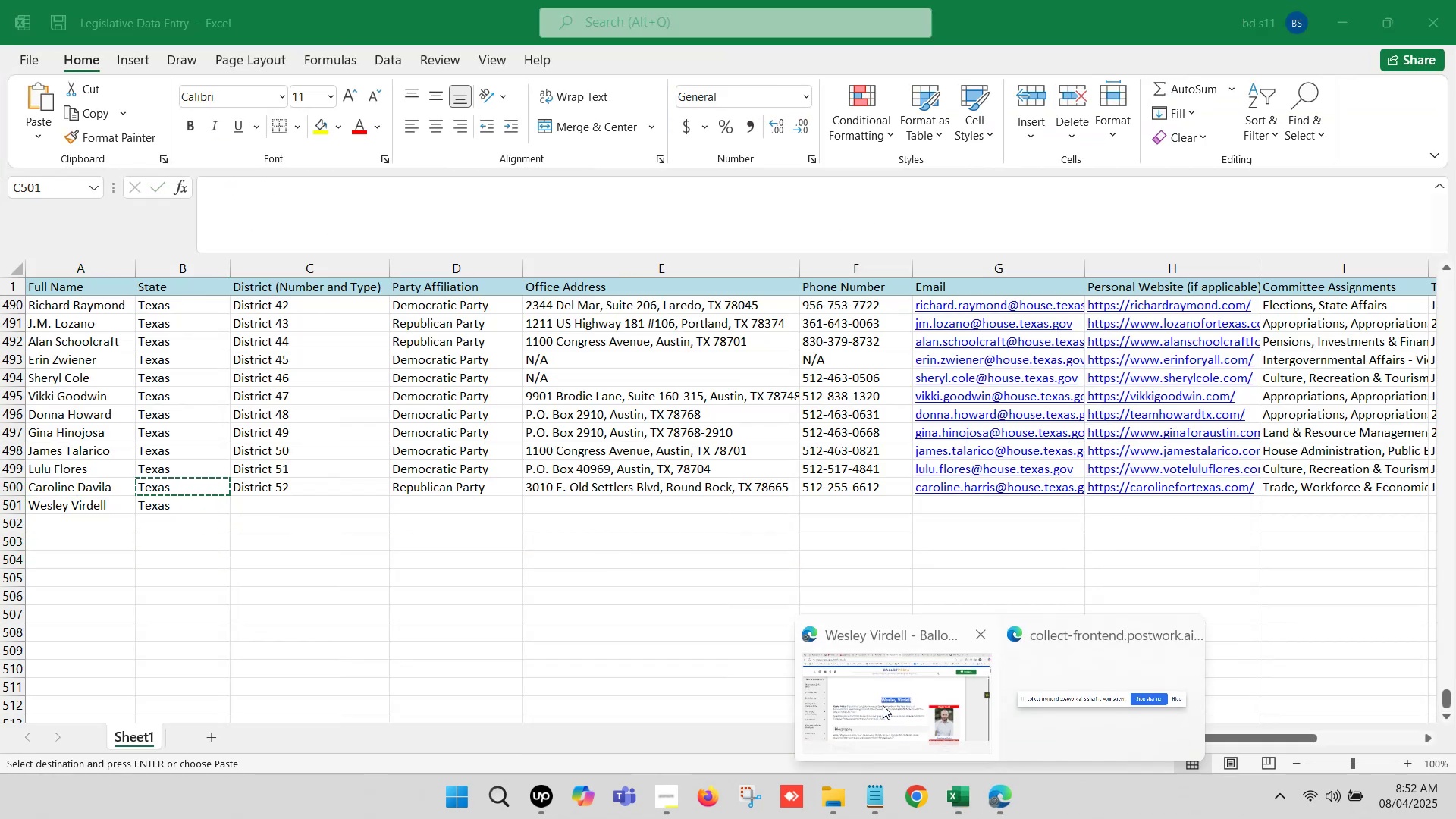 
left_click([882, 704])
 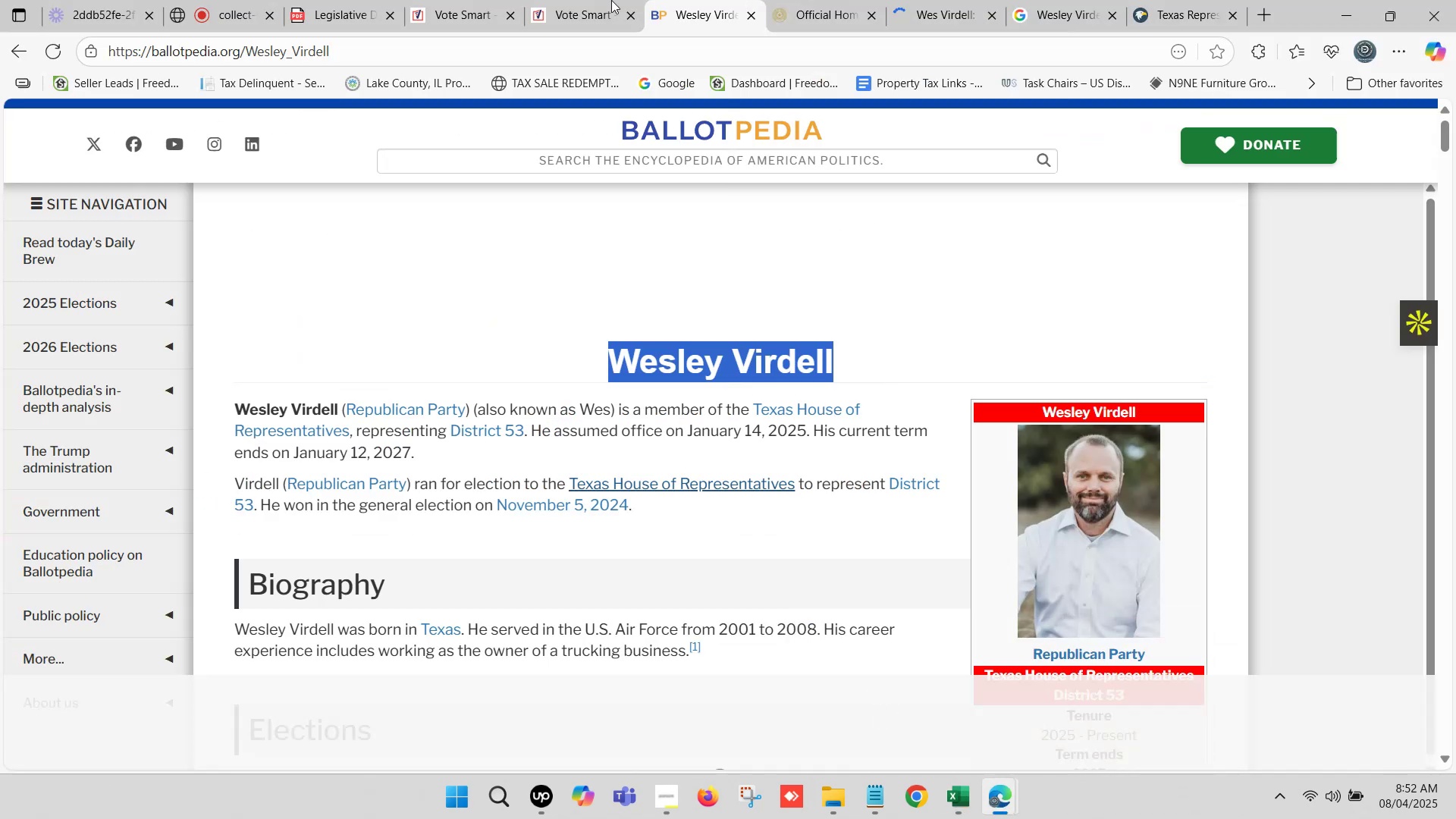 
left_click([583, 0])
 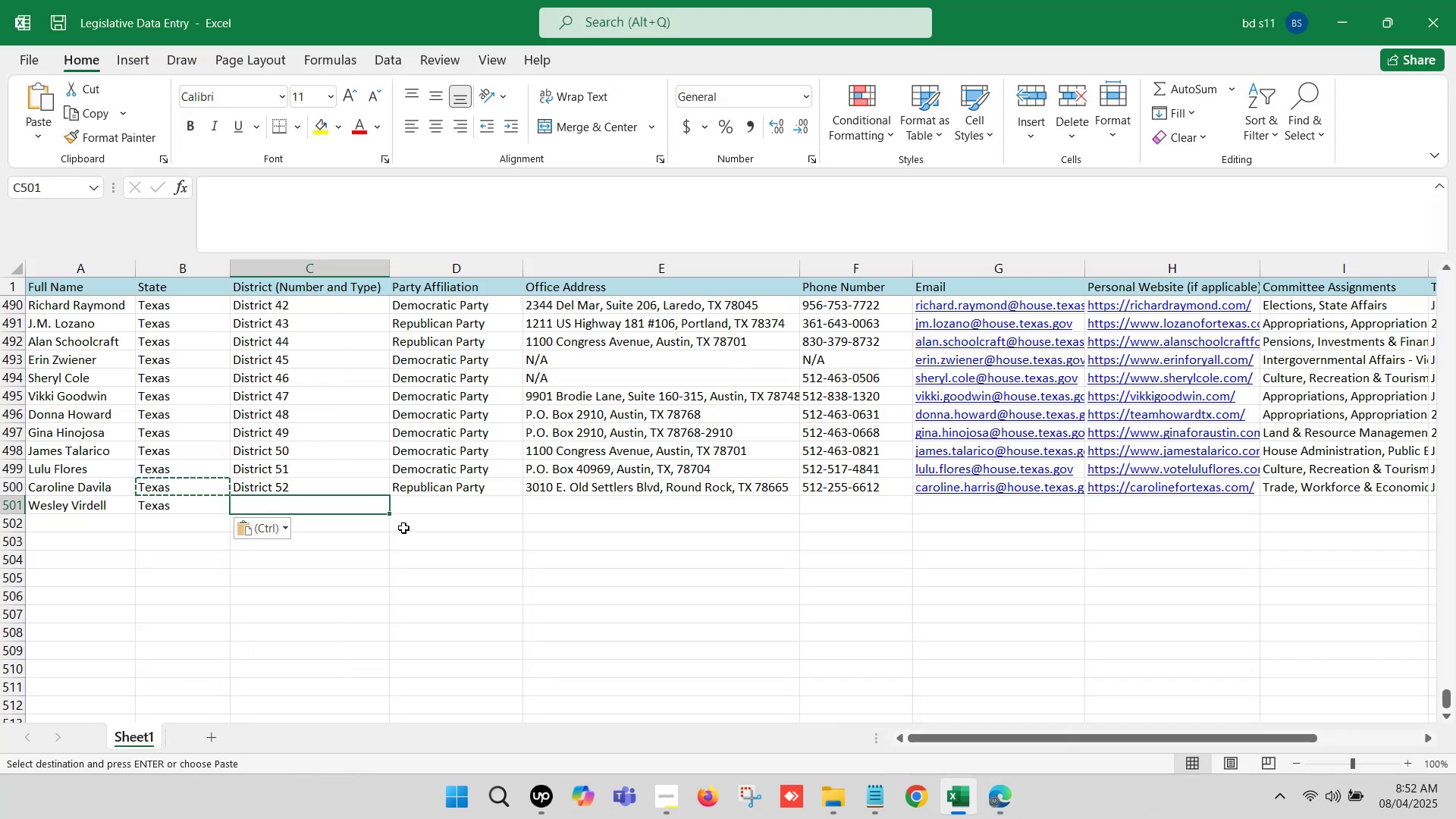 
left_click_drag(start_coordinate=[278, 486], to_coordinate=[405, 486])
 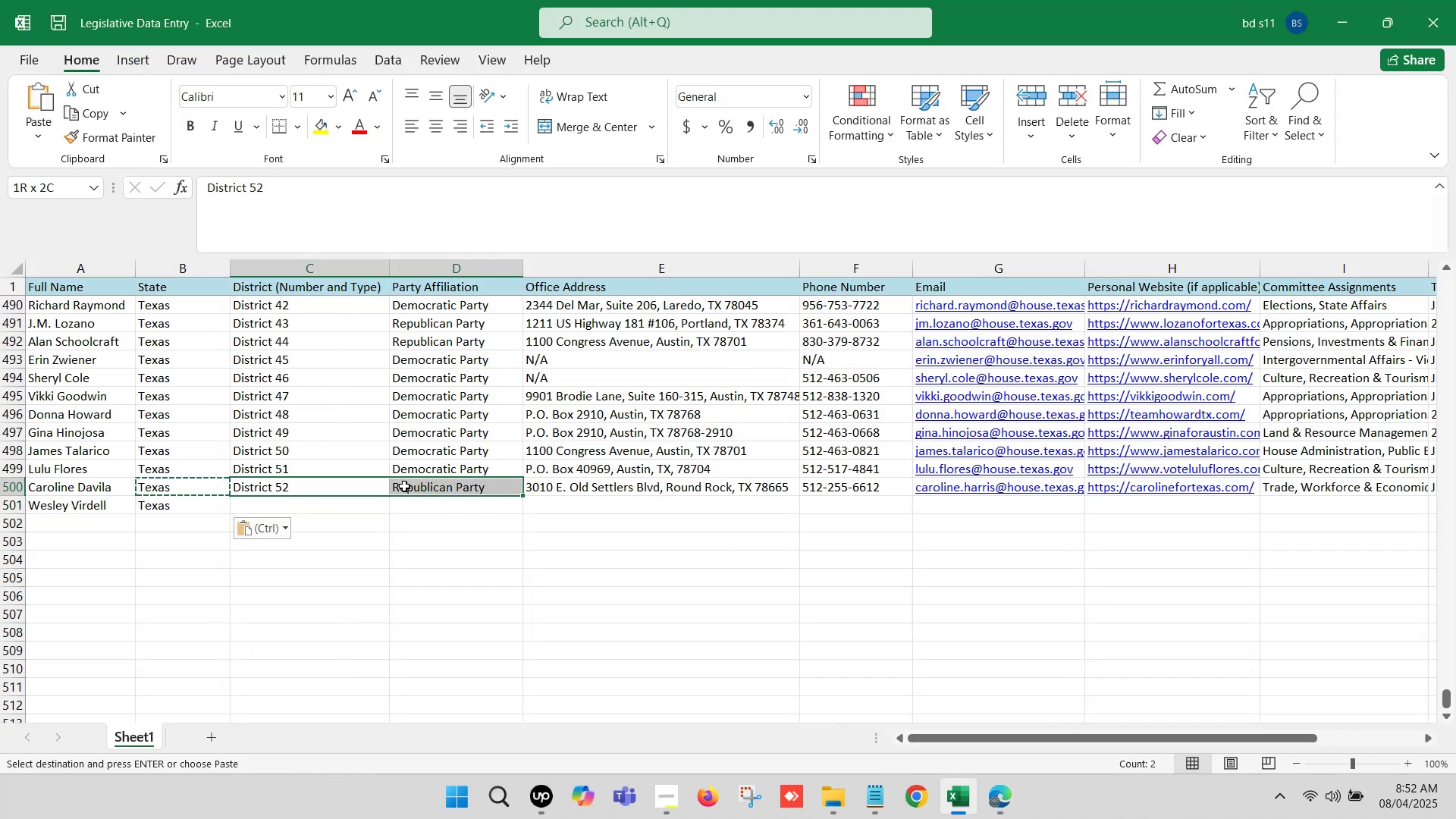 
key(Control+C)
 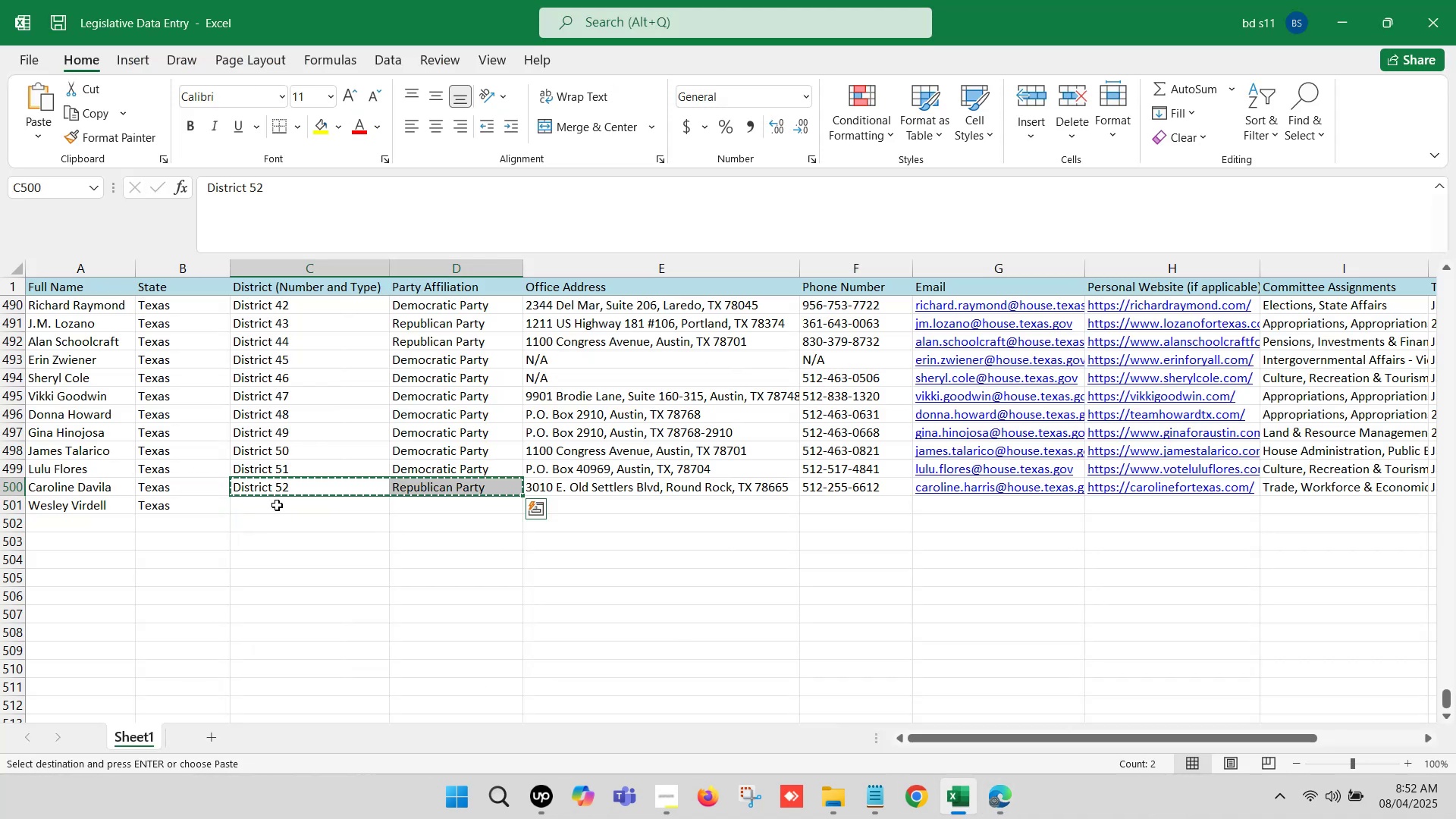 
key(Control+ControlLeft)
 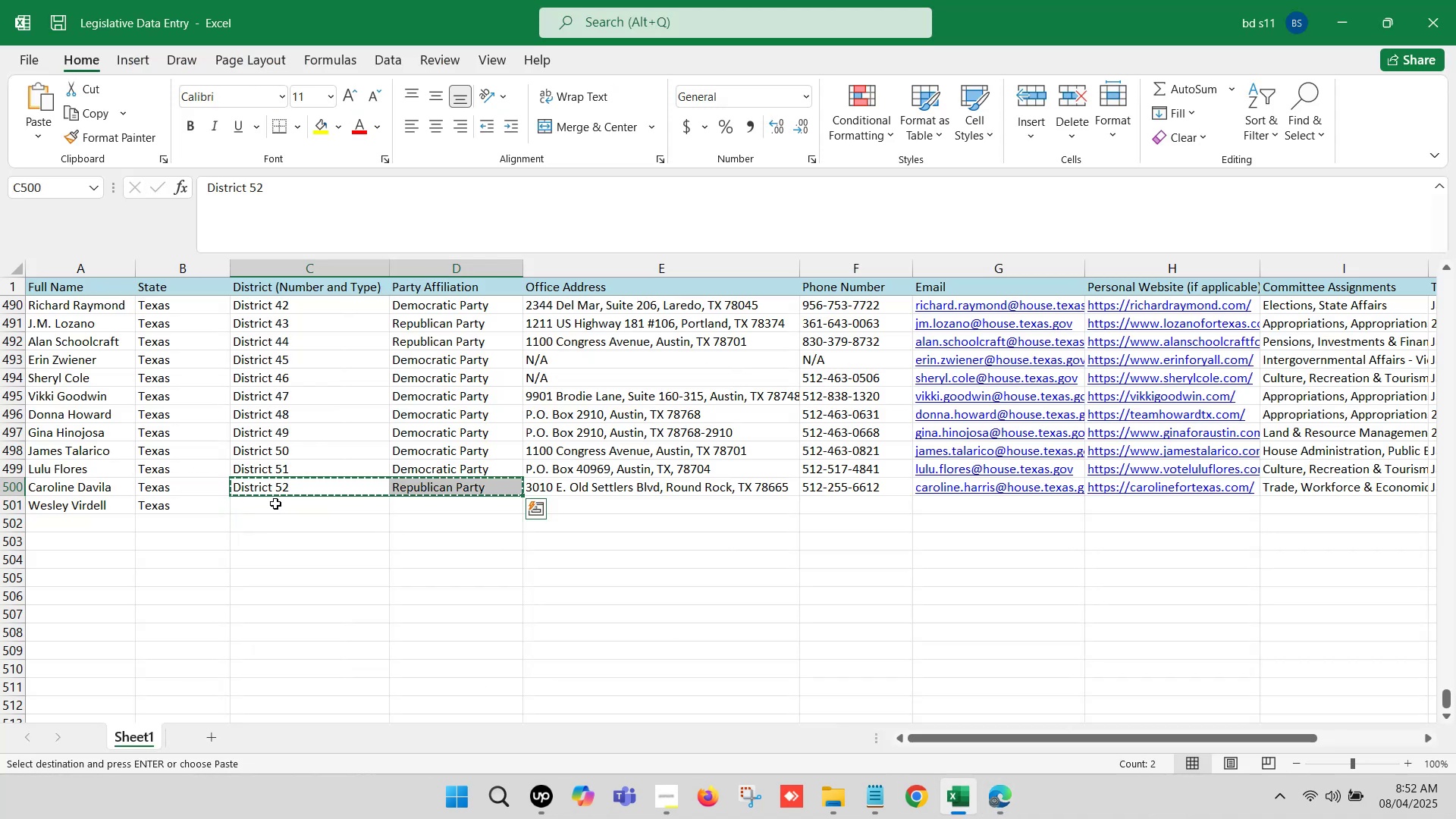 
left_click([275, 504])
 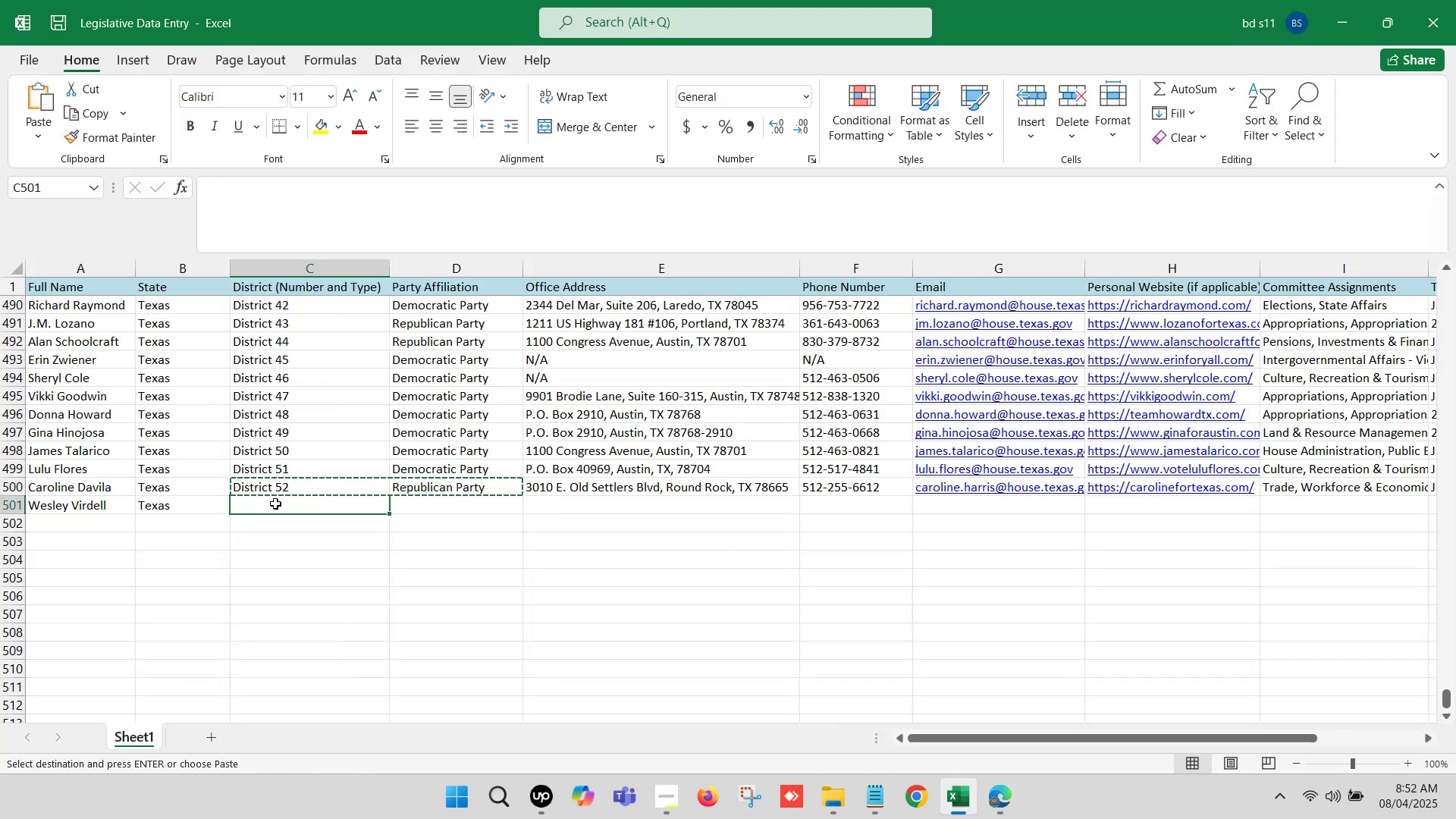 
key(Control+V)
 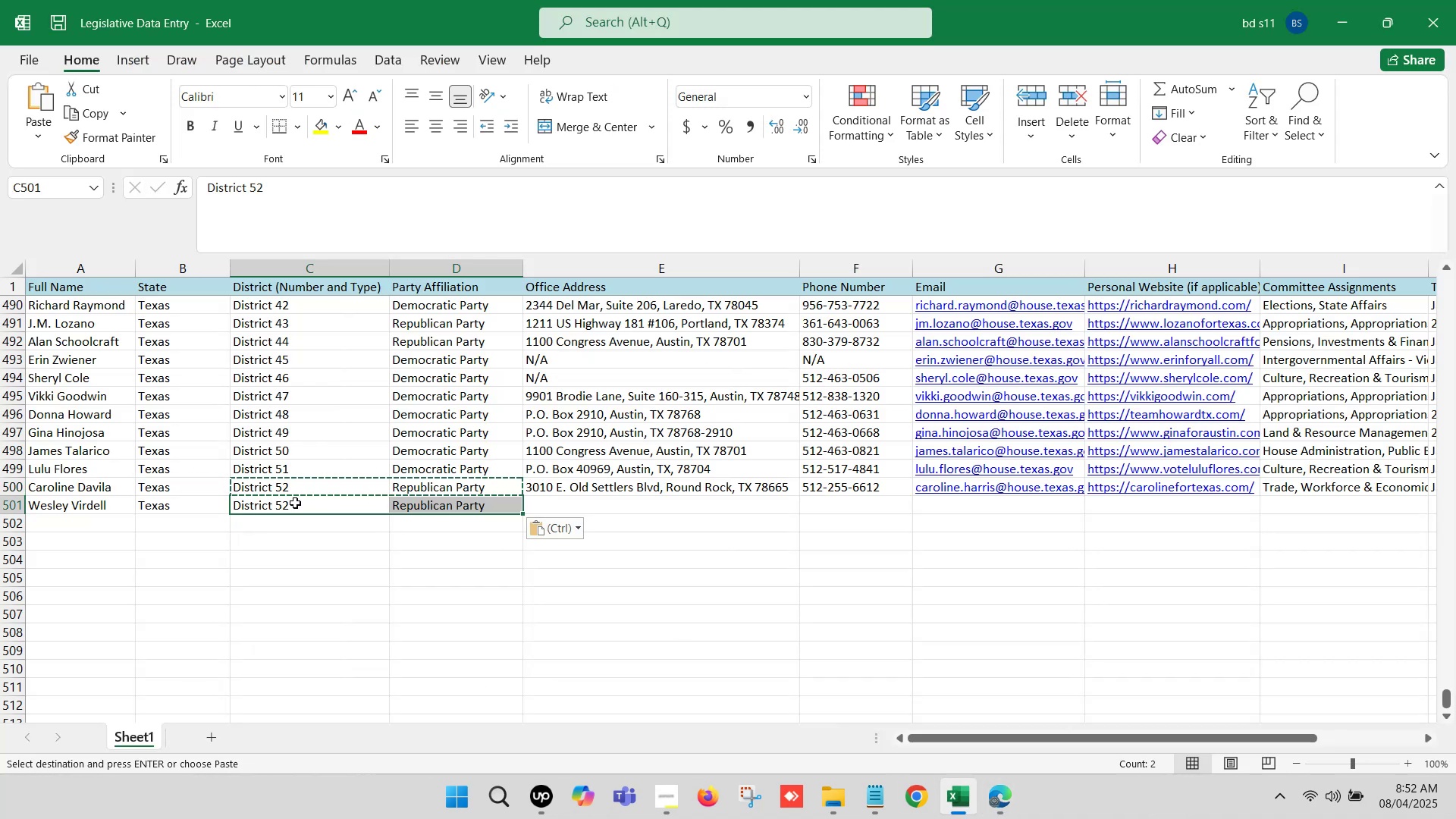 
double_click([295, 503])
 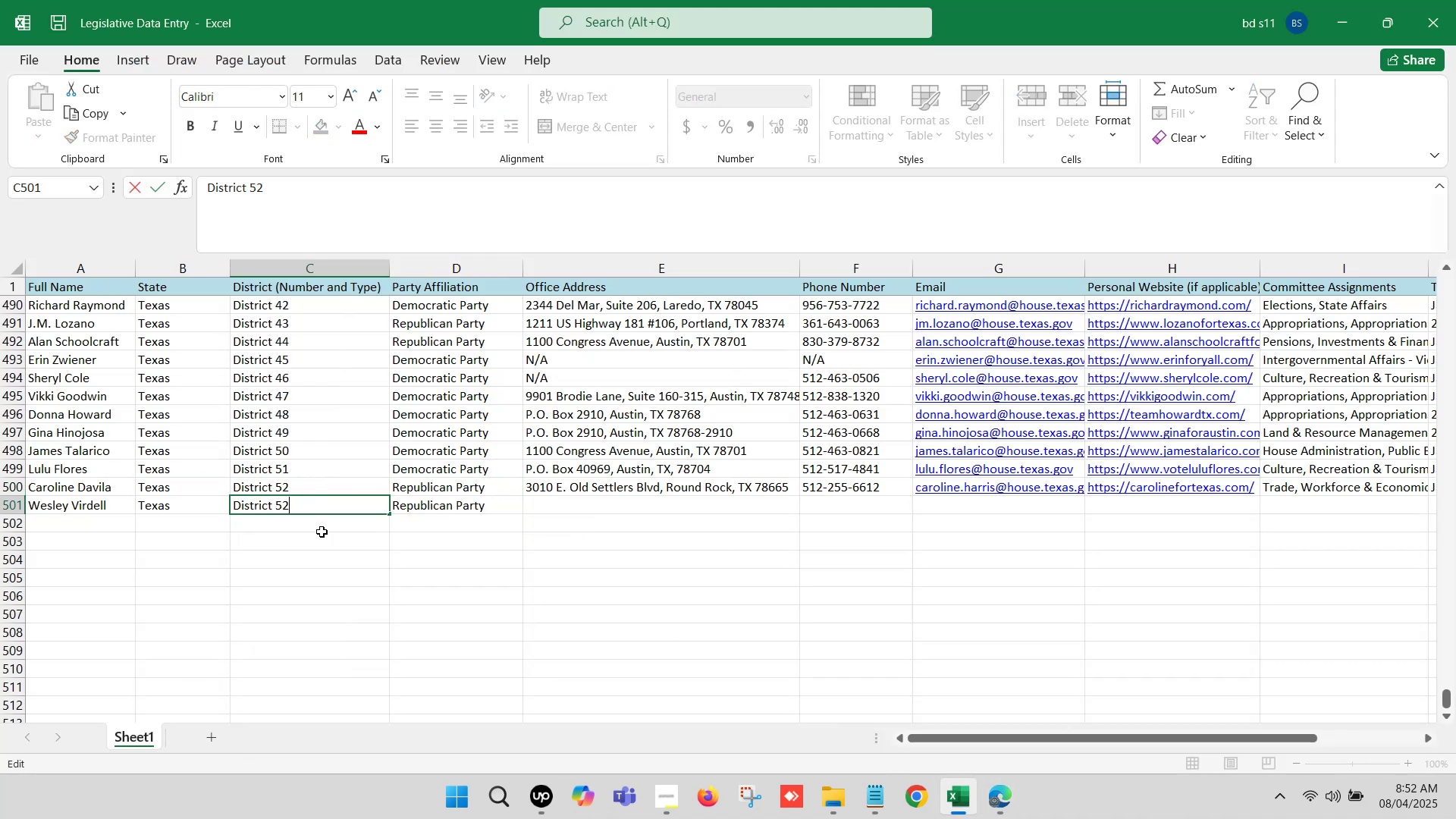 
key(Backspace)
 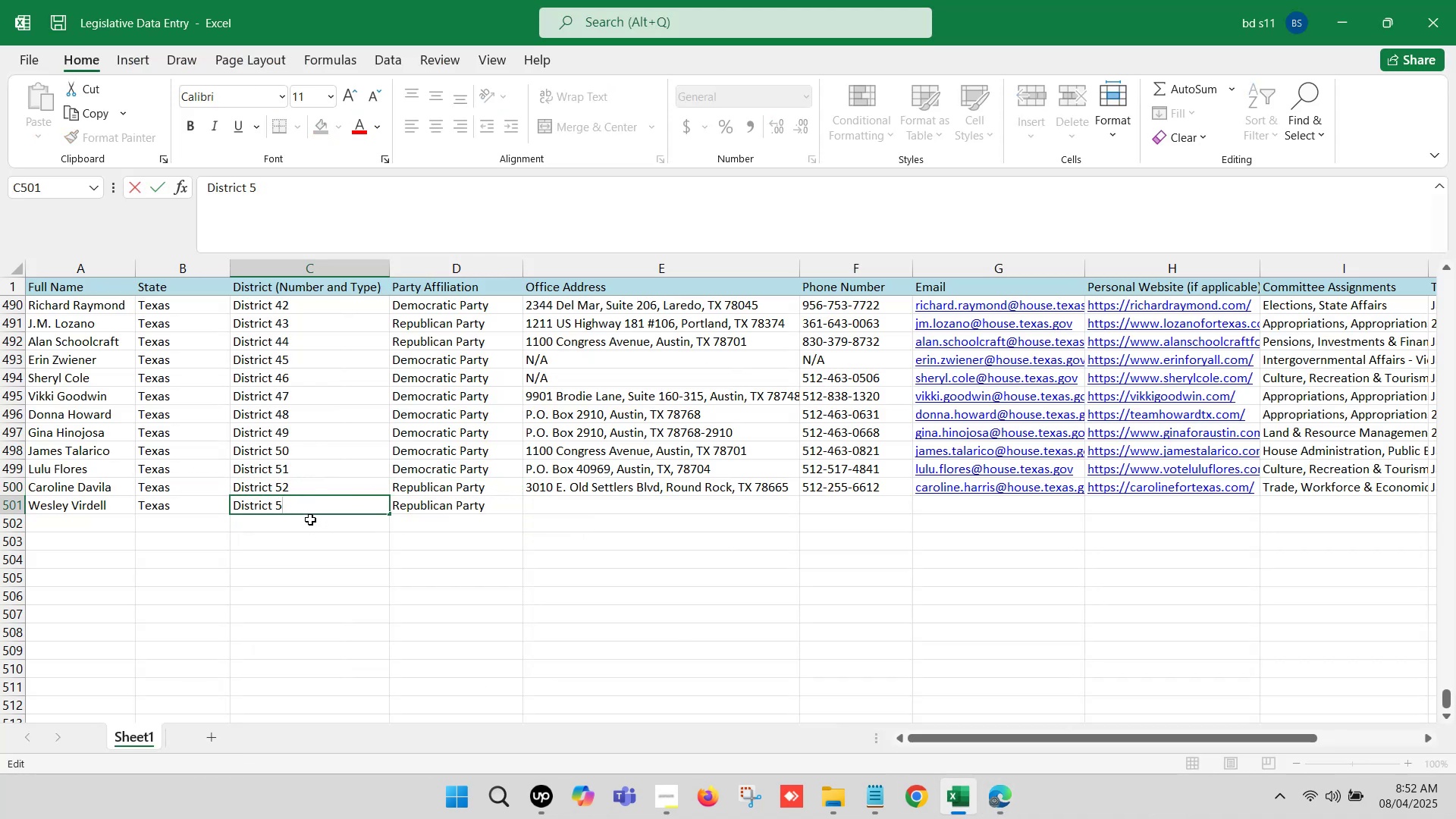 
key(3)
 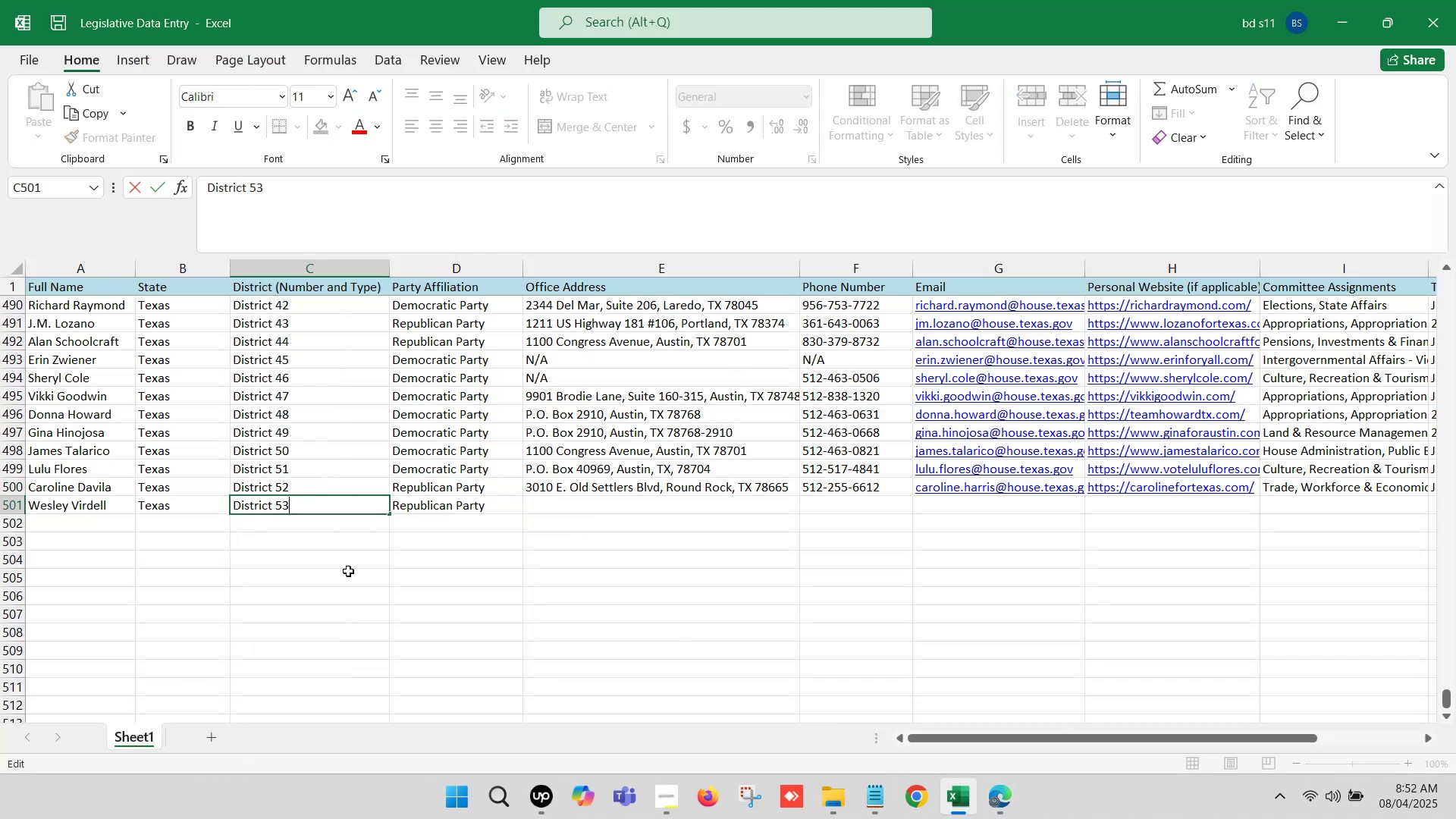 
left_click([348, 572])
 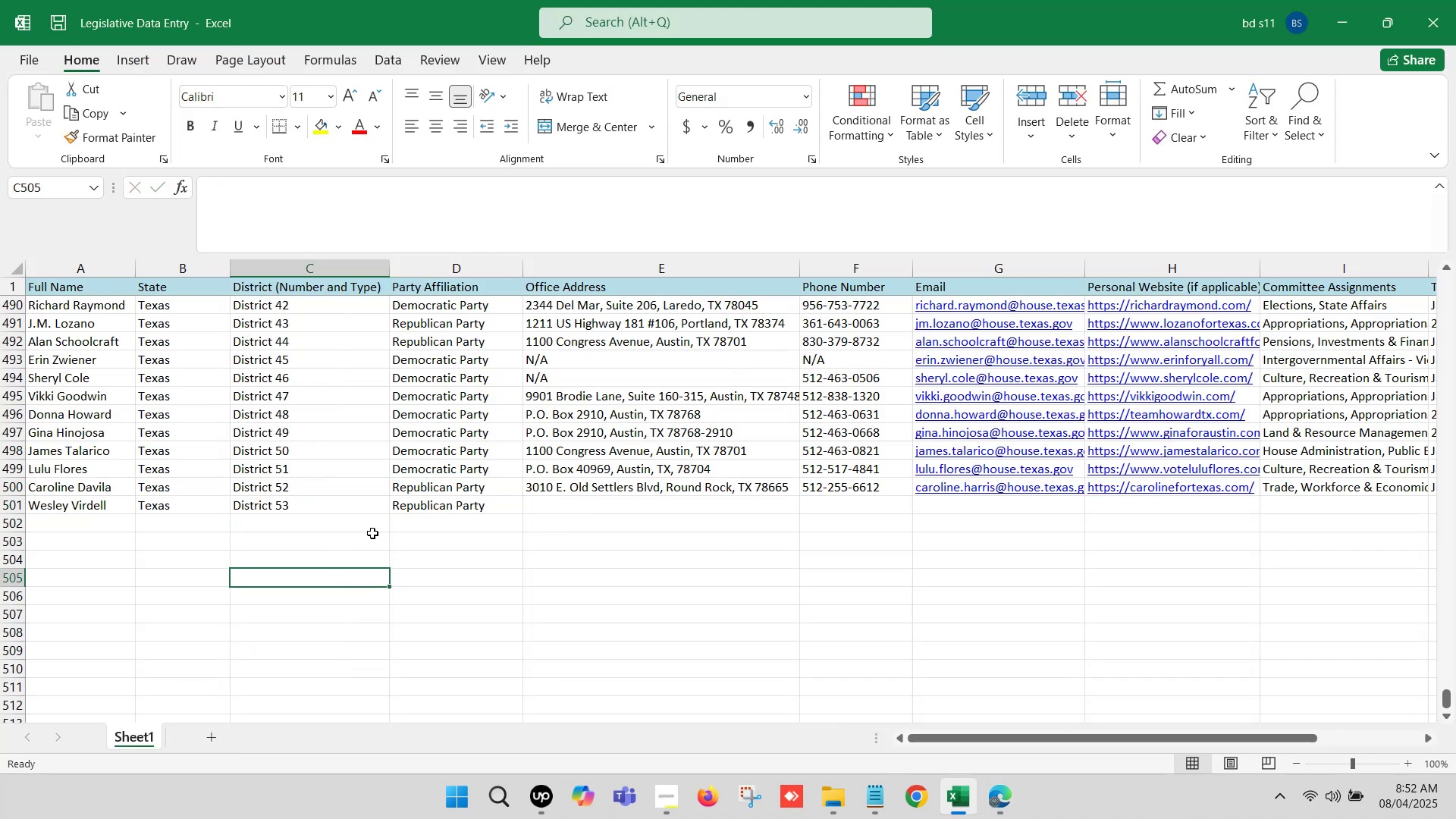 
key(Control+S)
 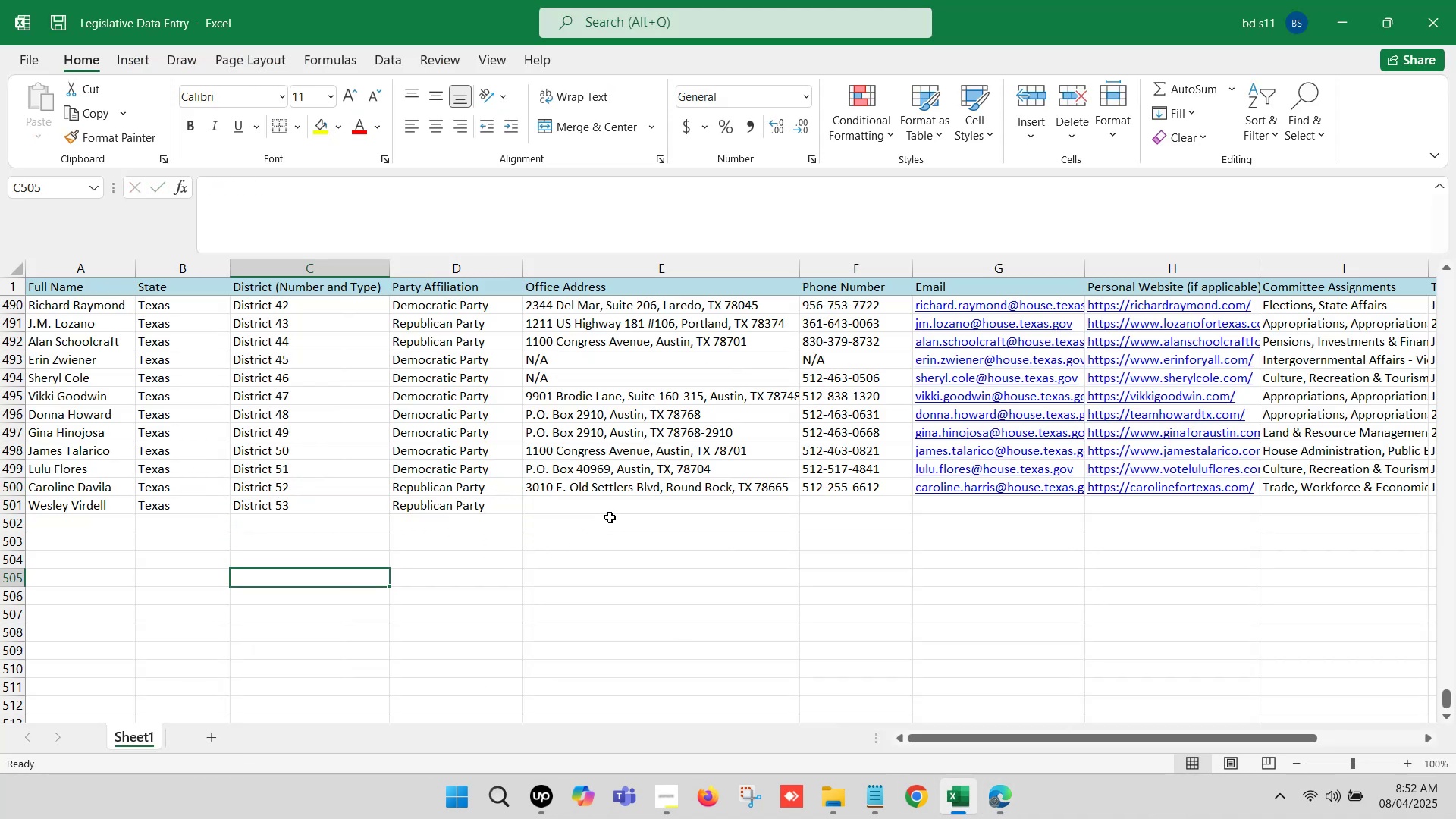 
left_click([610, 505])
 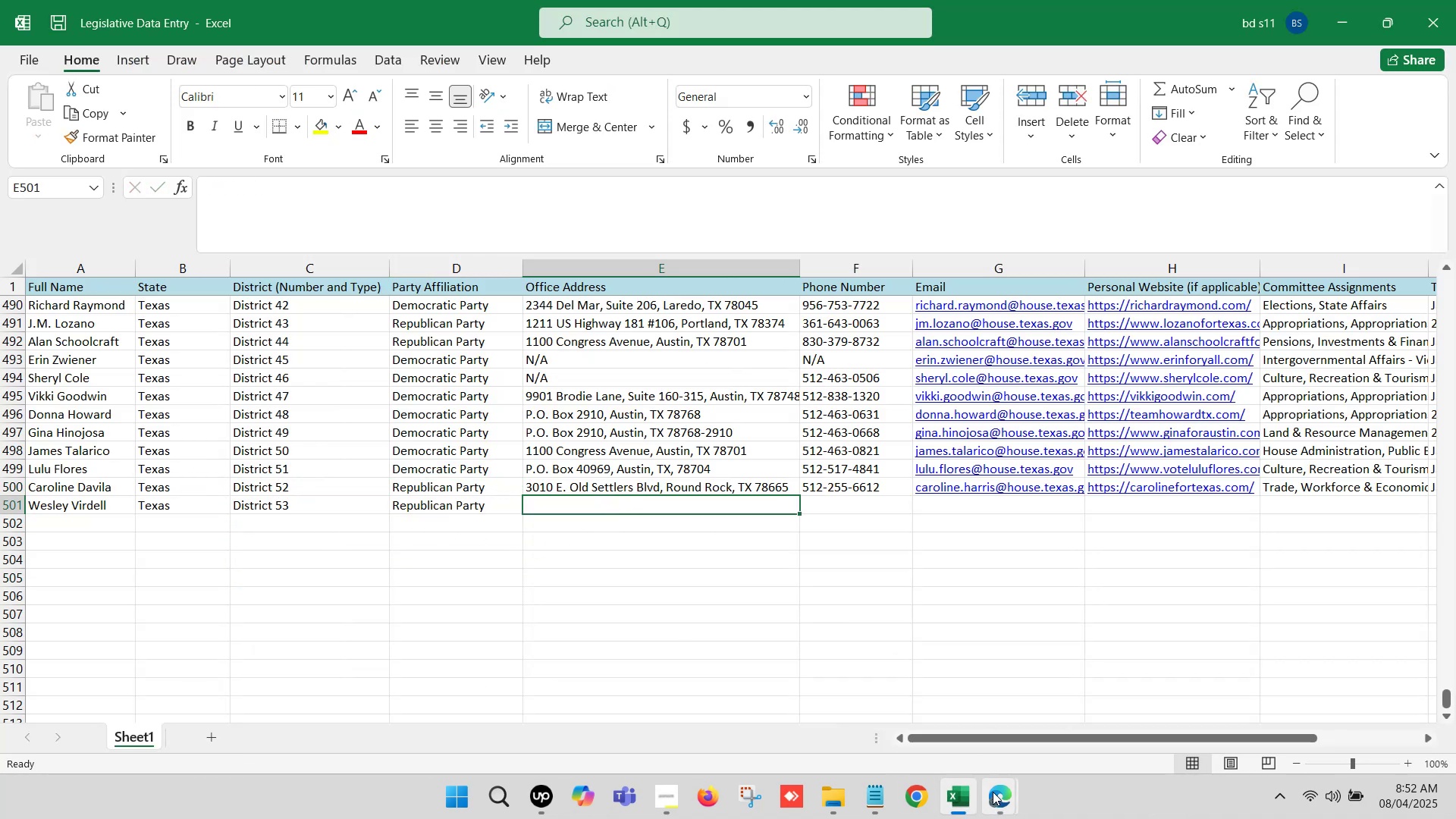 
left_click([996, 799])
 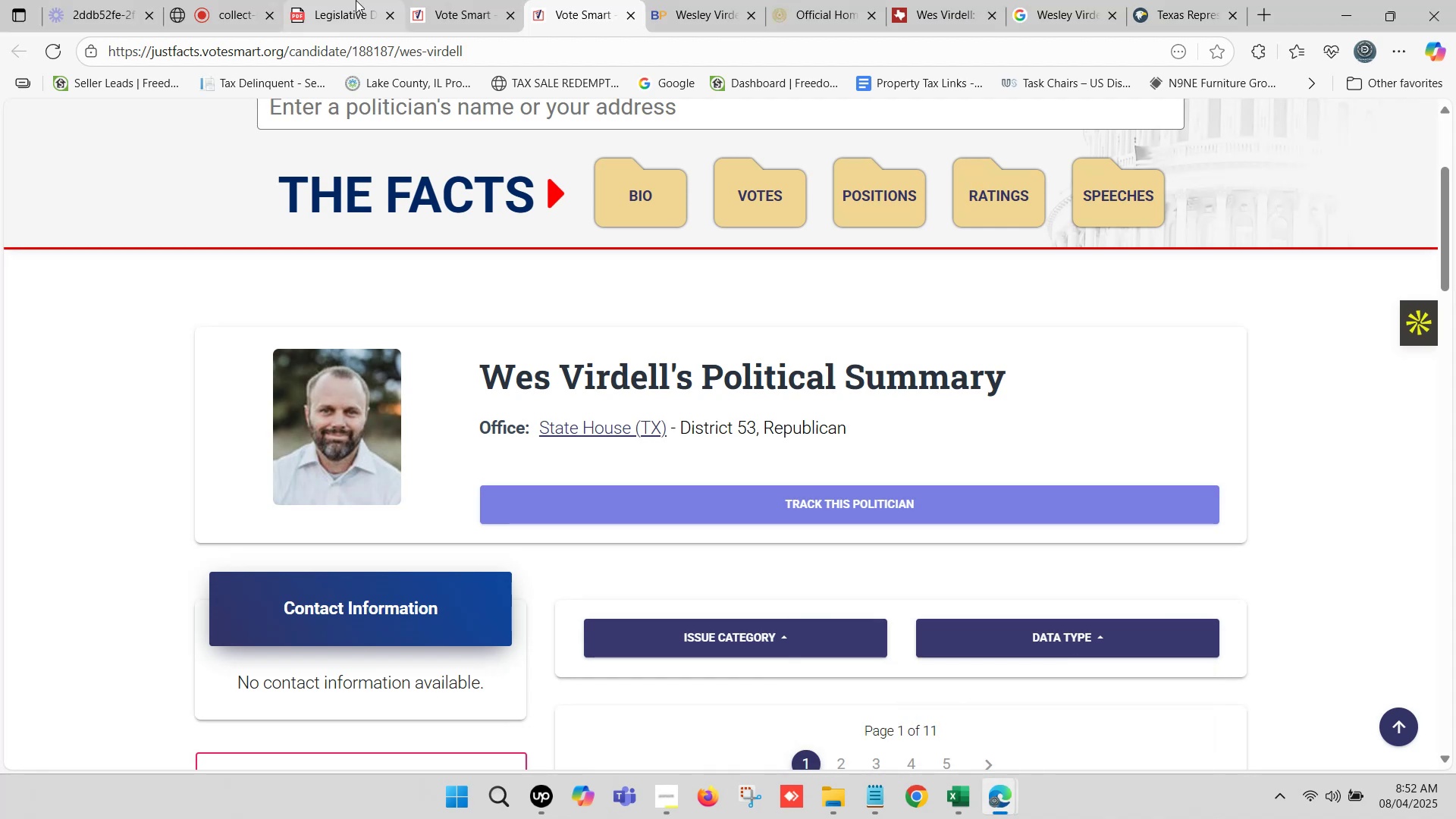 
left_click([353, 0])
 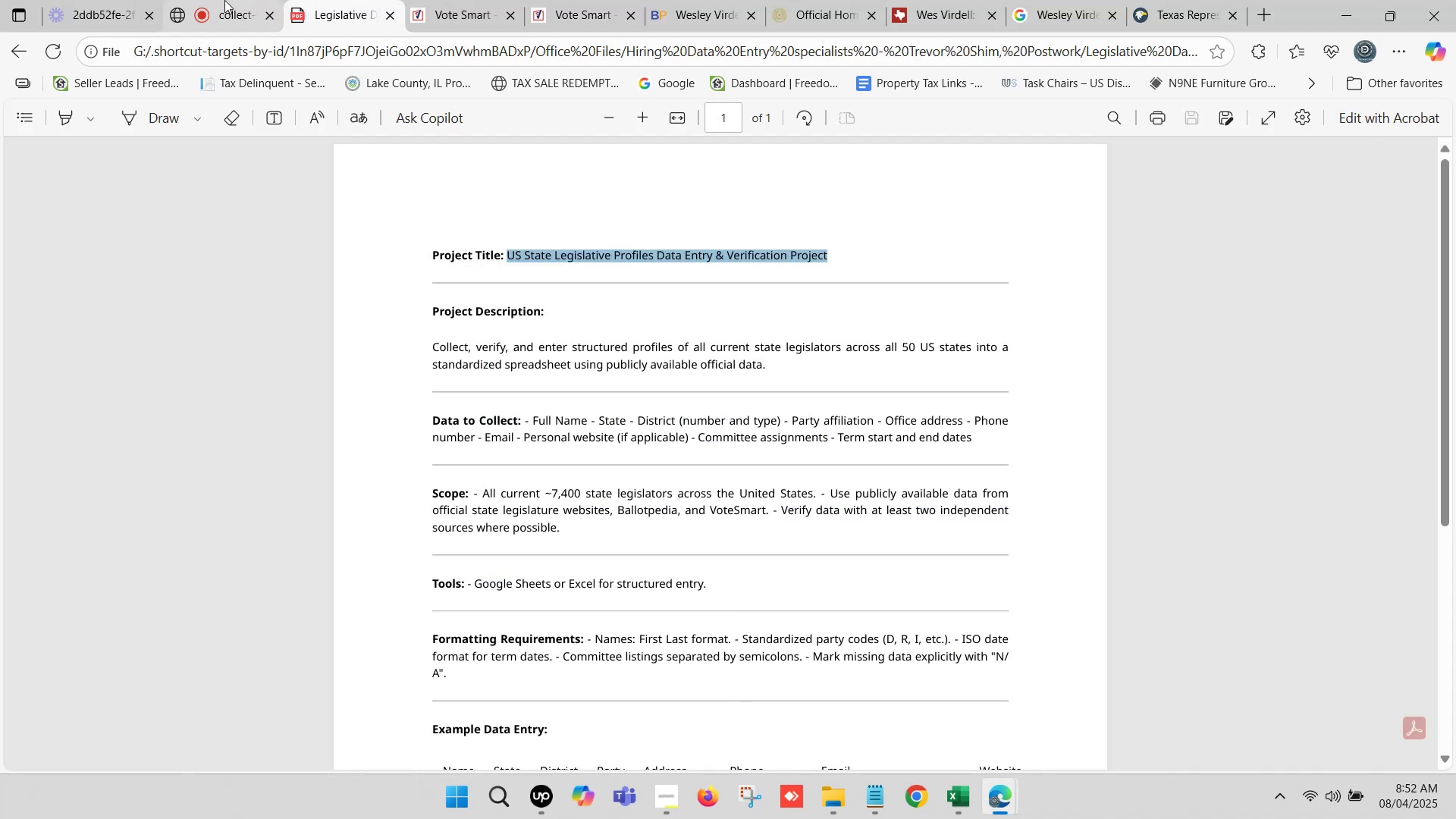 
left_click([216, 0])
 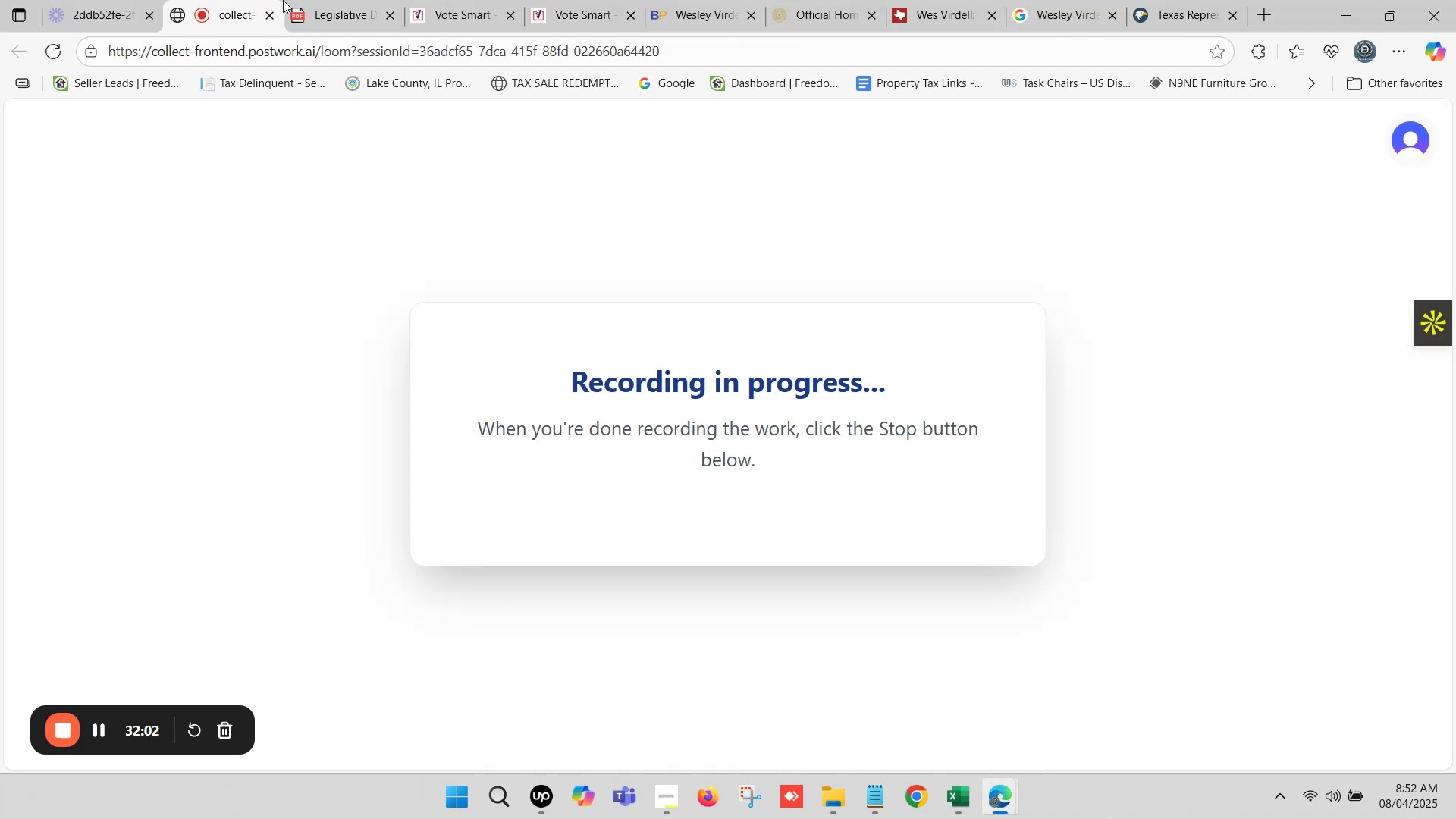 
left_click([350, 0])
 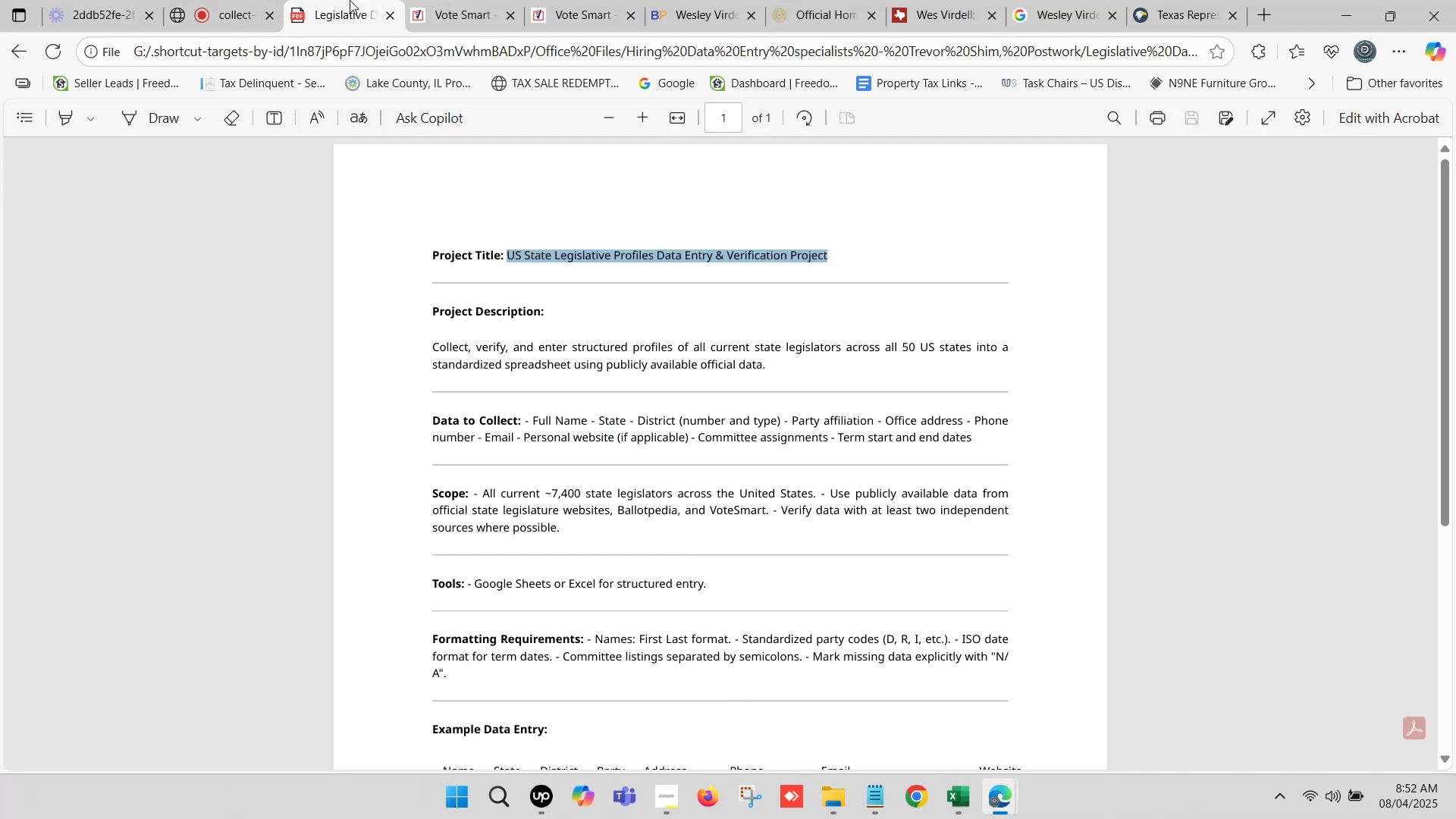 
wait(6.0)
 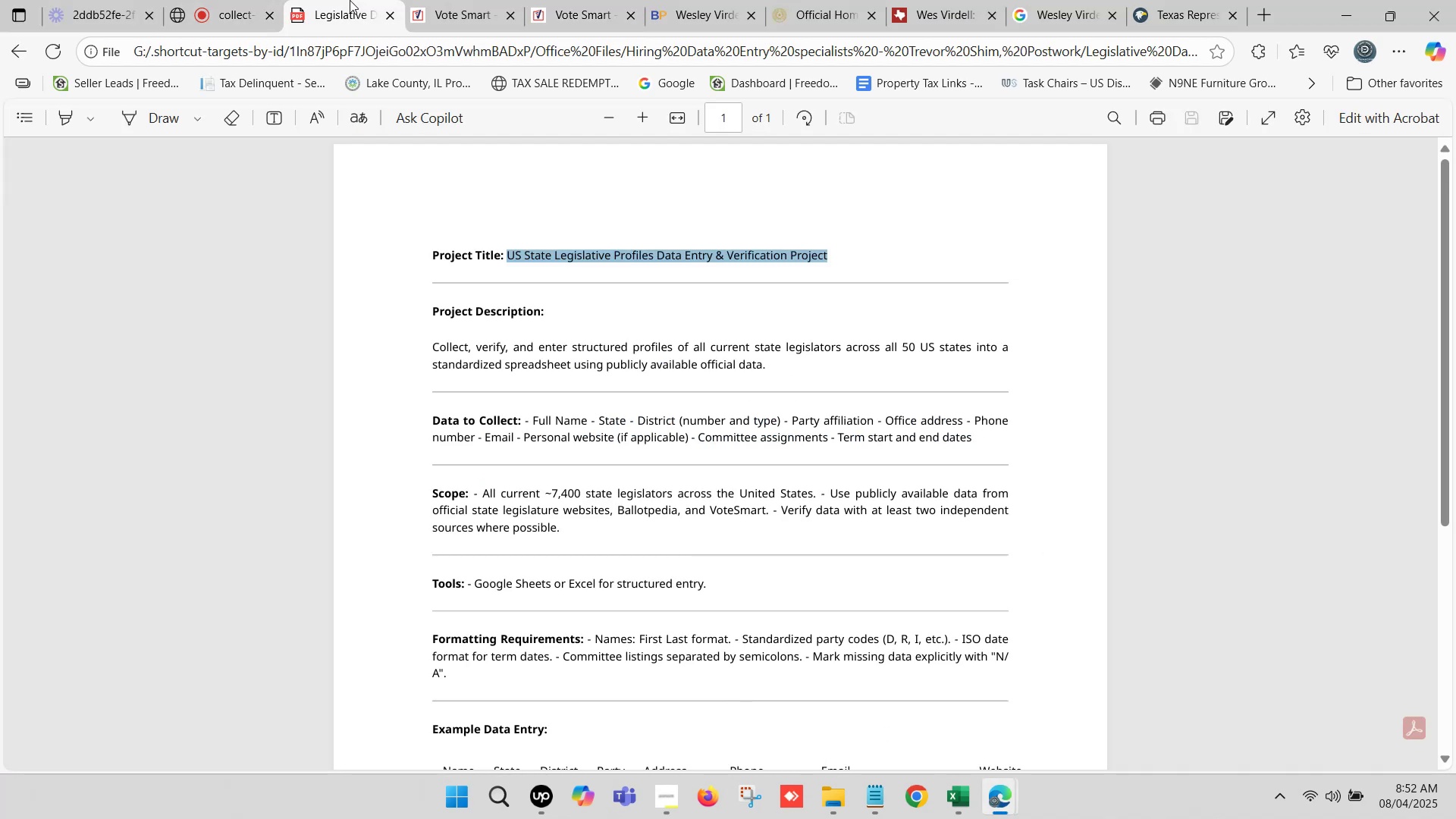 
left_click_drag(start_coordinate=[1148, 0], to_coordinate=[1155, 0])
 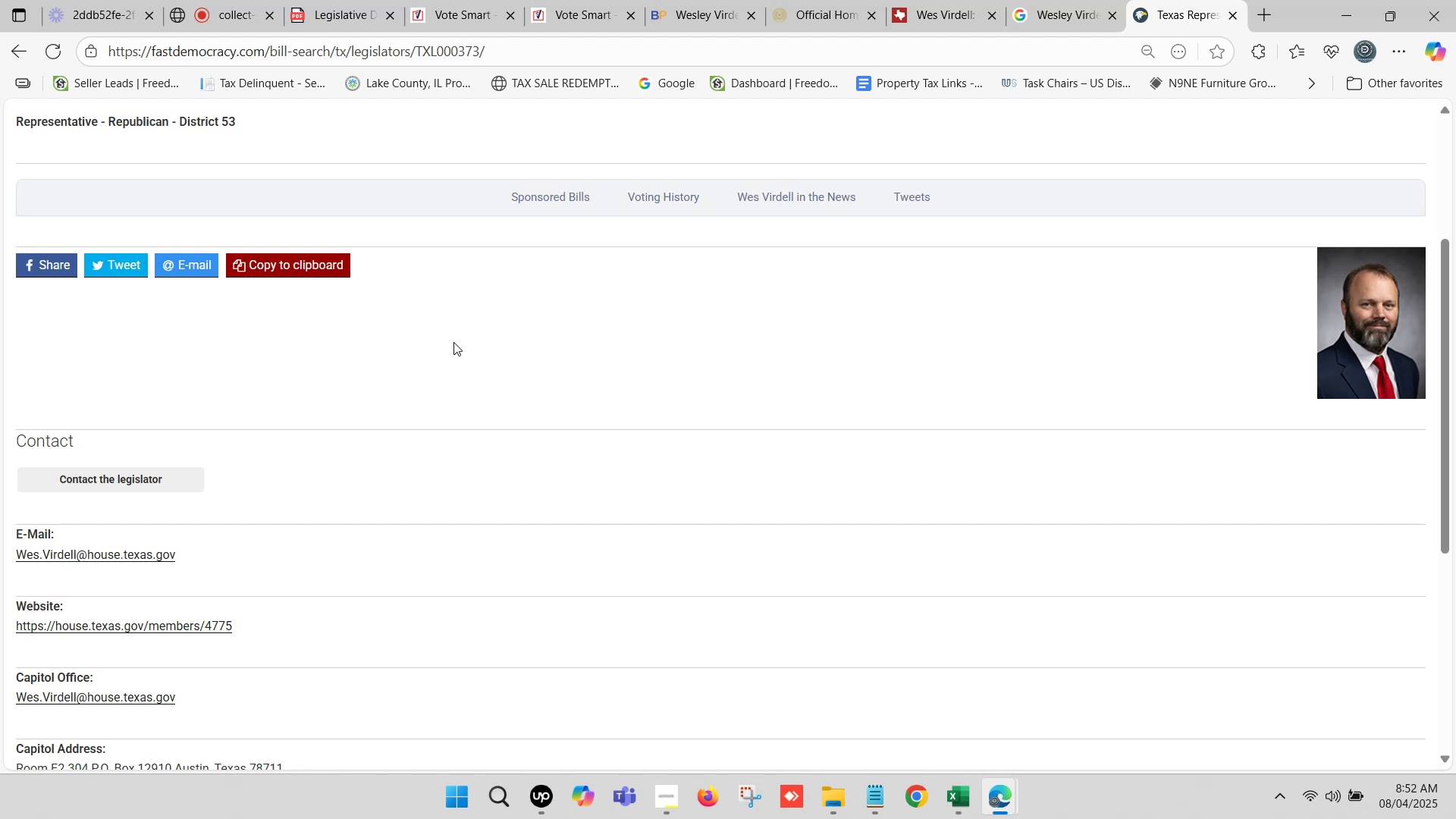 
scroll: coordinate [270, 413], scroll_direction: down, amount: 3.0
 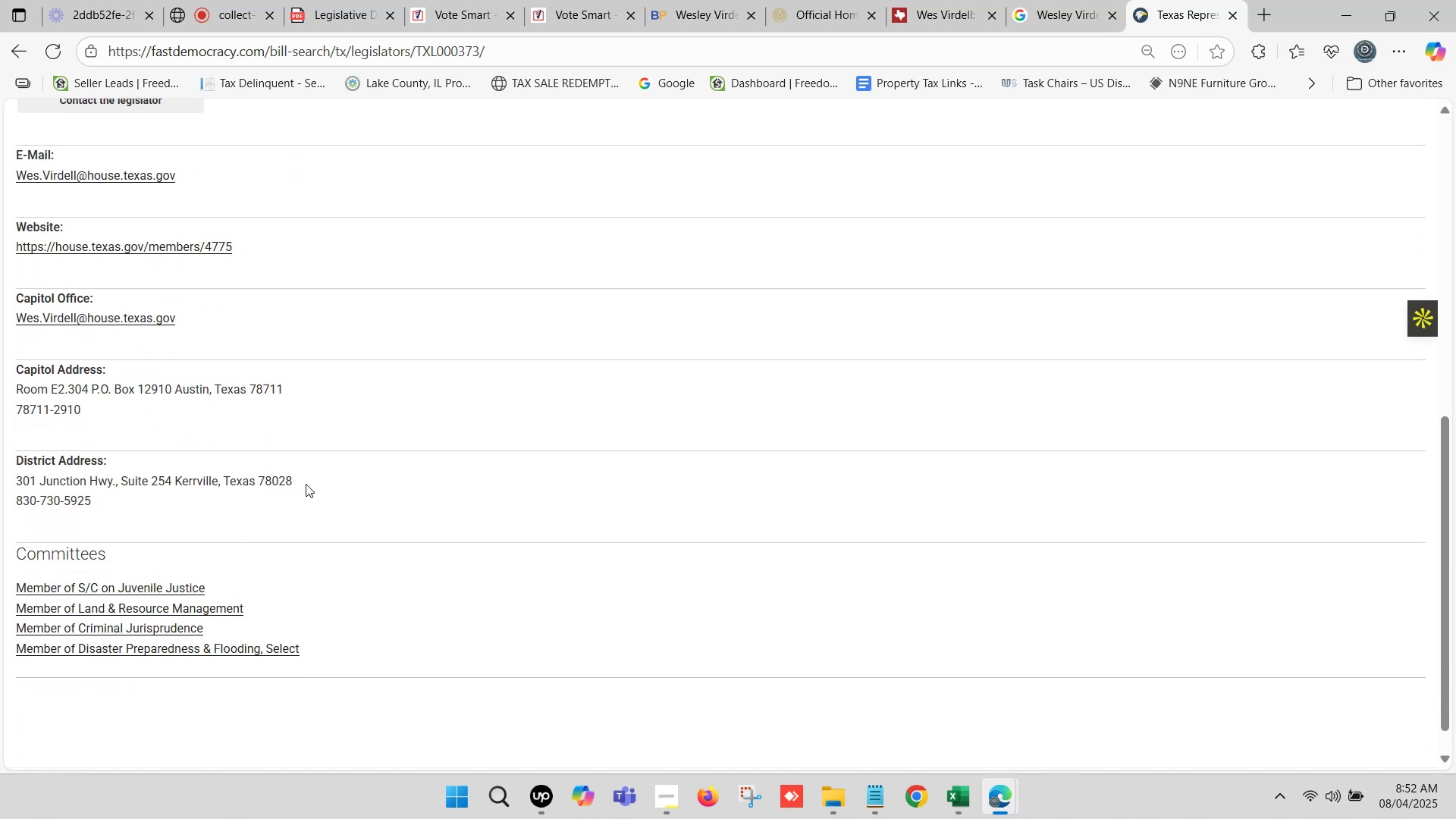 
left_click_drag(start_coordinate=[307, 481], to_coordinate=[8, 478])
 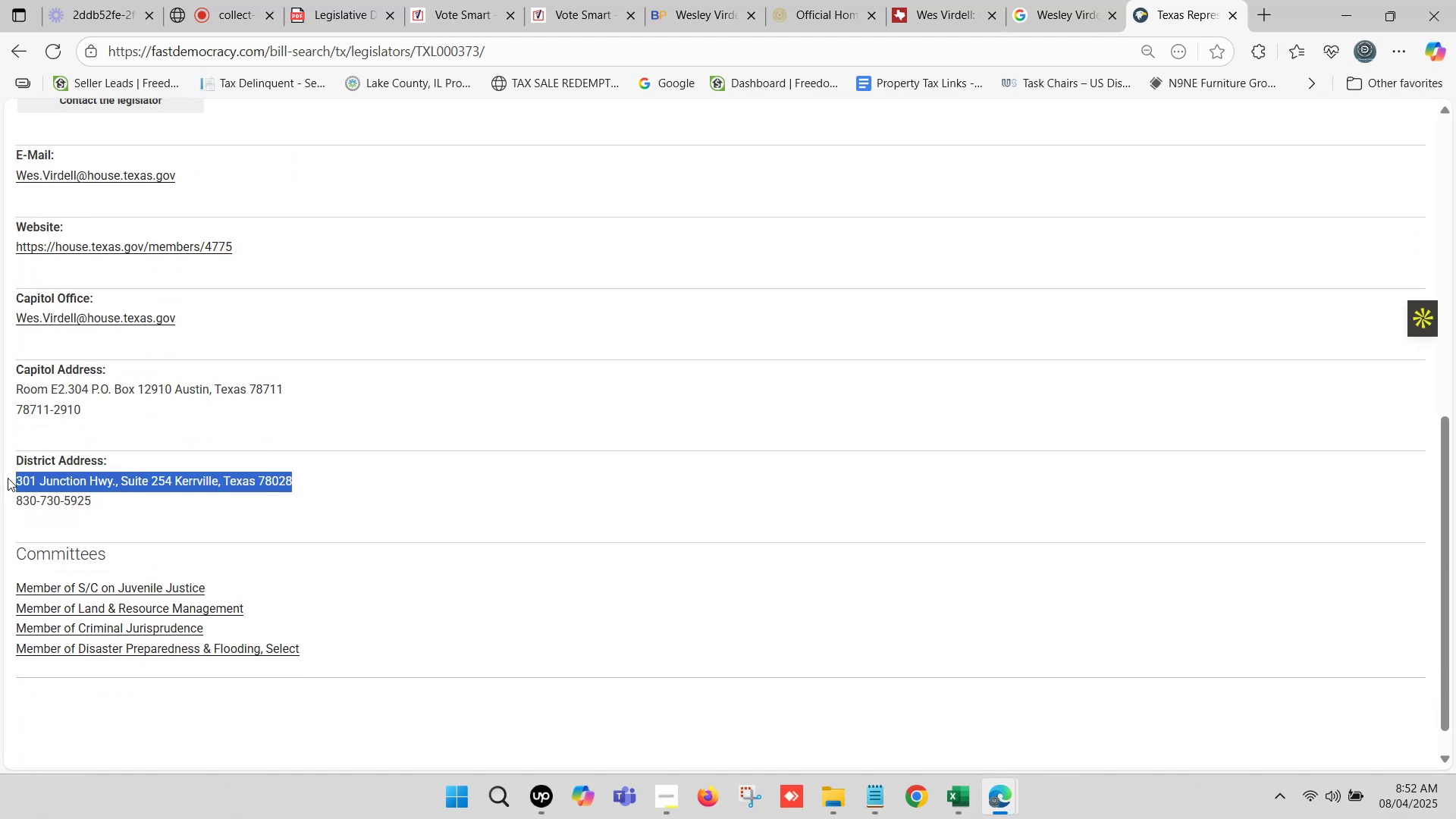 
key(Control+C)
 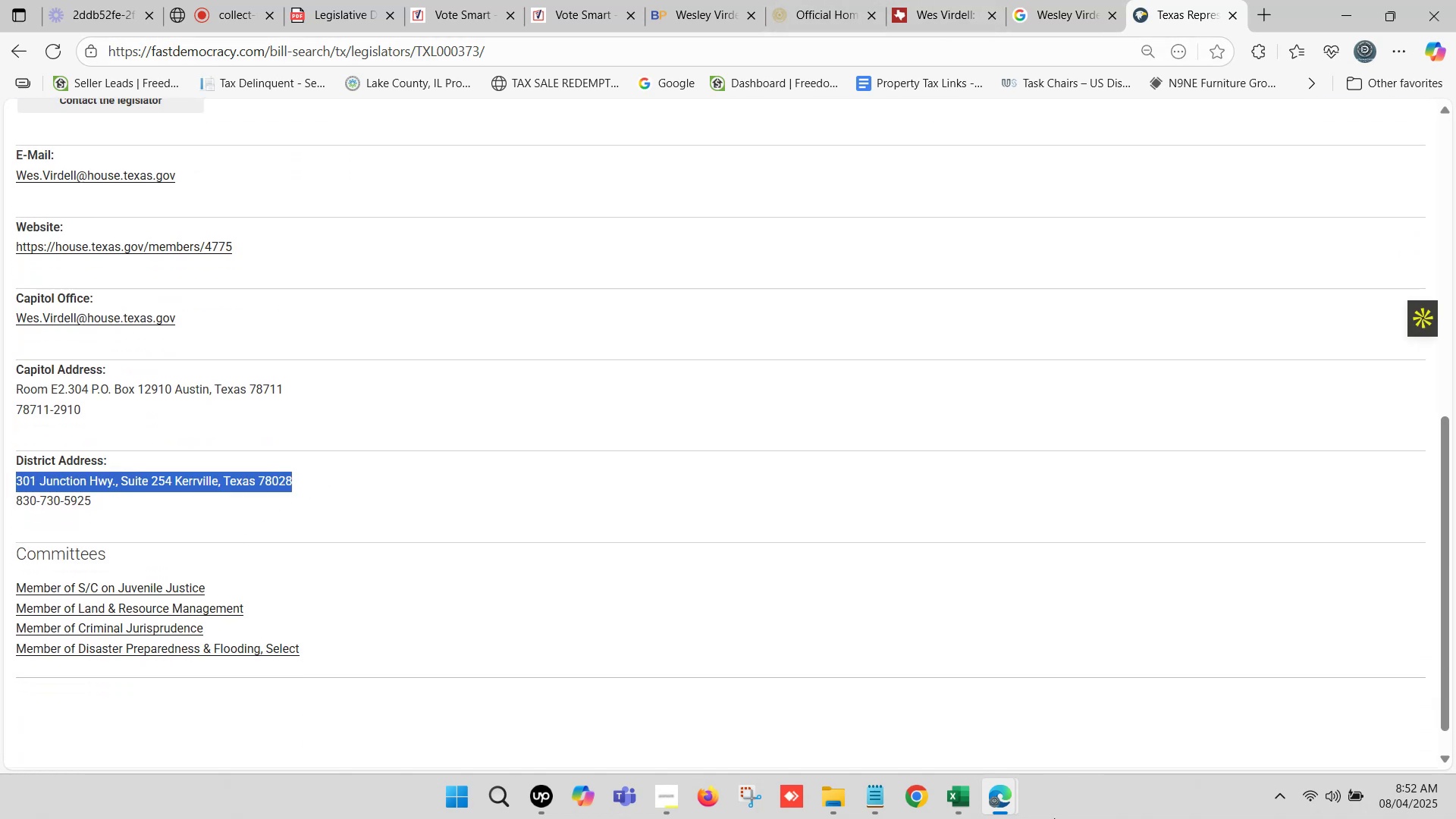 
left_click([957, 795])
 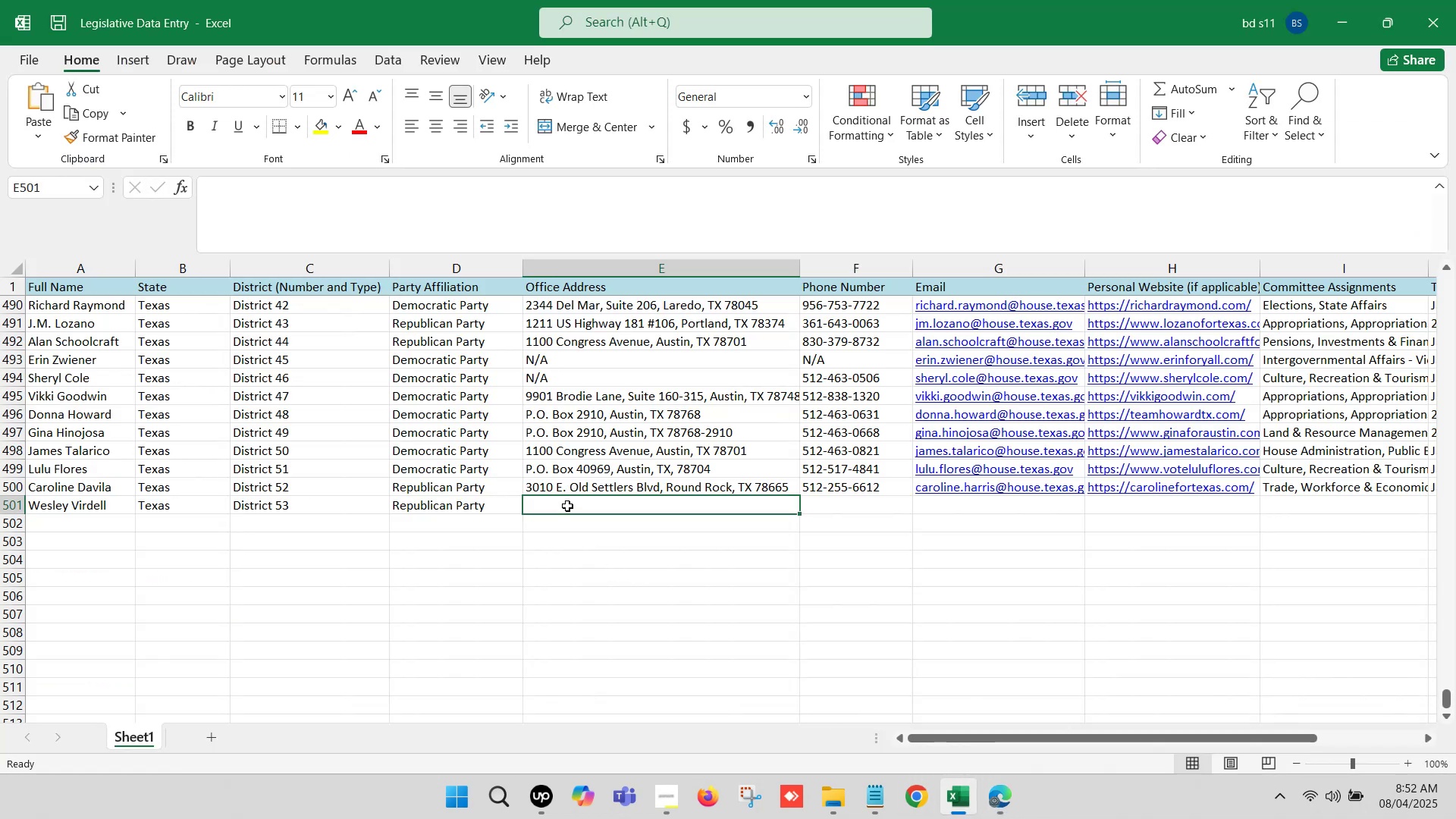 
double_click([567, 506])
 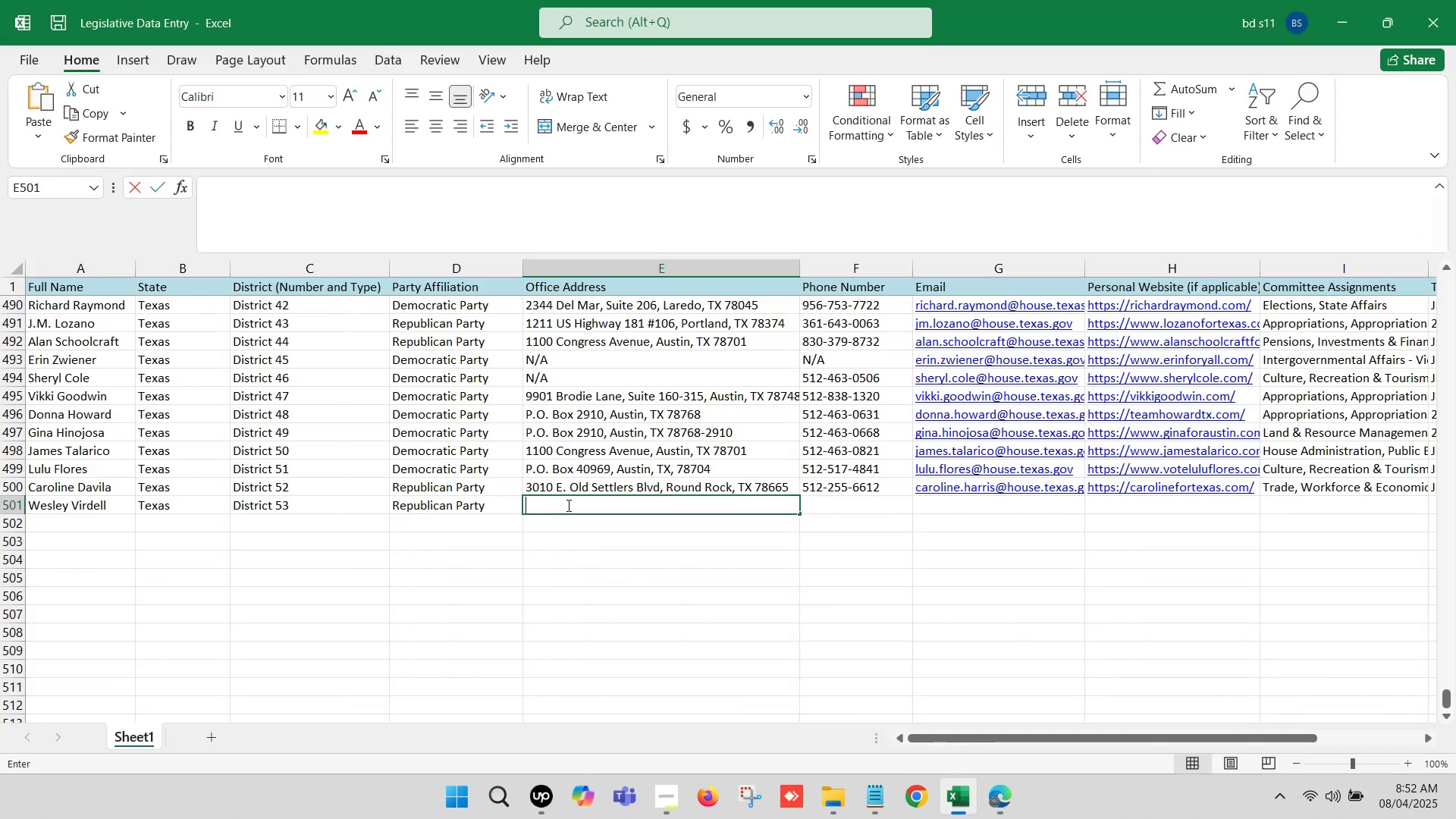 
key(Control+ControlLeft)
 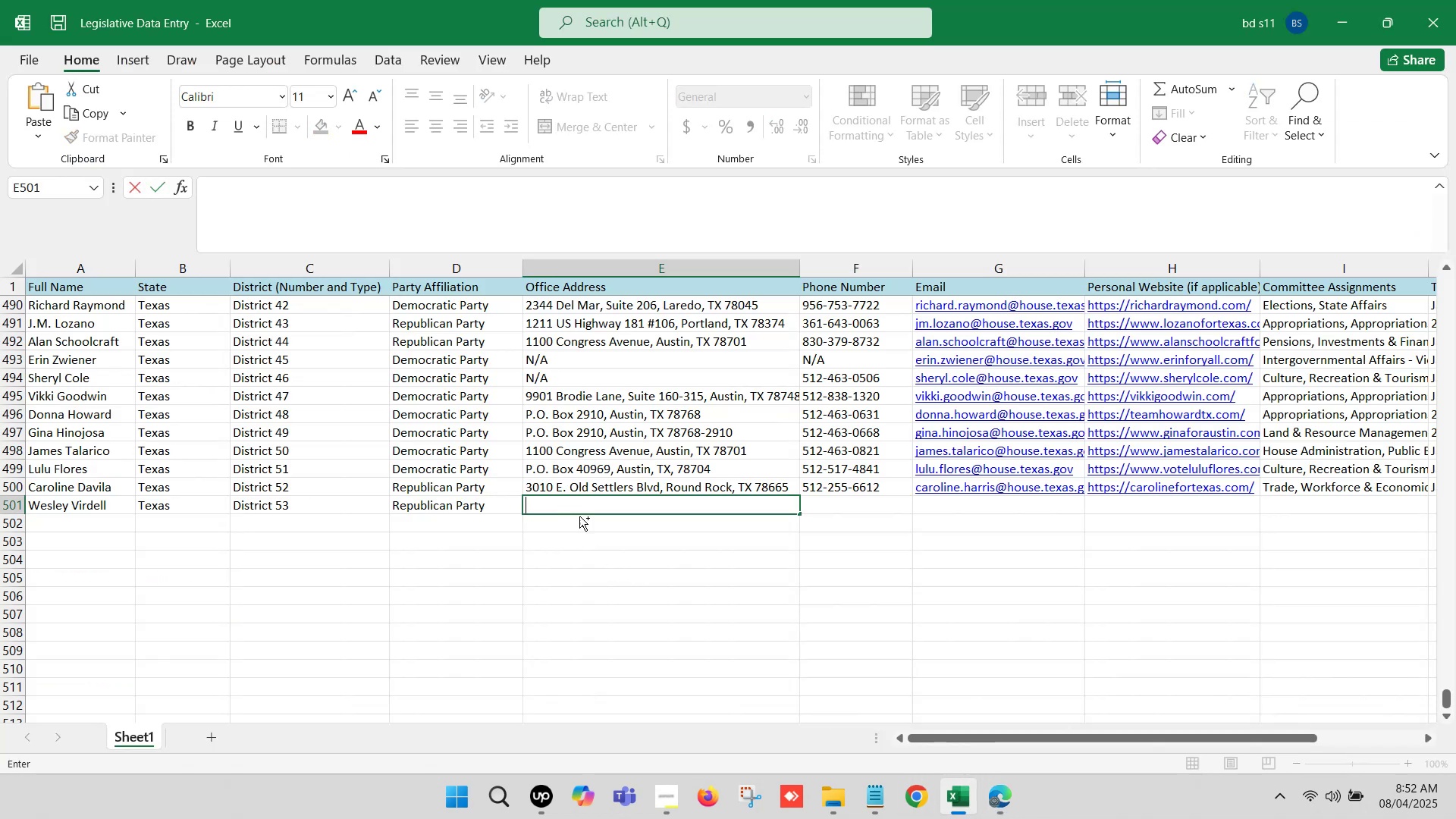 
key(Control+V)
 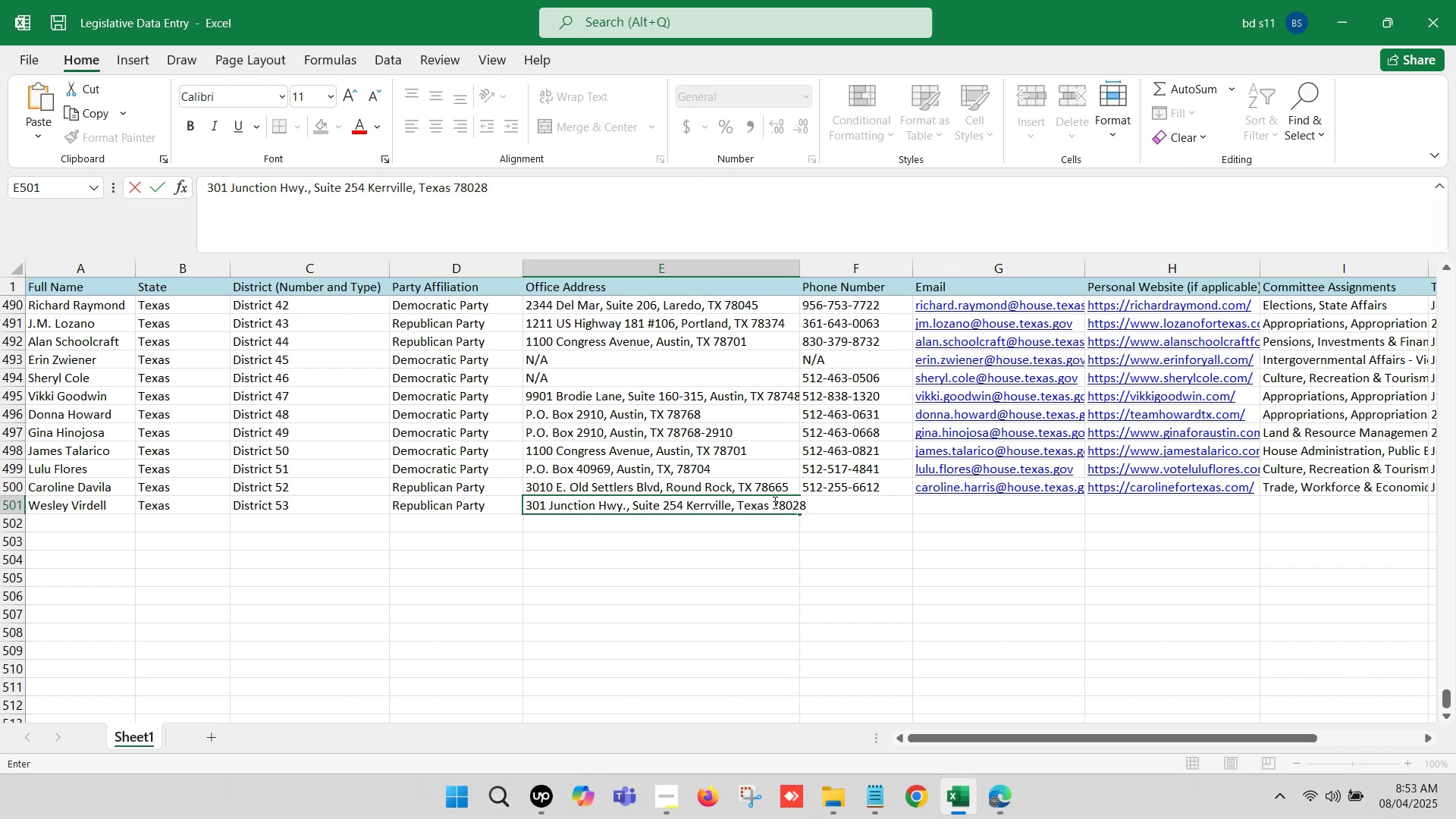 
key(Backspace)
 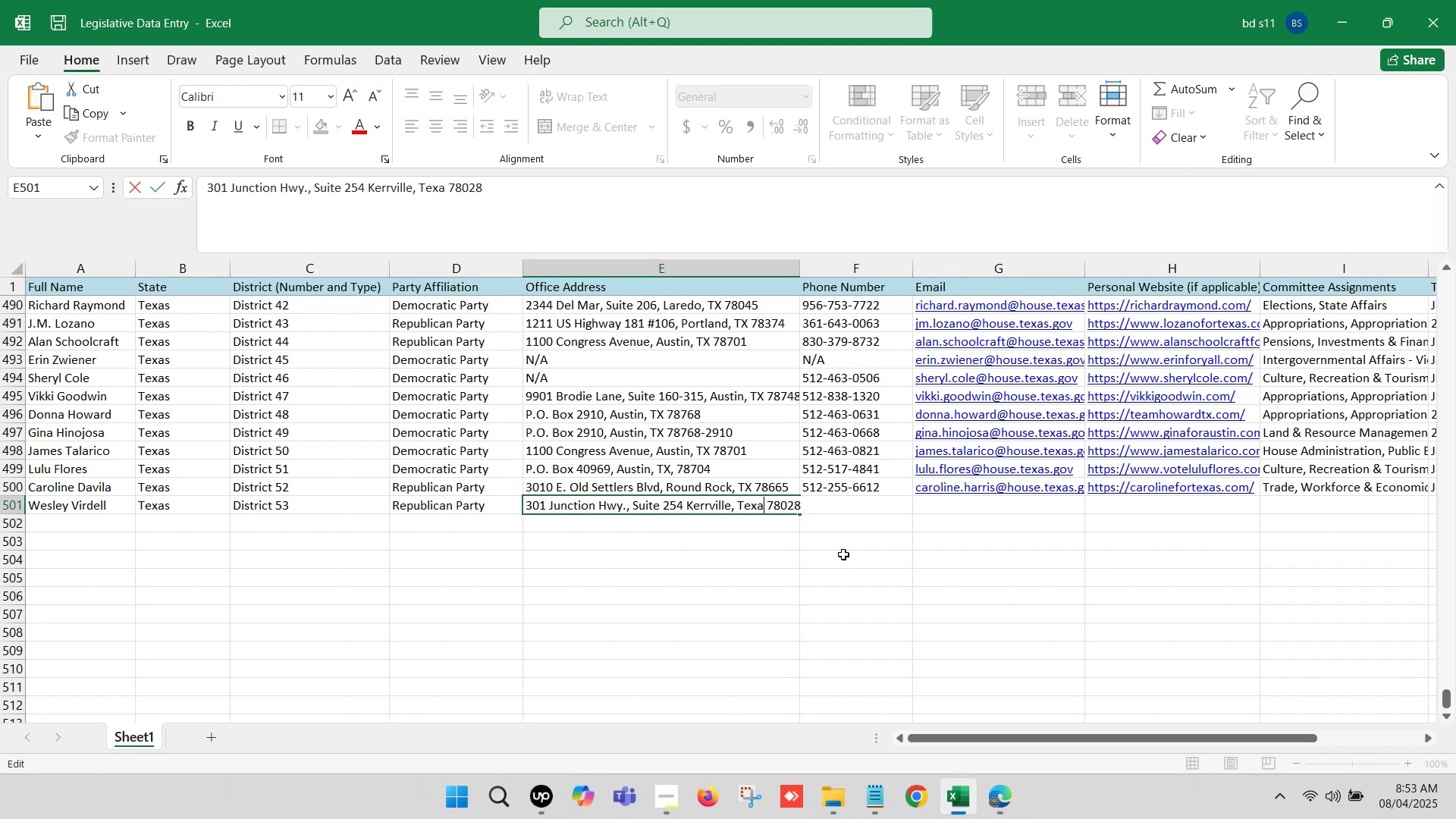 
key(Backspace)
 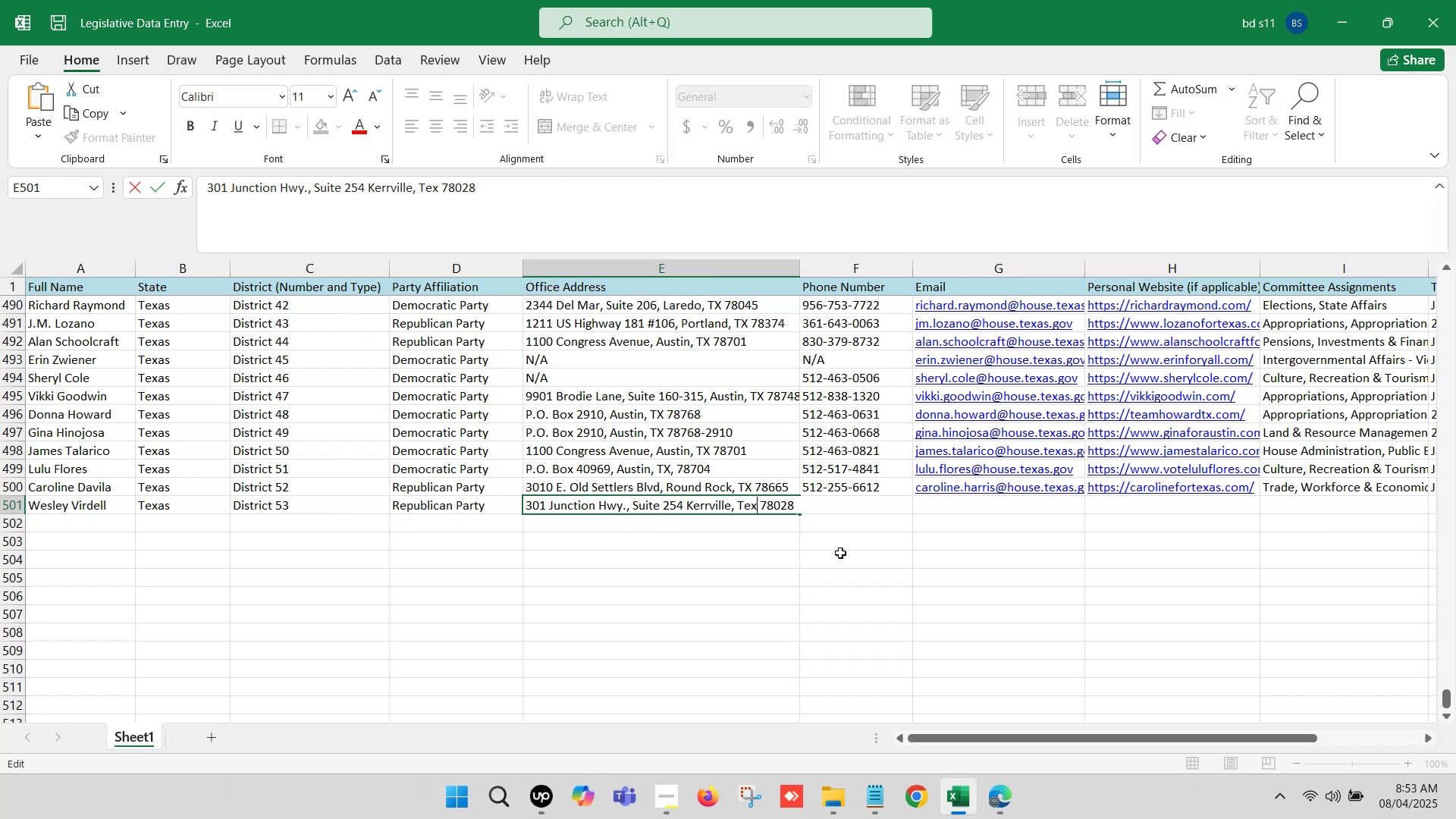 
key(Backspace)
 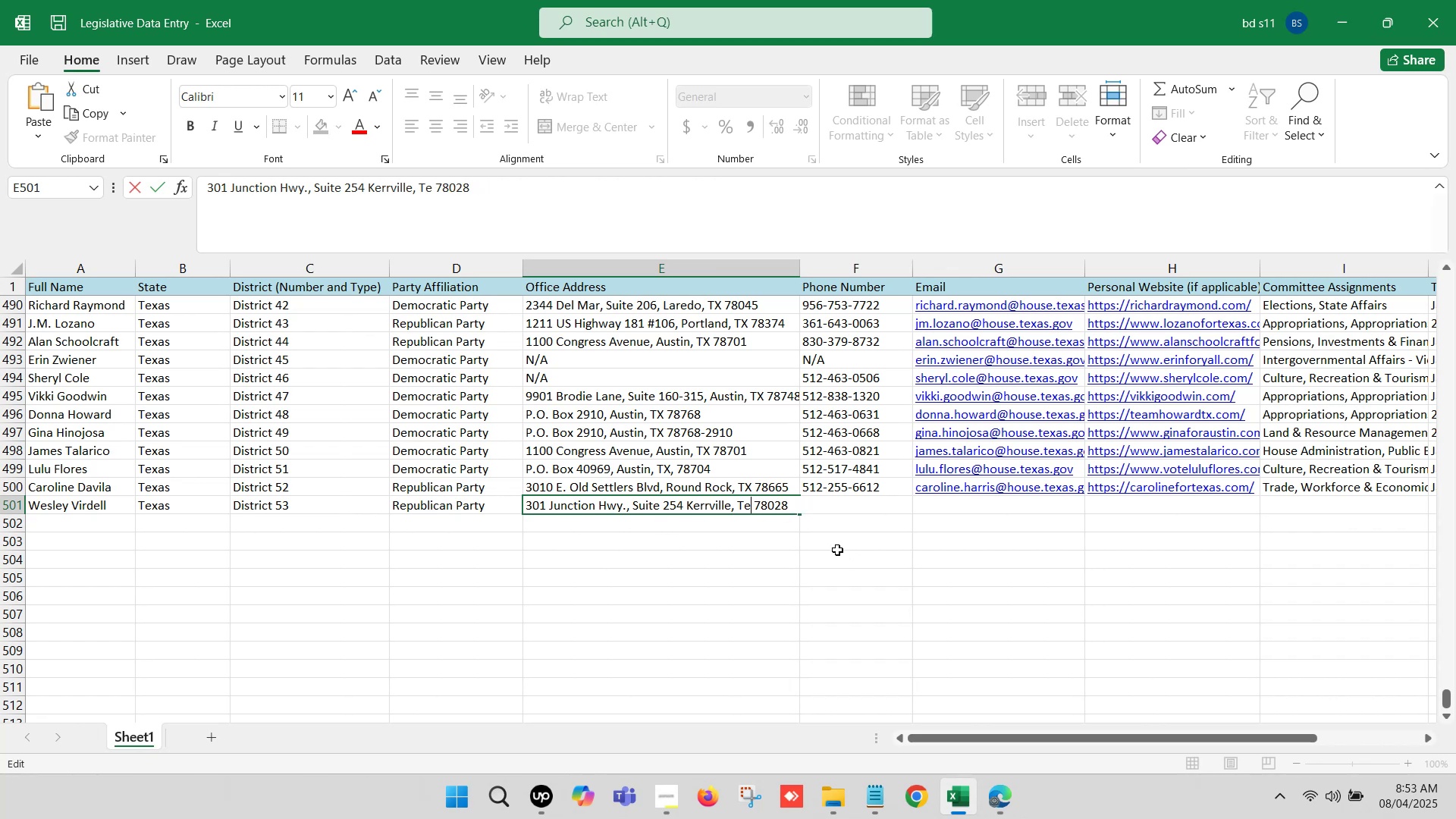 
key(Backspace)
 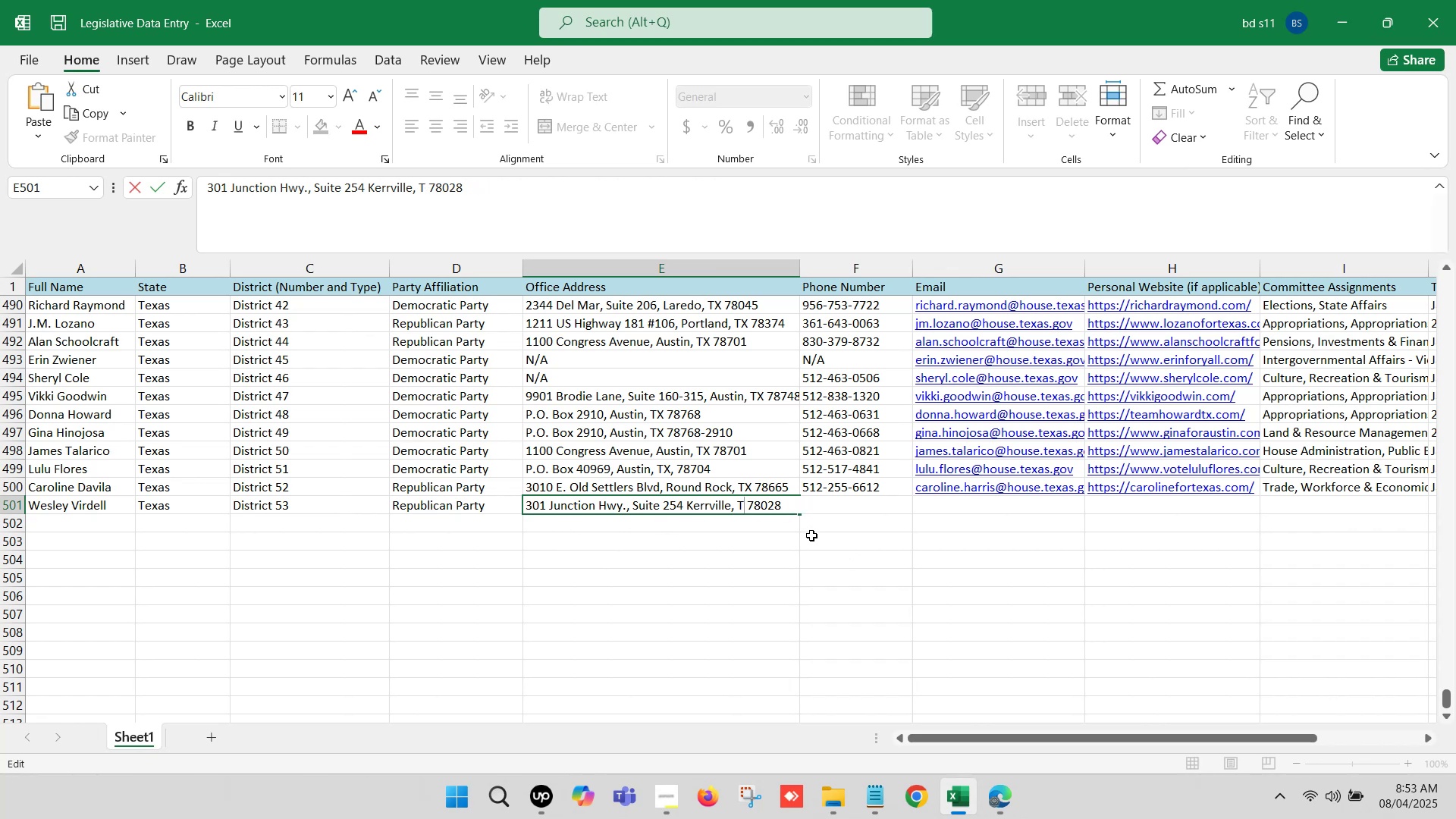 
key(Shift+X)
 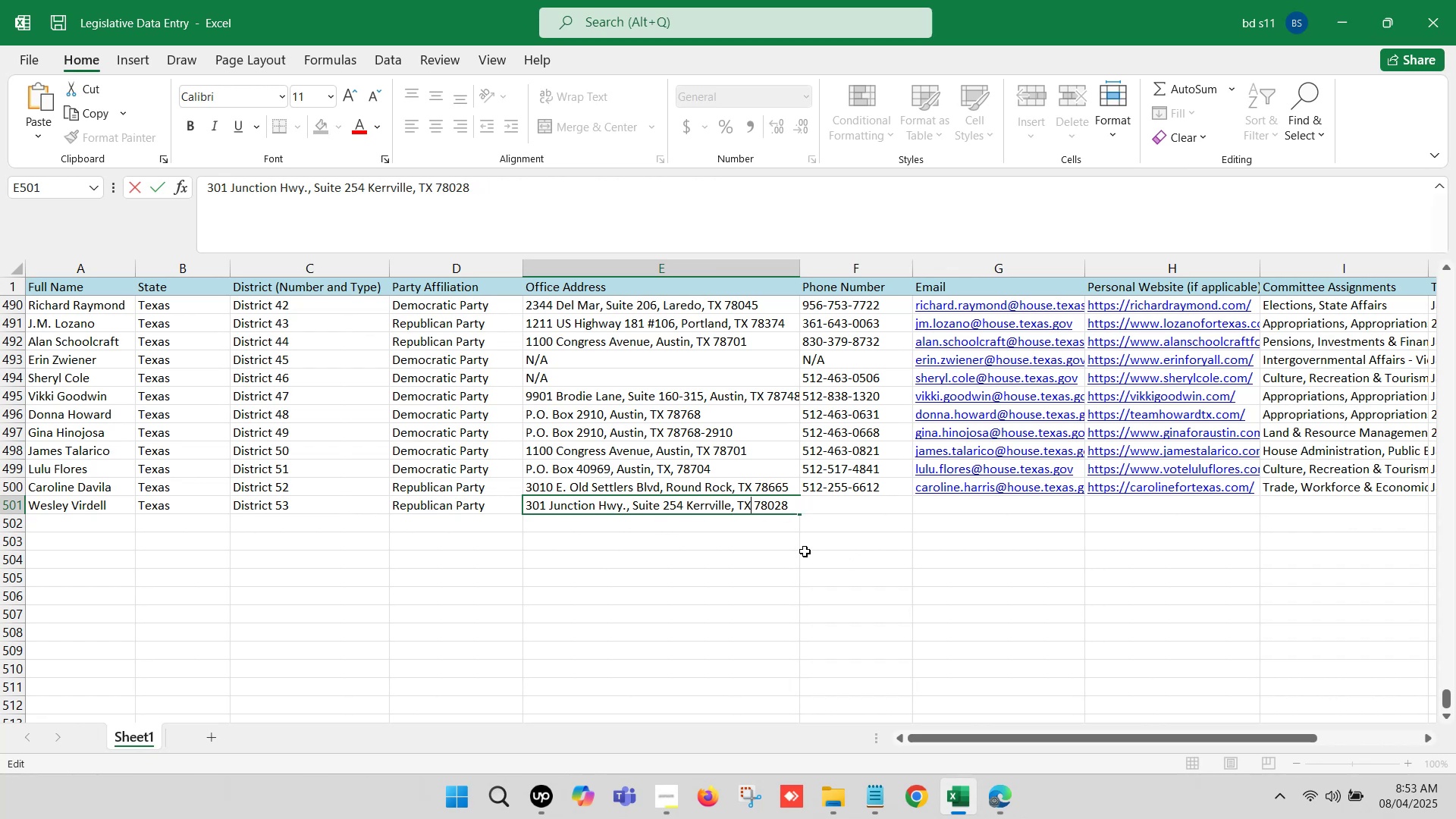 
left_click([793, 557])
 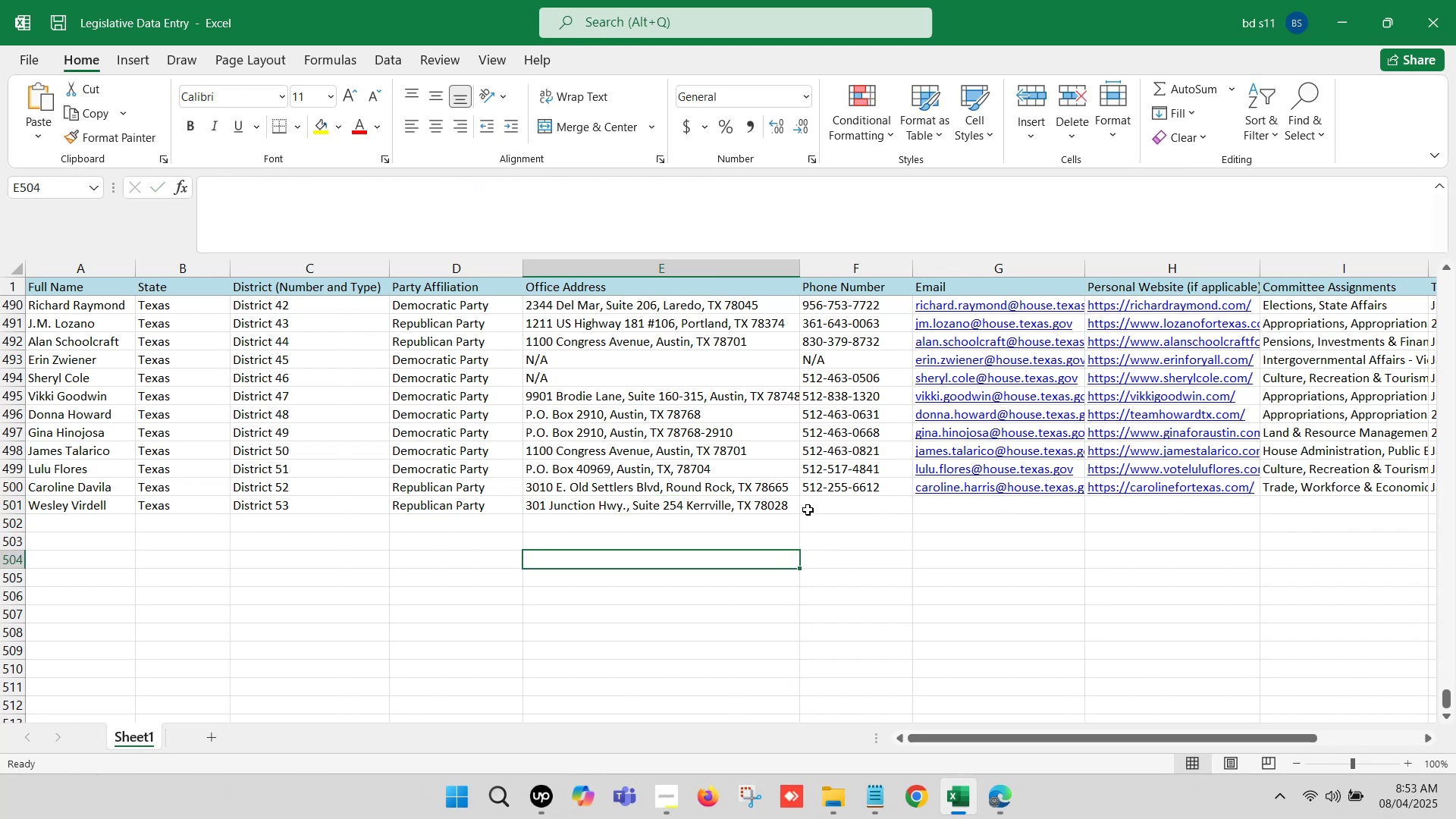 
left_click([812, 502])
 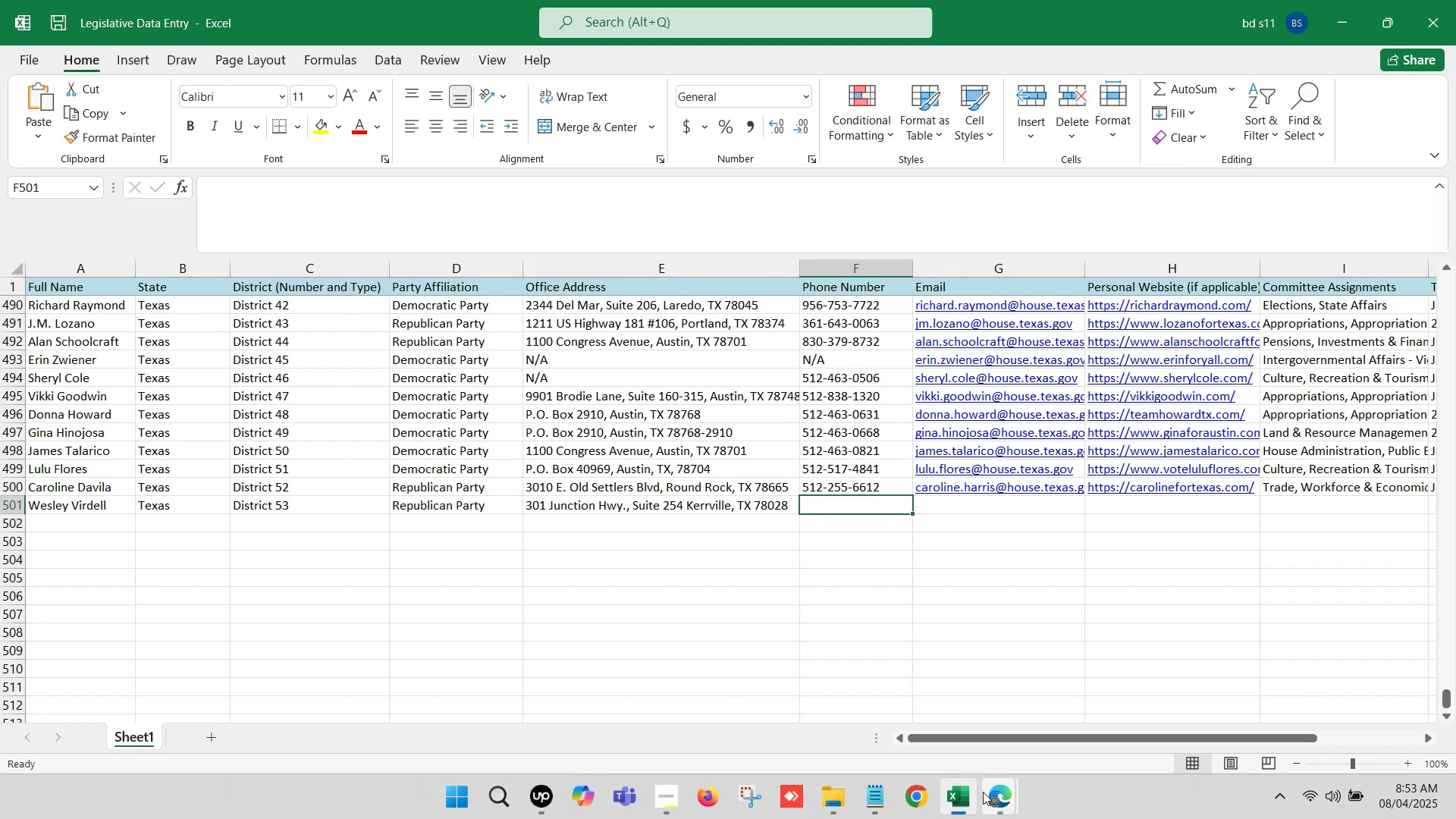 
left_click([984, 791])
 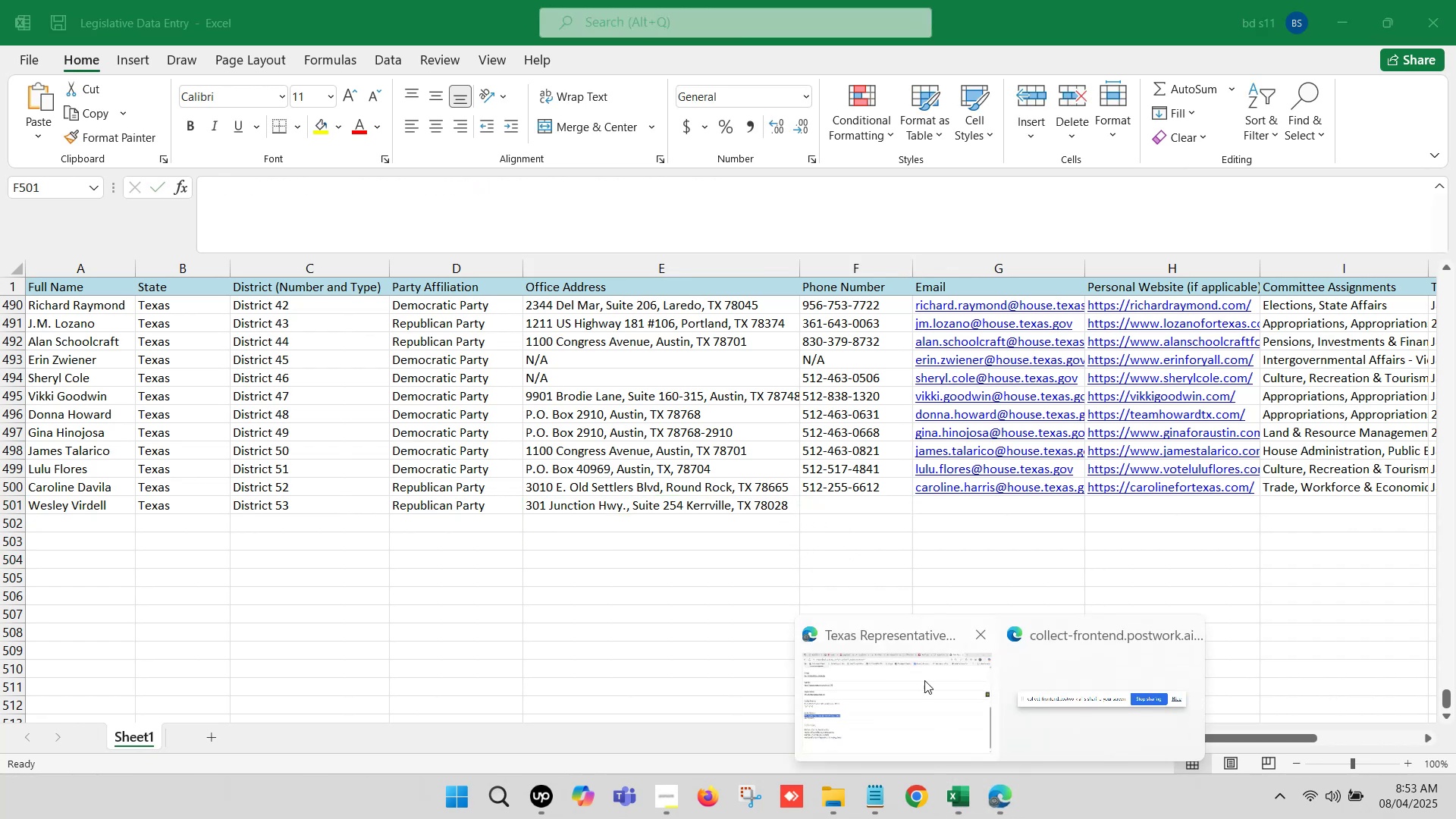 
left_click([919, 673])
 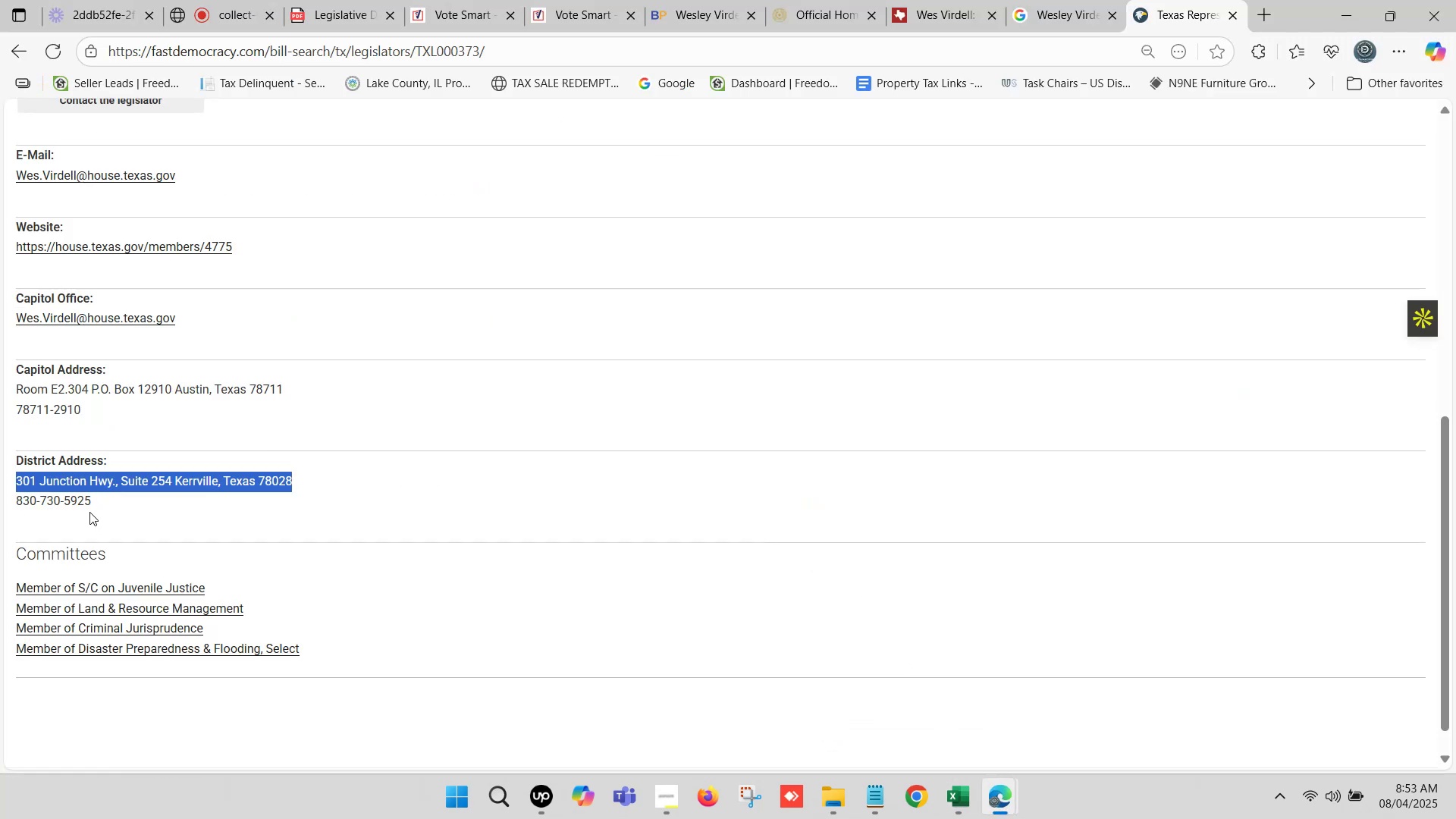 
left_click_drag(start_coordinate=[87, 504], to_coordinate=[29, 503])
 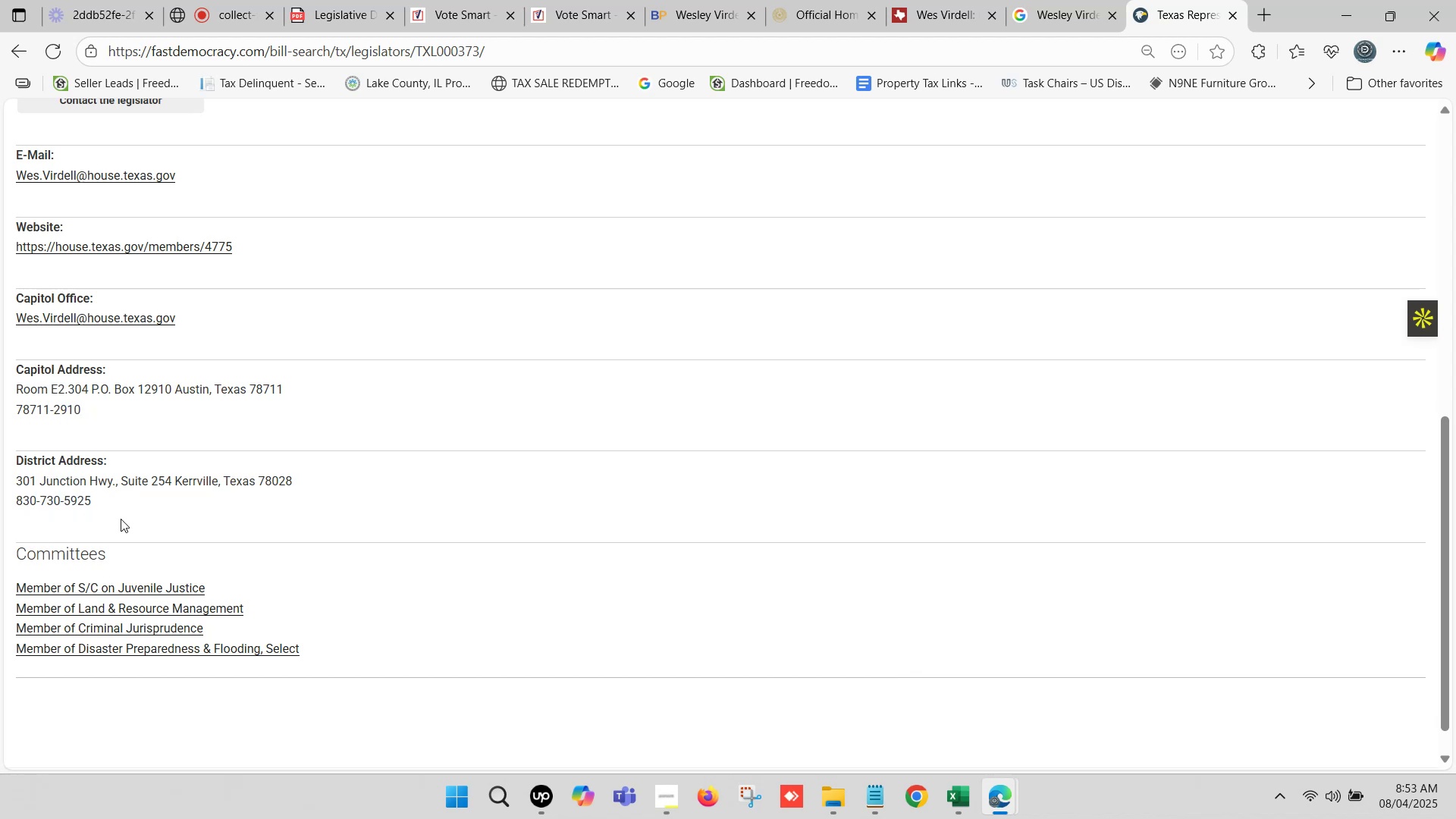 
left_click_drag(start_coordinate=[106, 503], to_coordinate=[15, 503])
 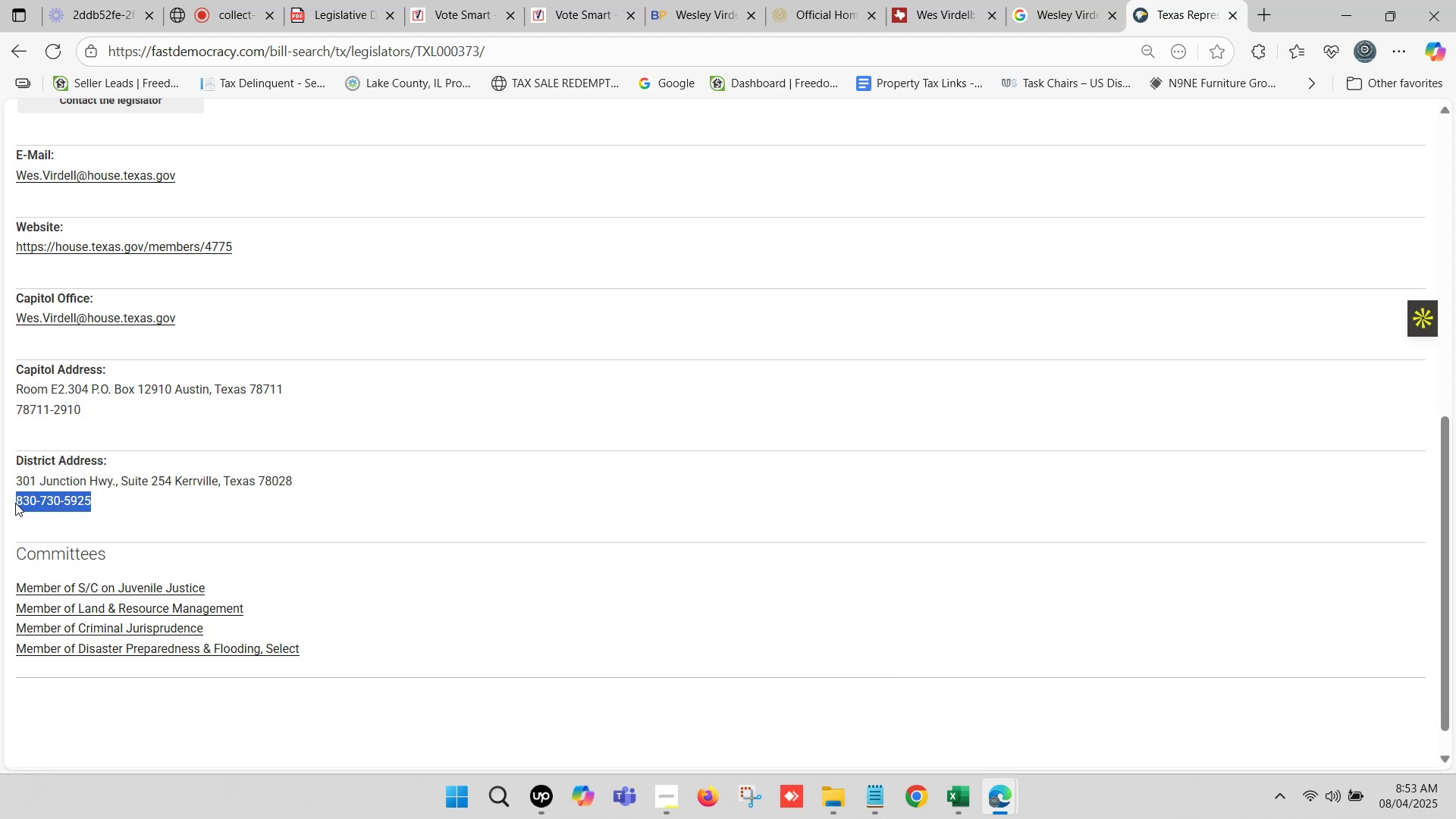 
key(Control+C)
 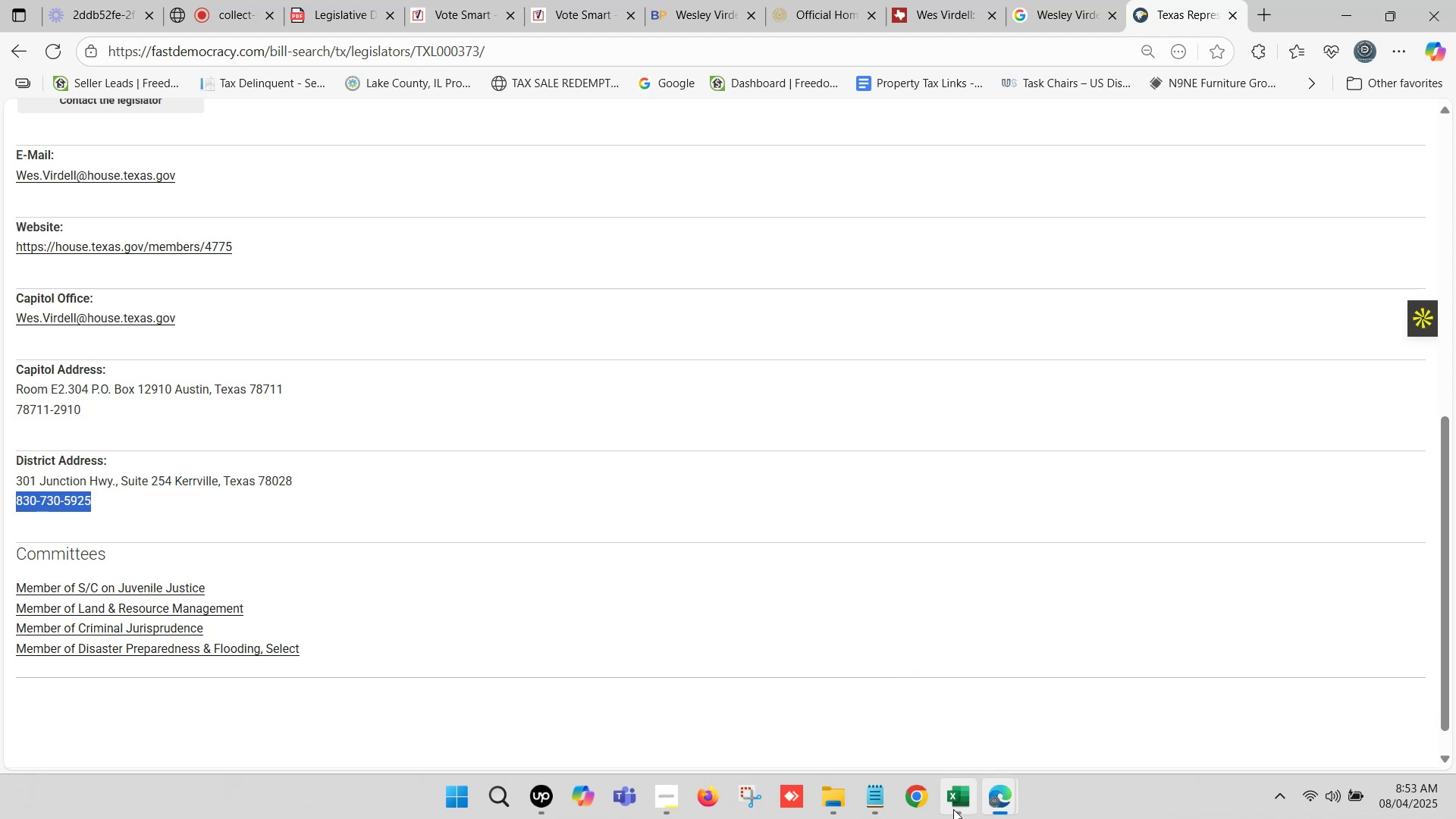 
left_click([954, 806])
 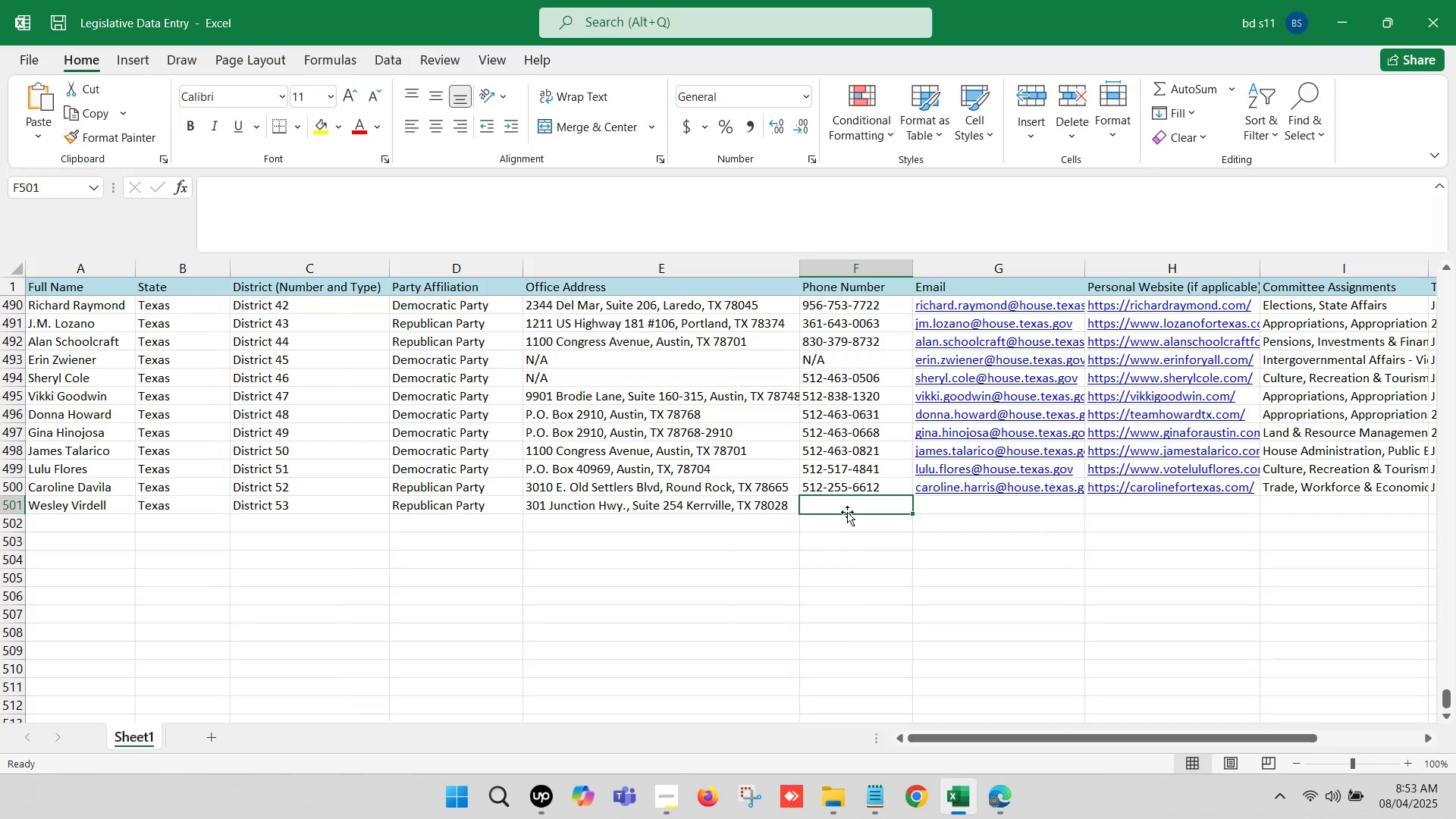 
double_click([852, 501])
 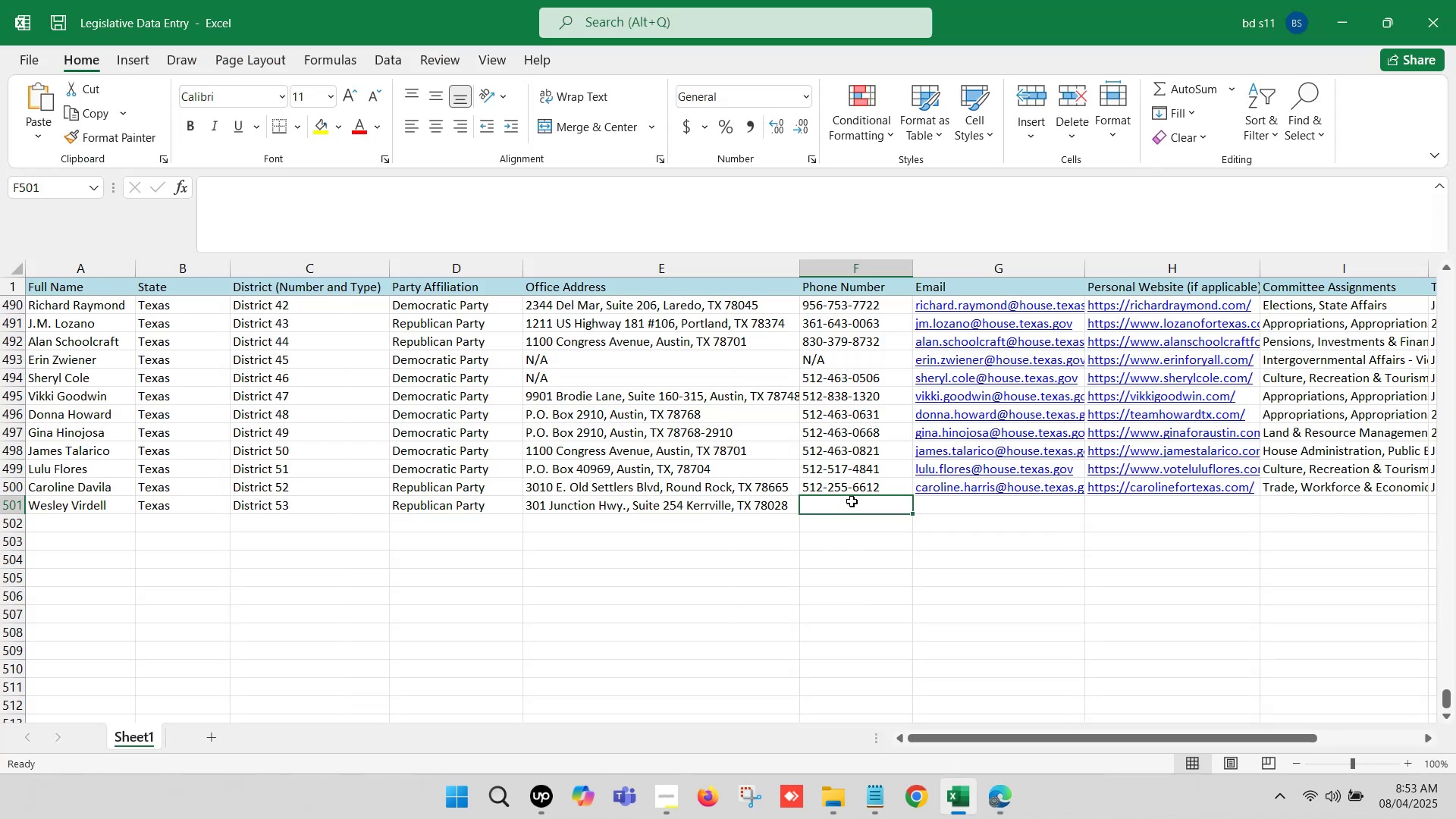 
triple_click([852, 501])
 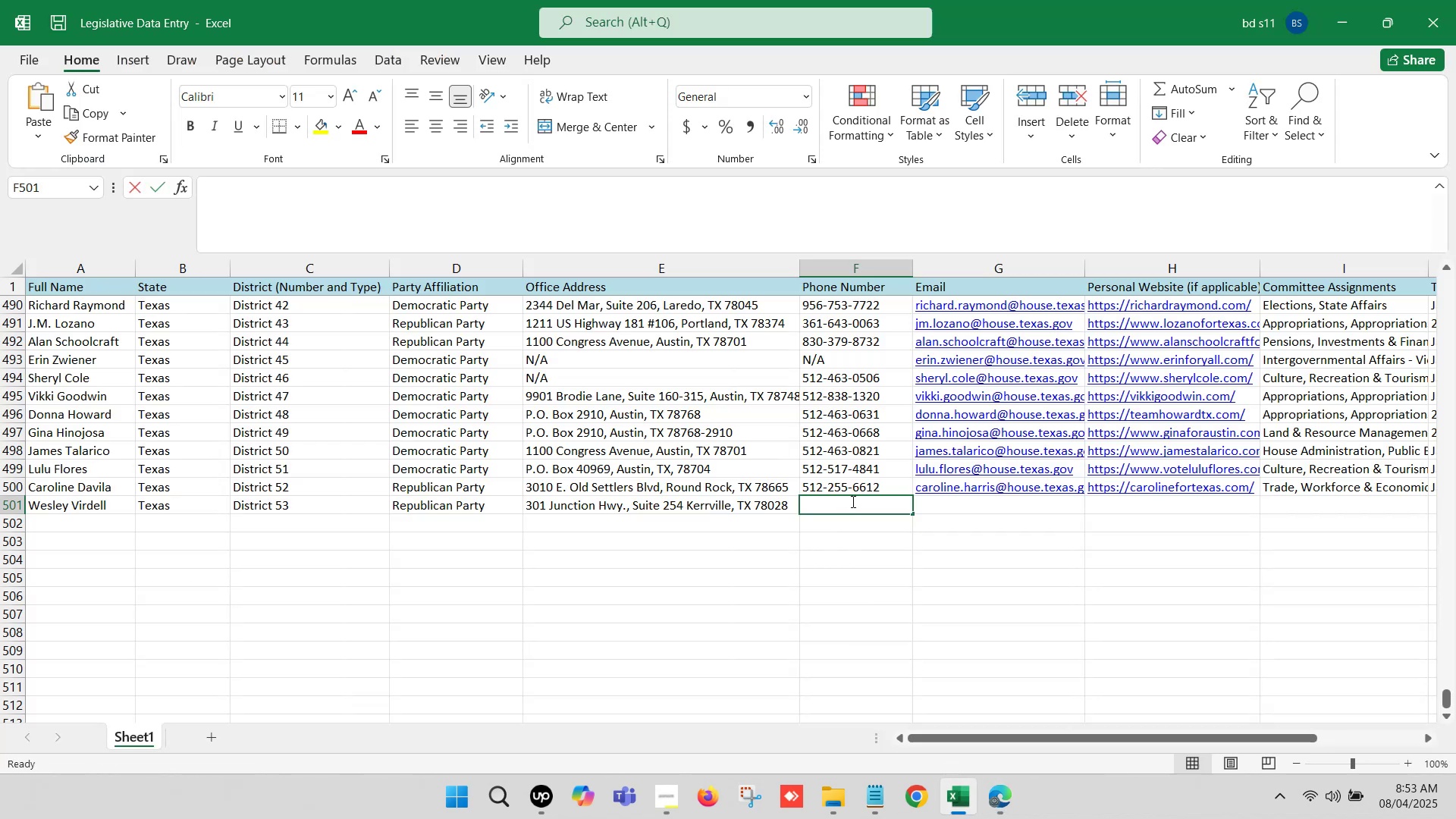 
key(Control+V)
 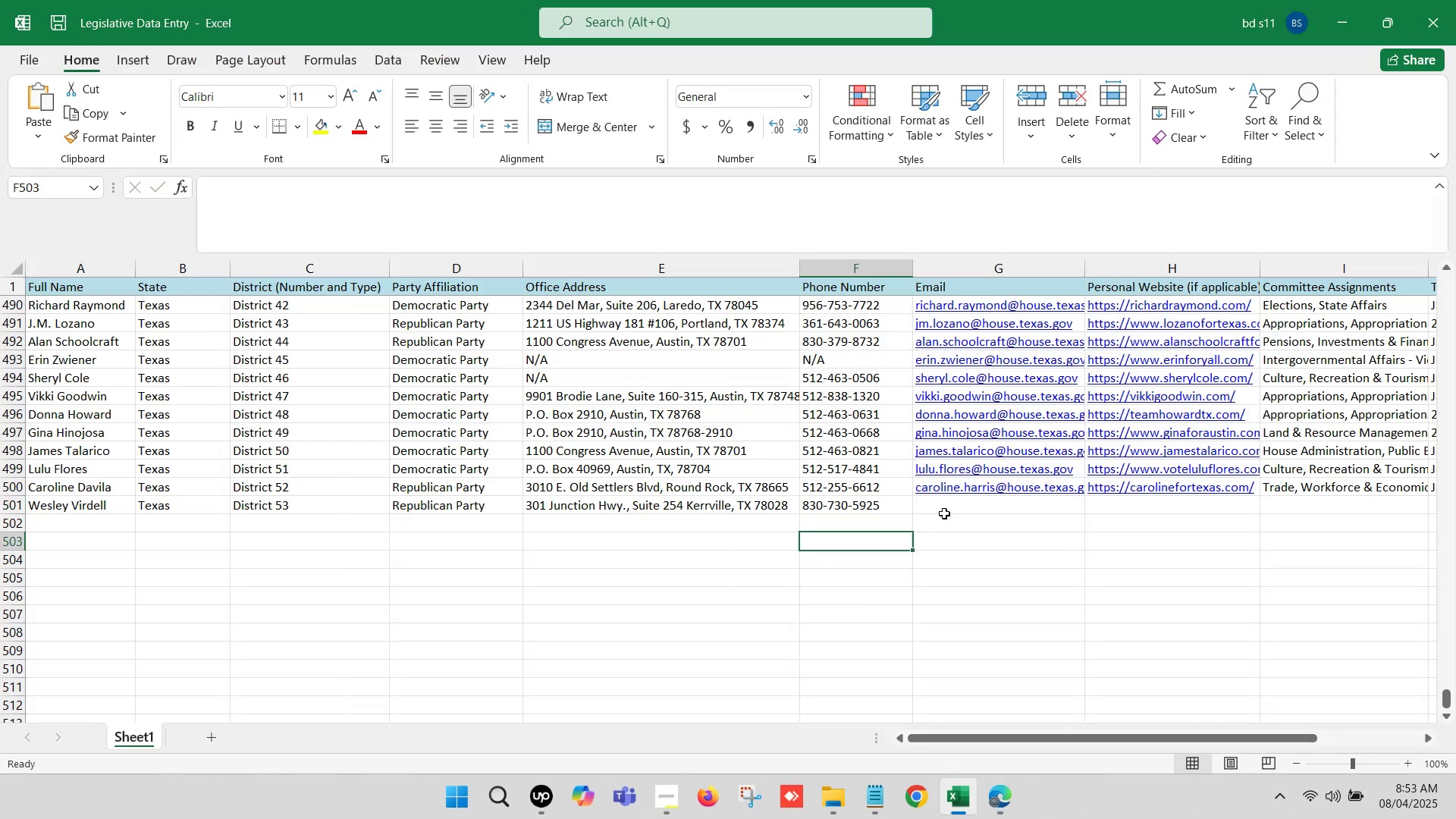 
double_click([949, 505])
 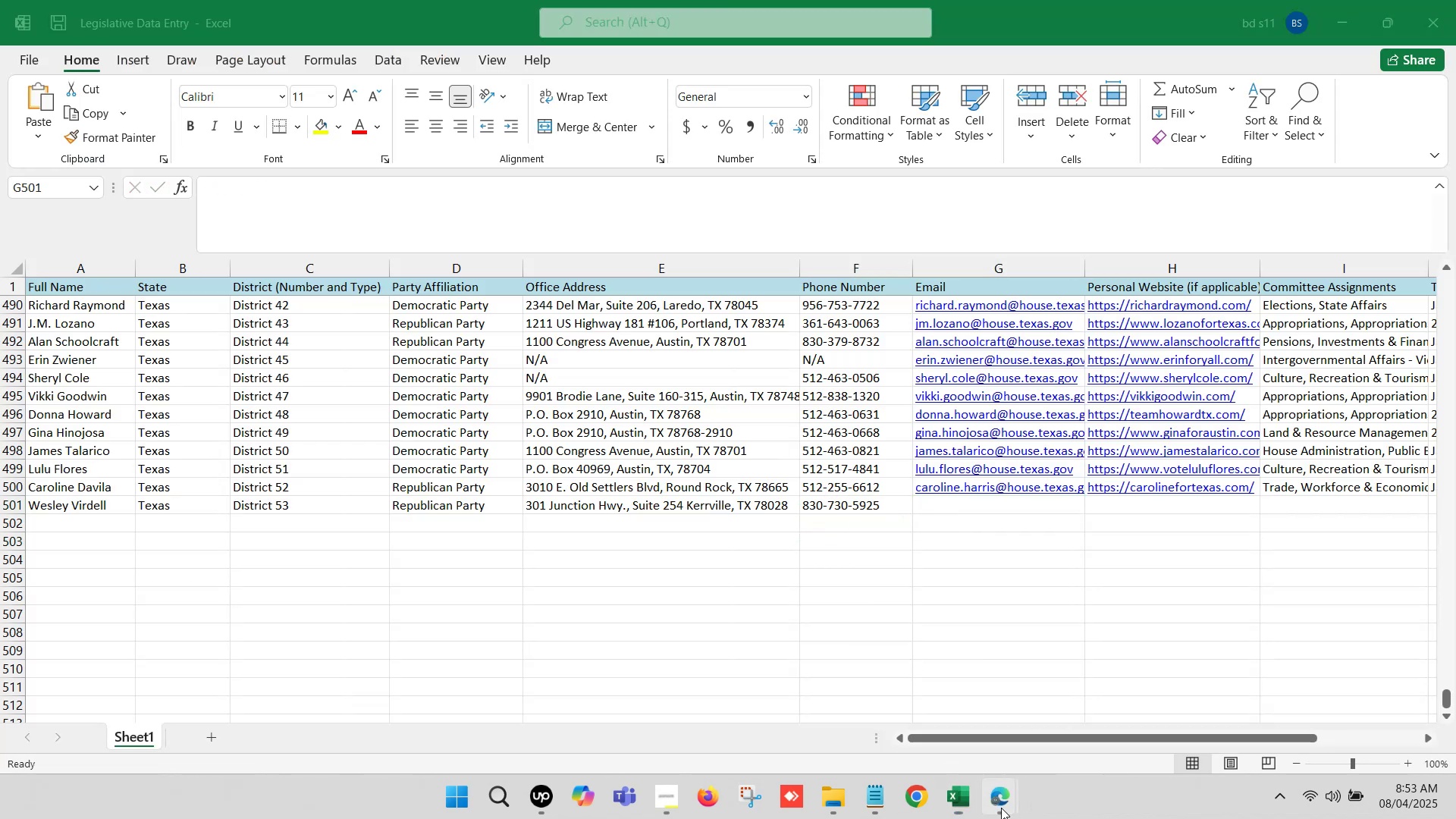 
double_click([894, 729])
 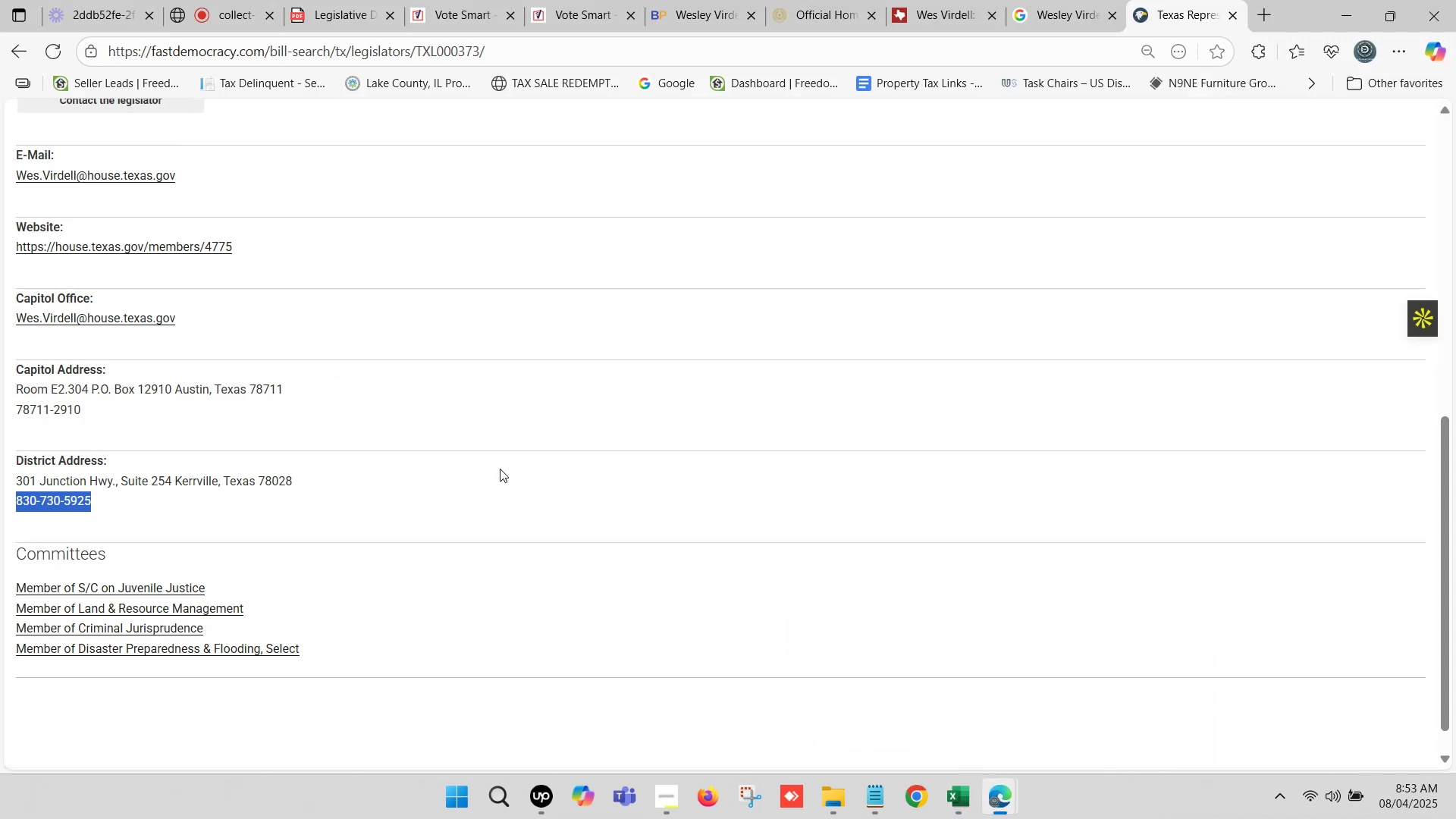 
scroll: coordinate [236, 340], scroll_direction: up, amount: 2.0
 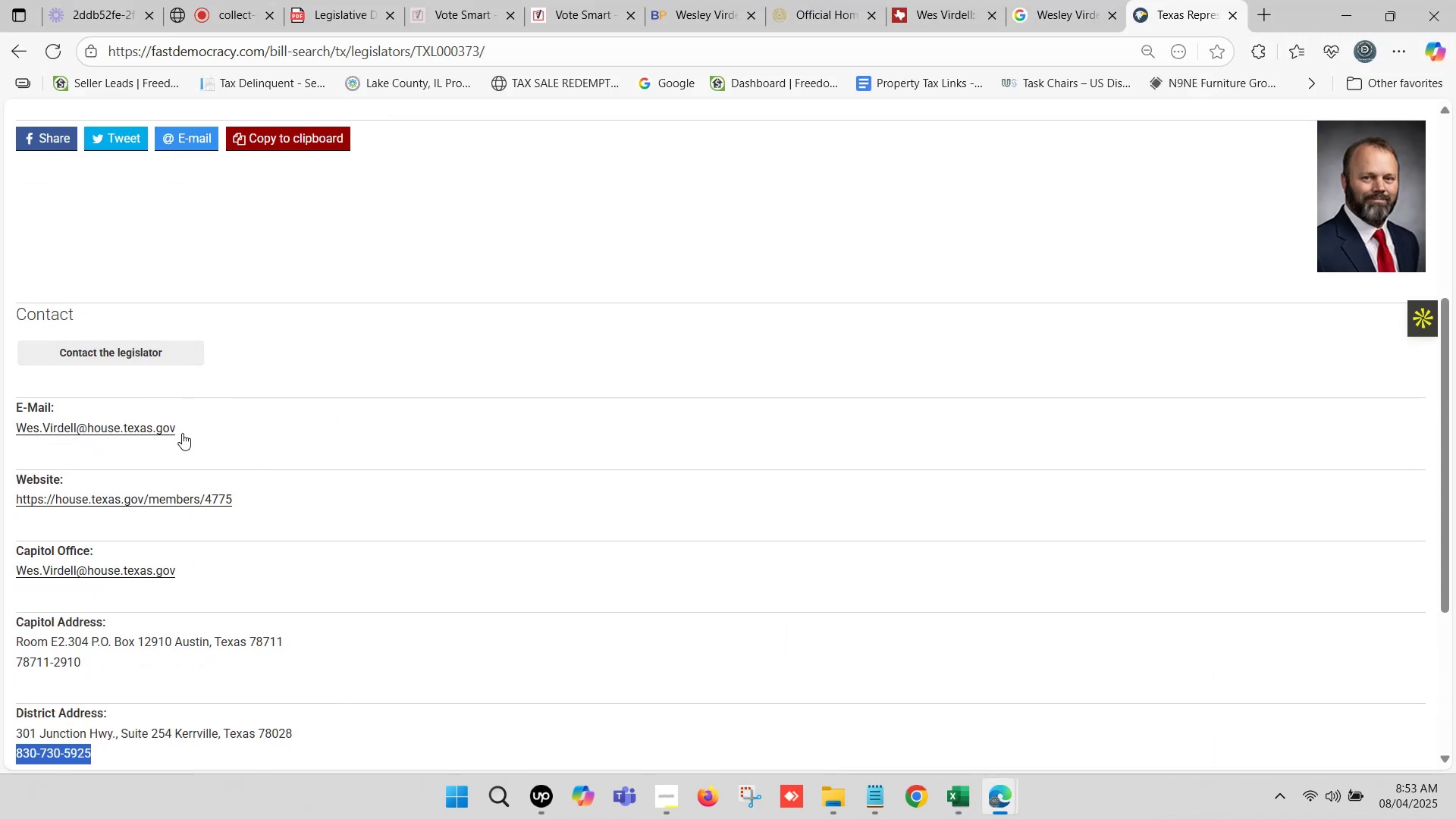 
left_click_drag(start_coordinate=[193, 435], to_coordinate=[5, 428])
 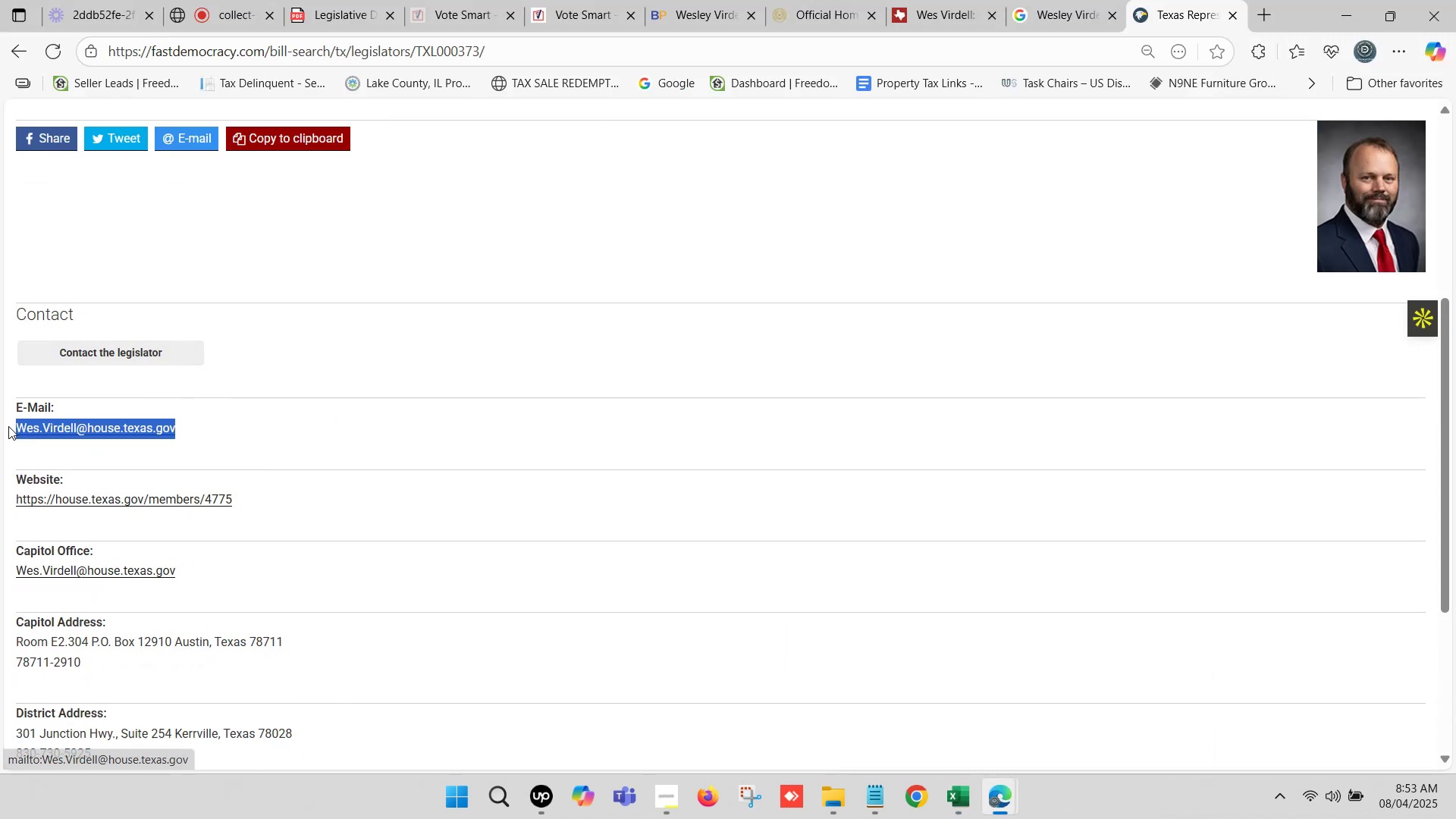 
key(Control+C)
 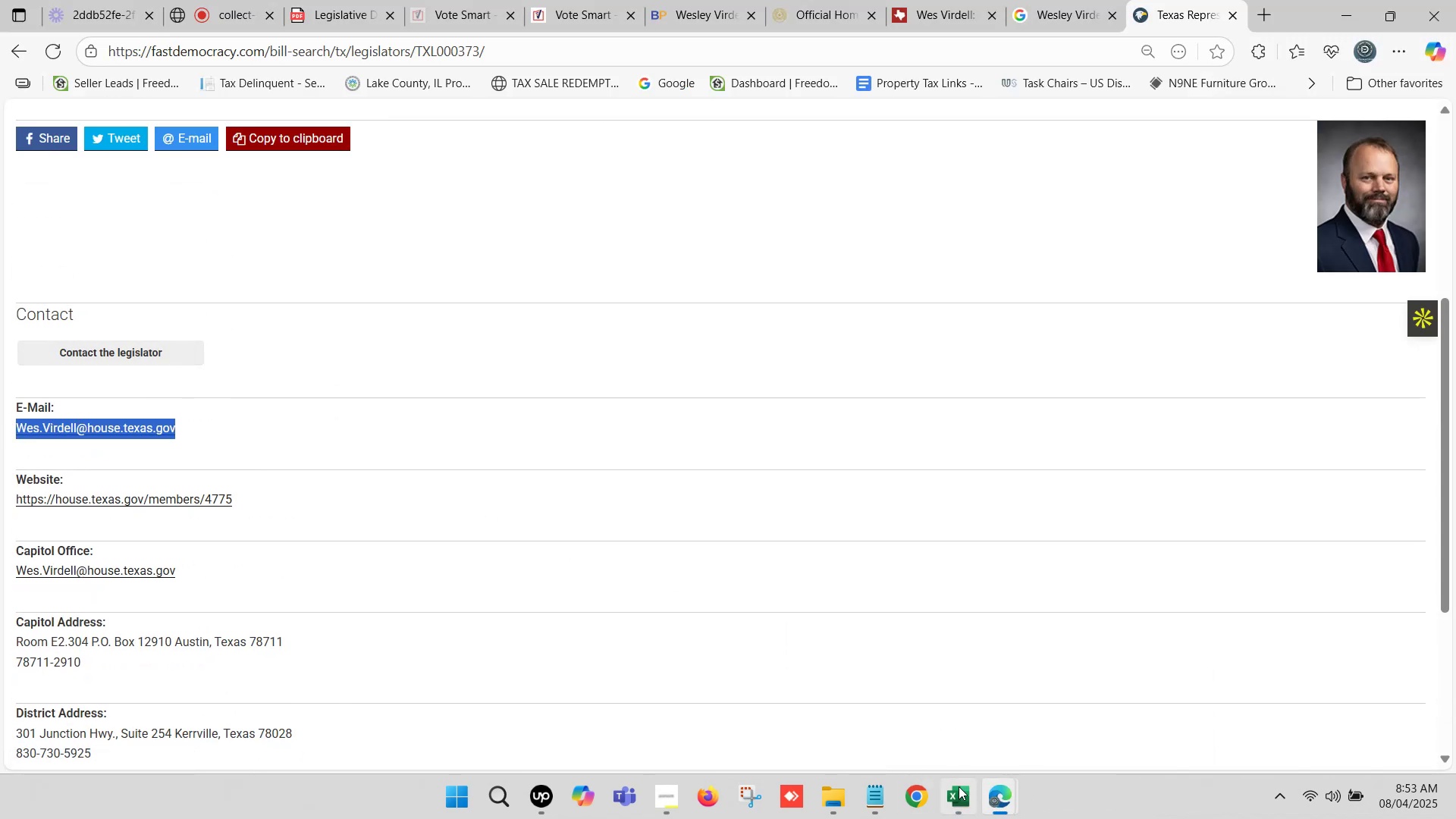 
left_click([967, 796])
 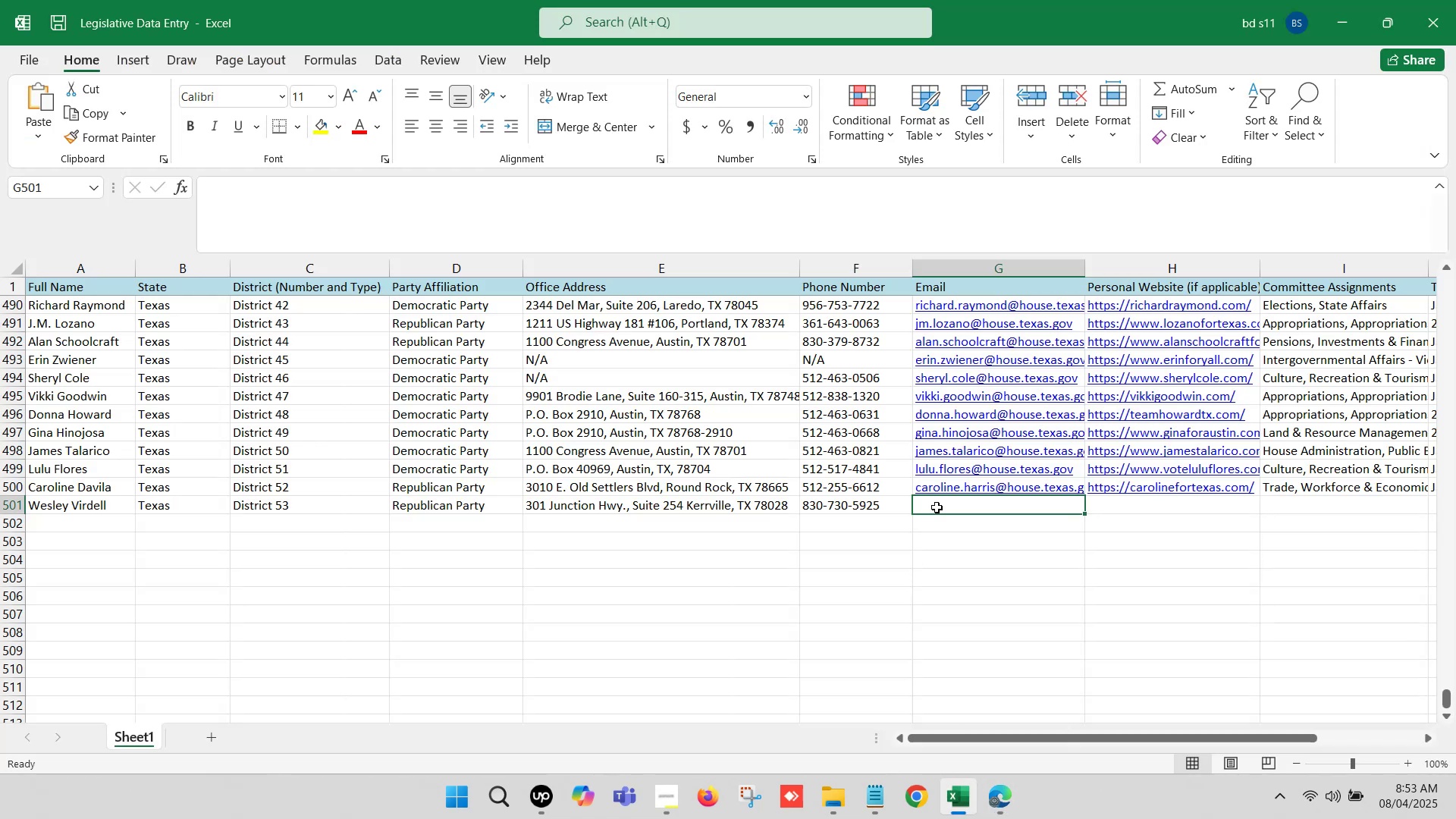 
double_click([937, 507])
 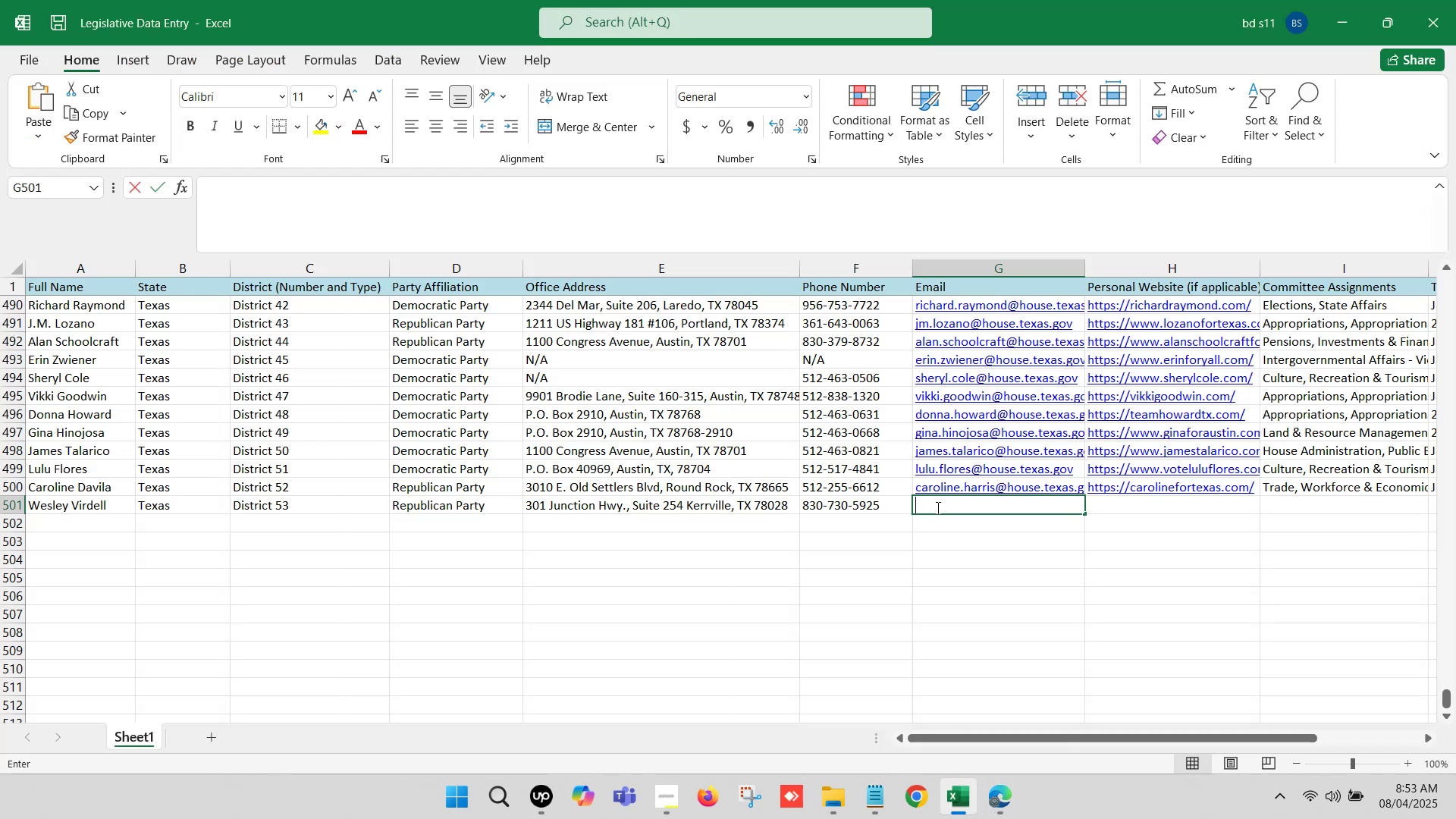 
key(Control+V)
 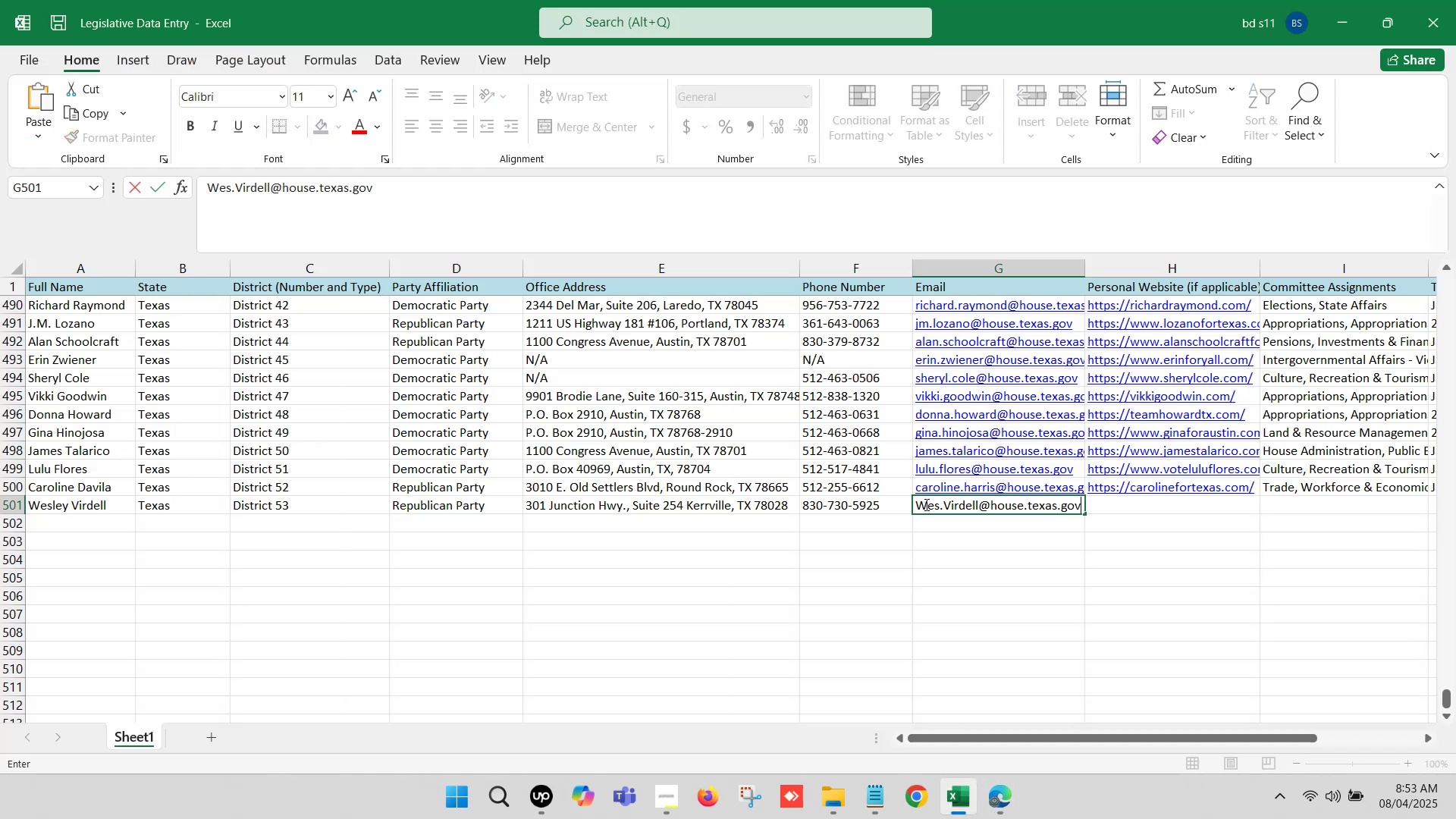 
left_click([925, 504])
 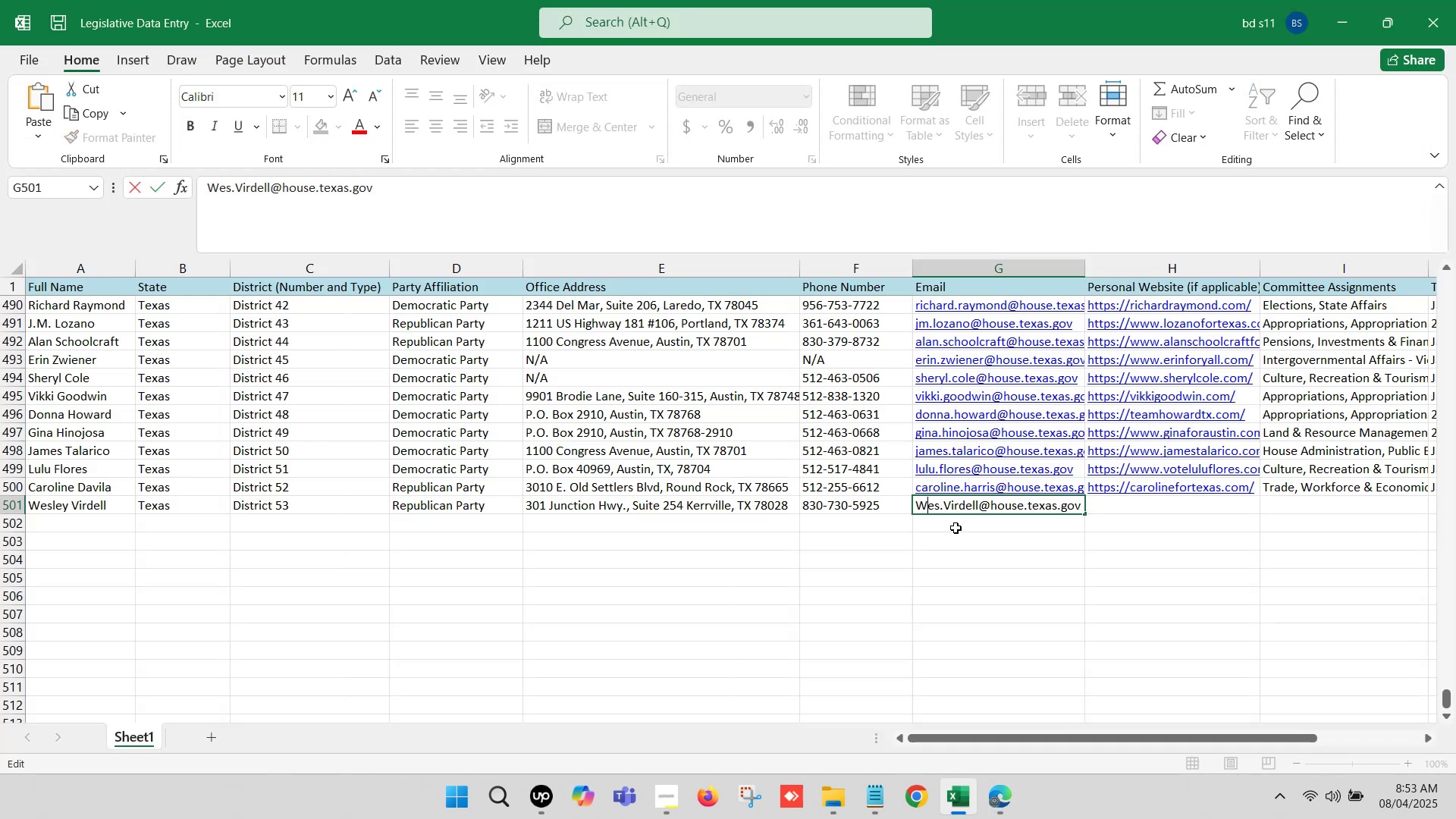 
key(Backspace)
 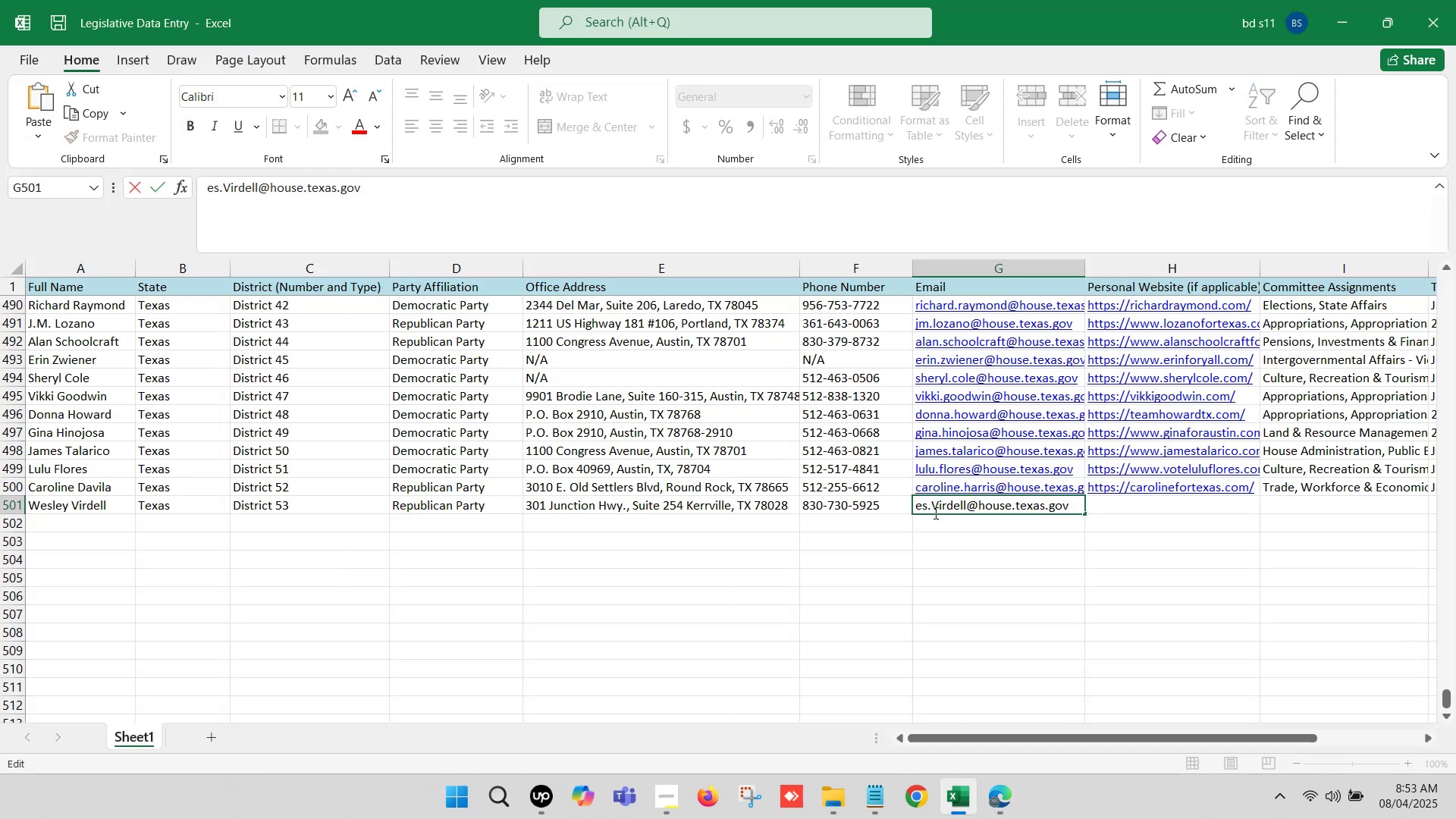 
key(W)
 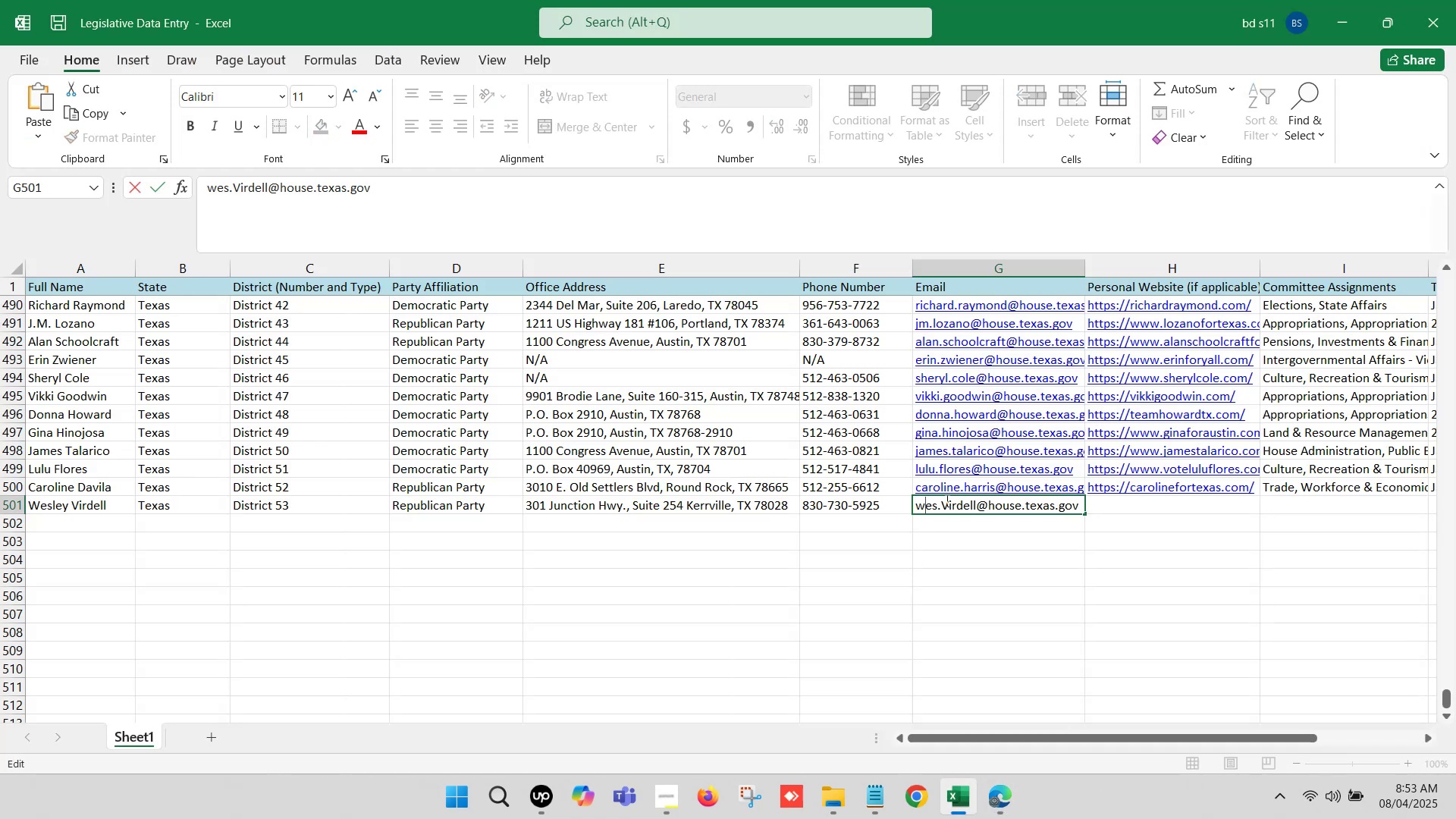 
left_click([942, 506])
 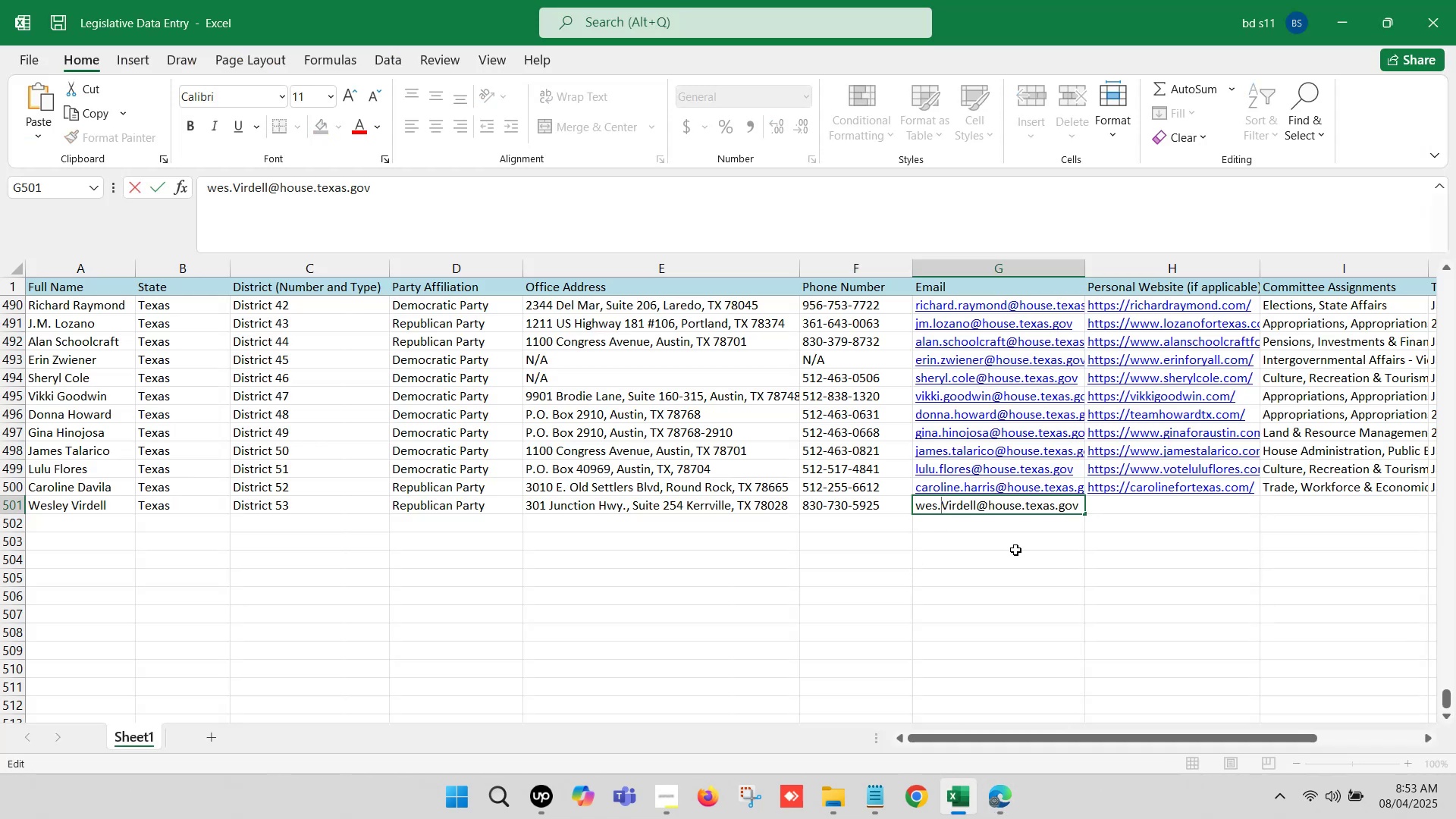 
key(Delete)
 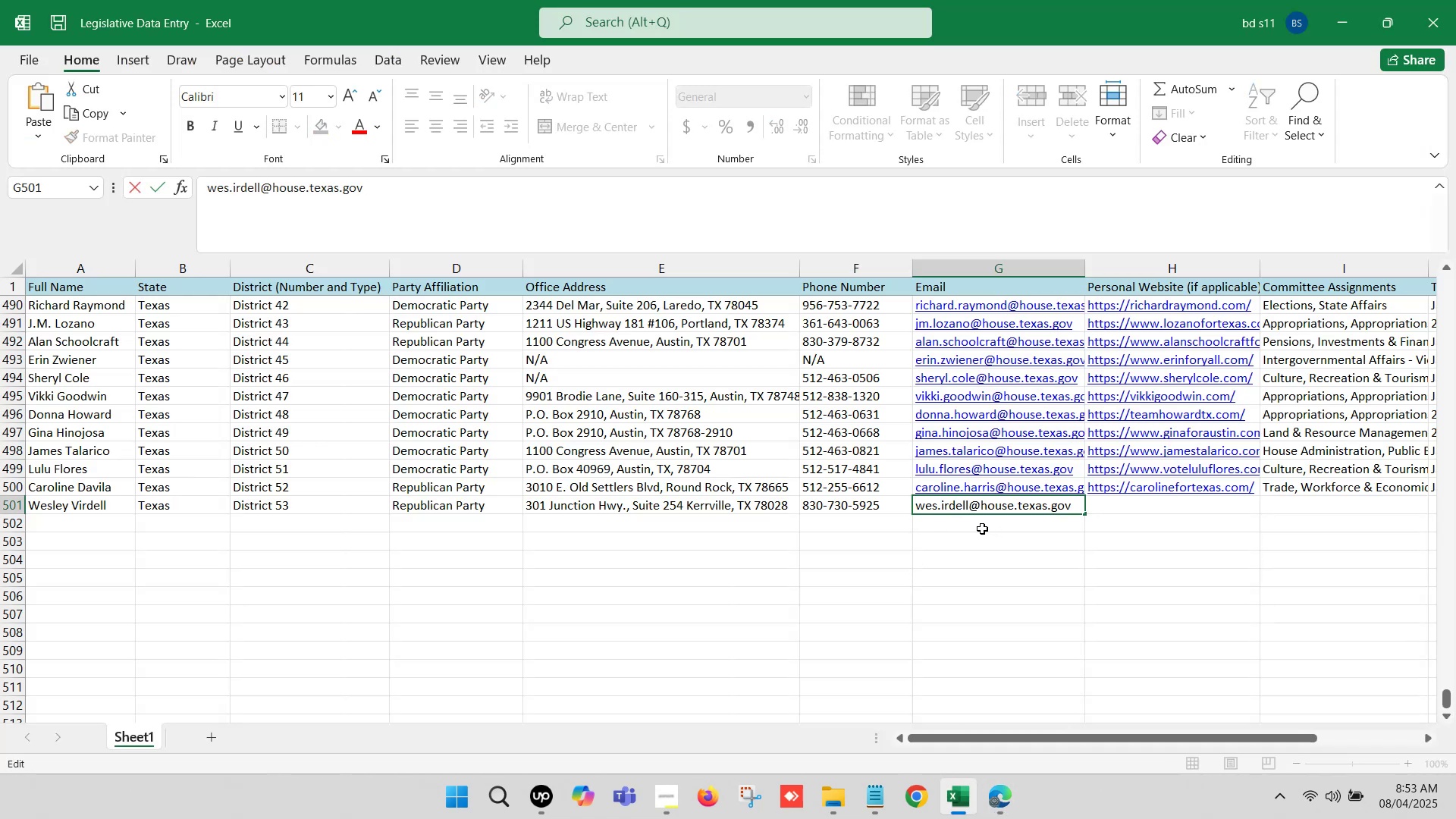 
key(V)
 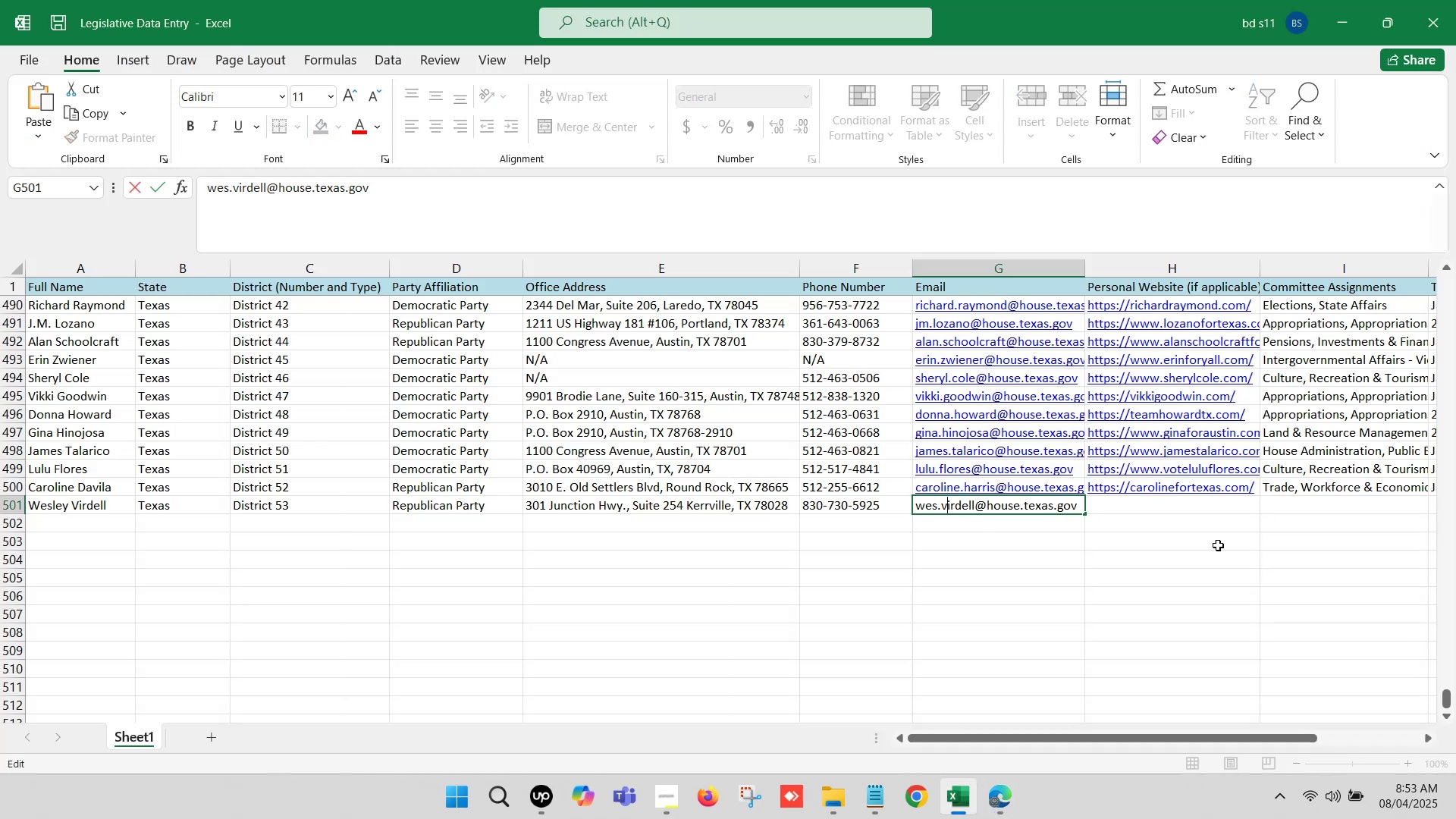 
left_click([1235, 541])
 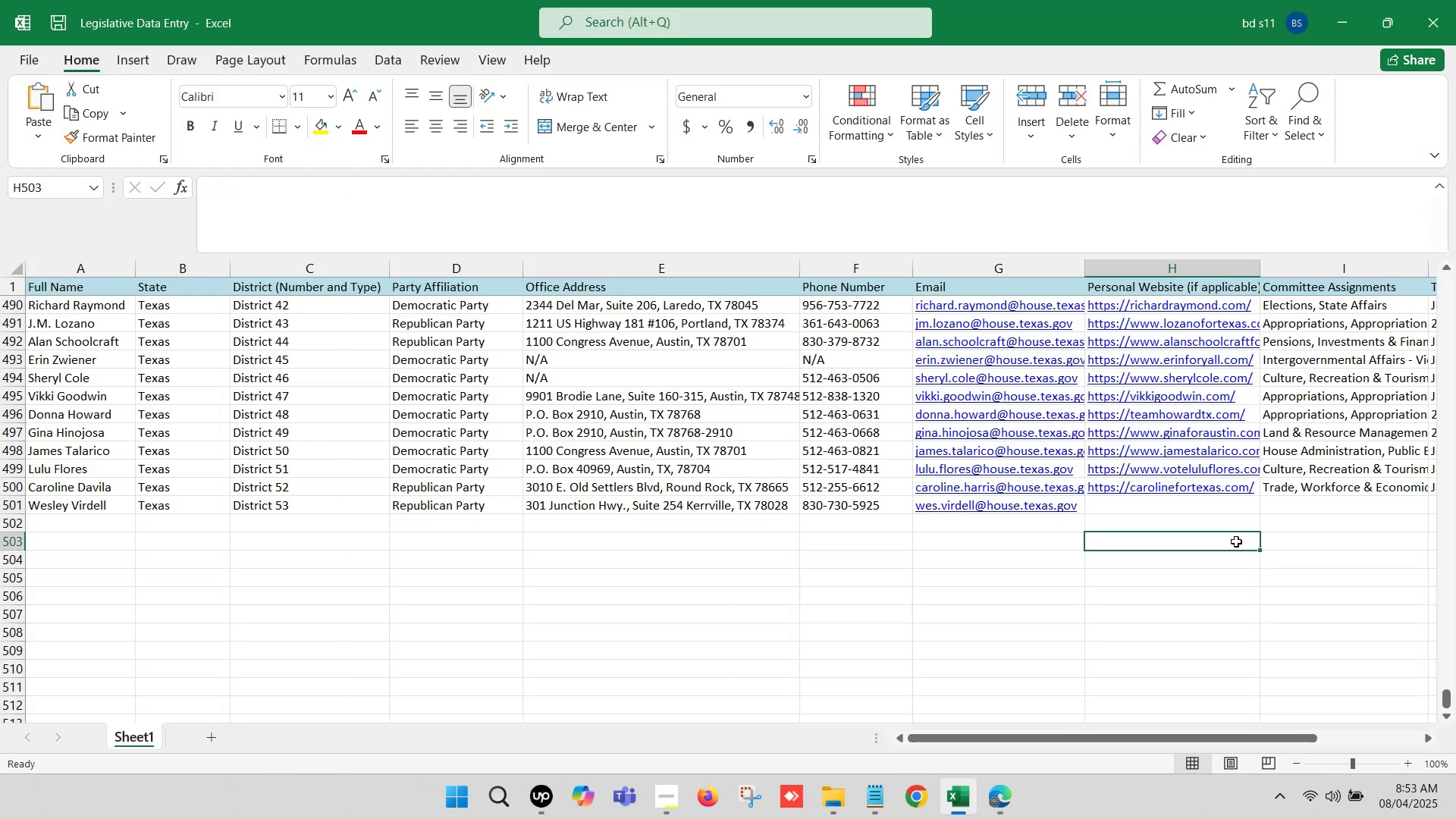 
key(ArrowRight)
 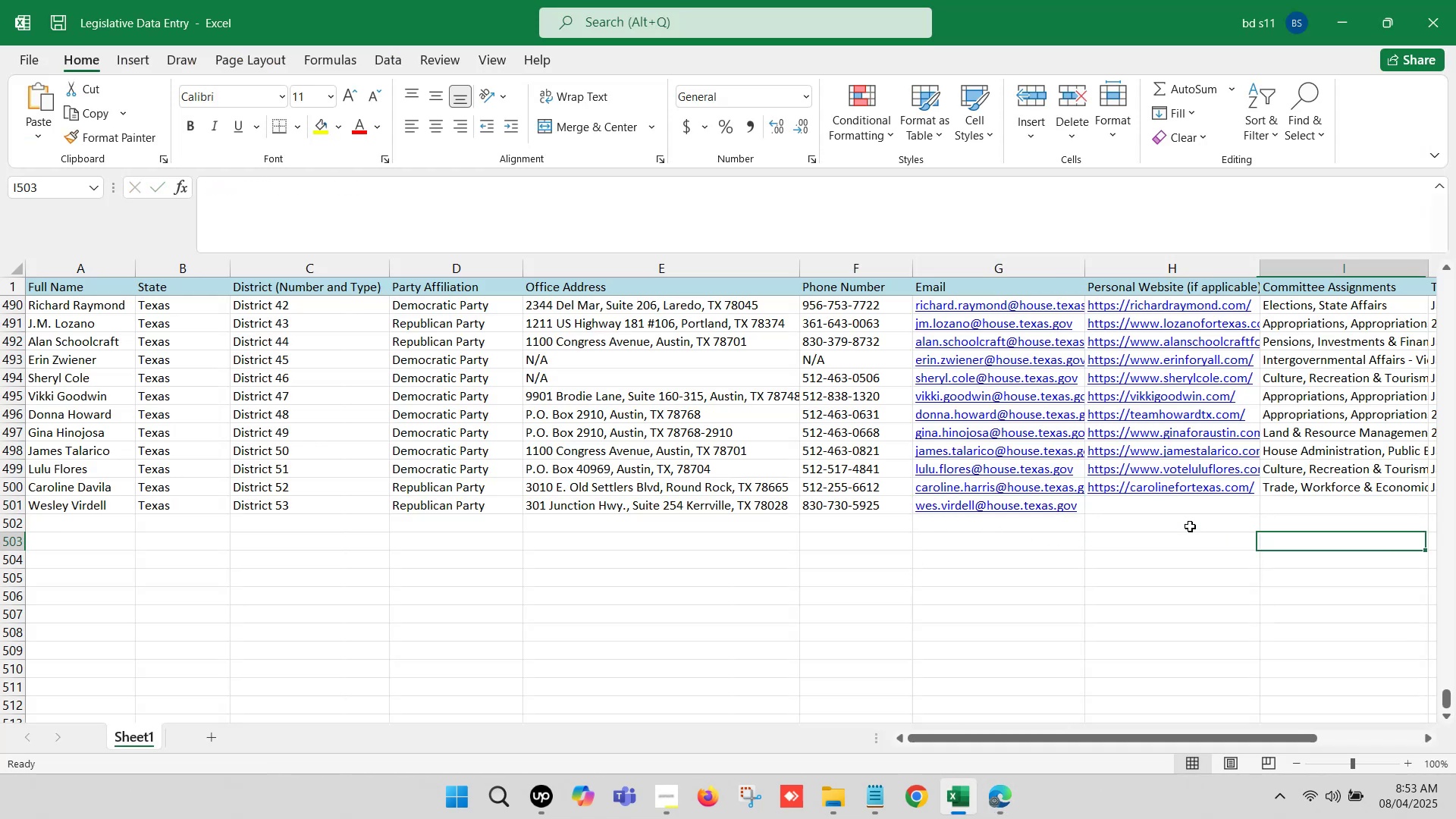 
key(ArrowRight)
 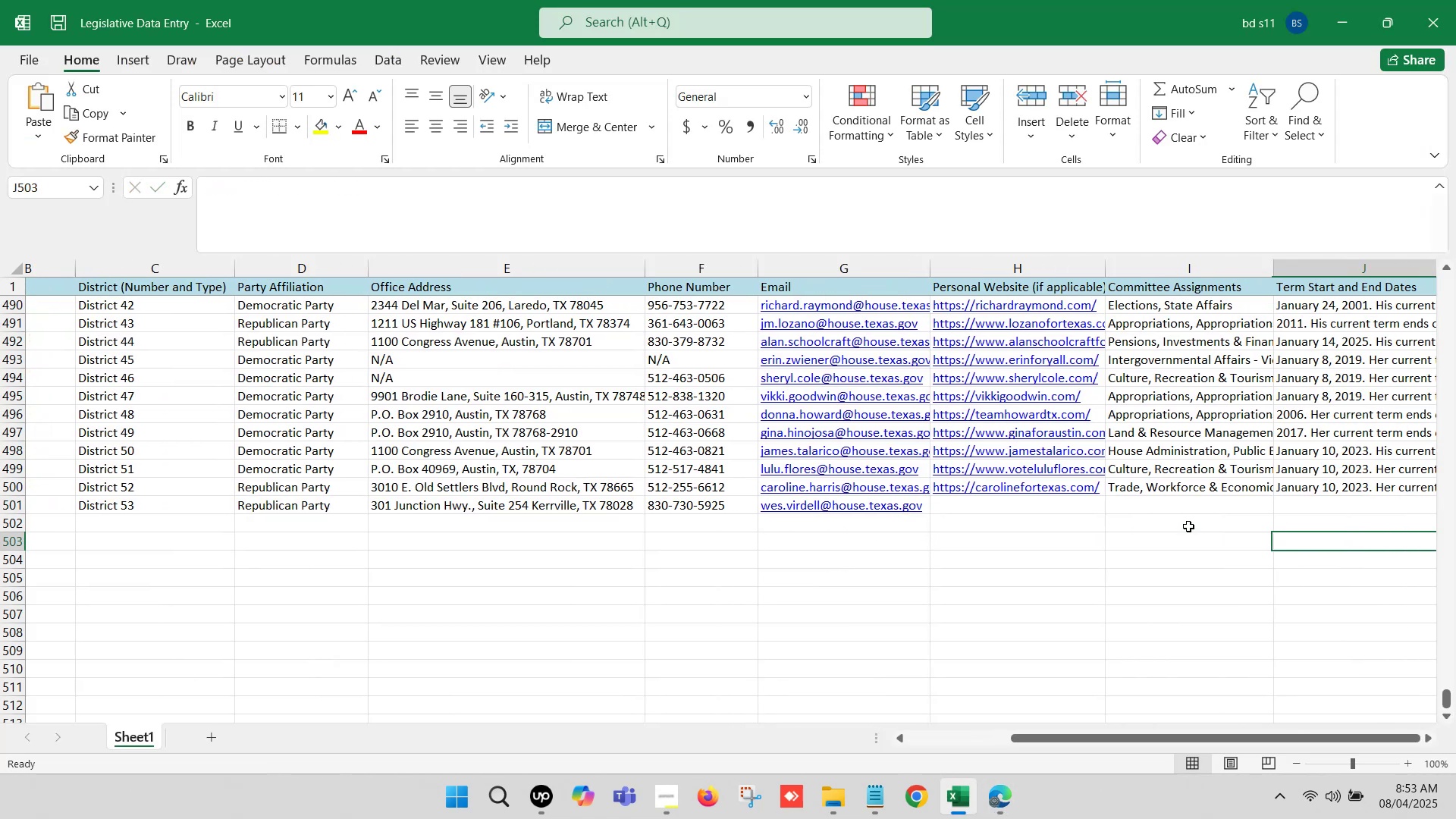 
key(ArrowRight)
 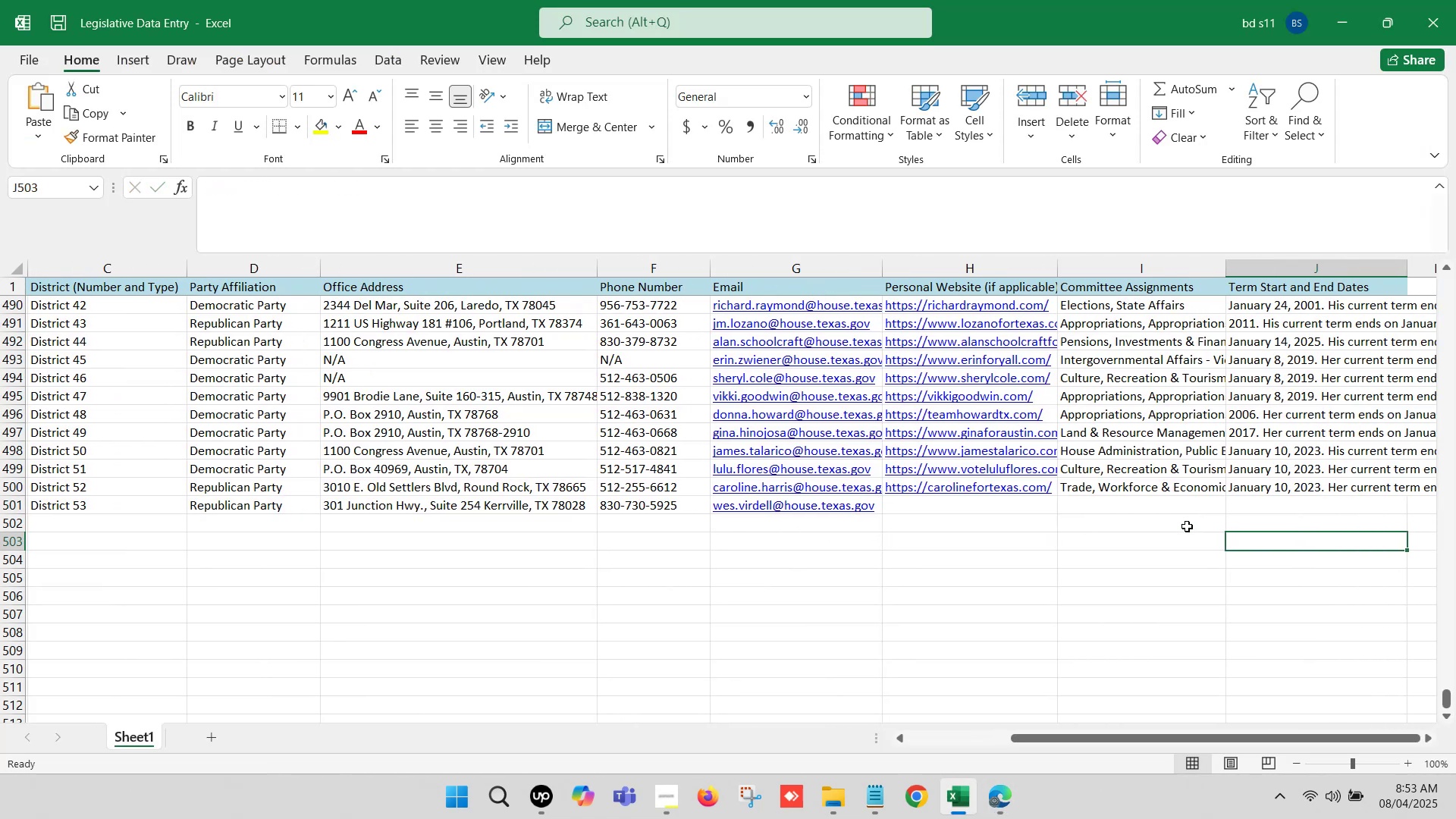 
key(ArrowRight)
 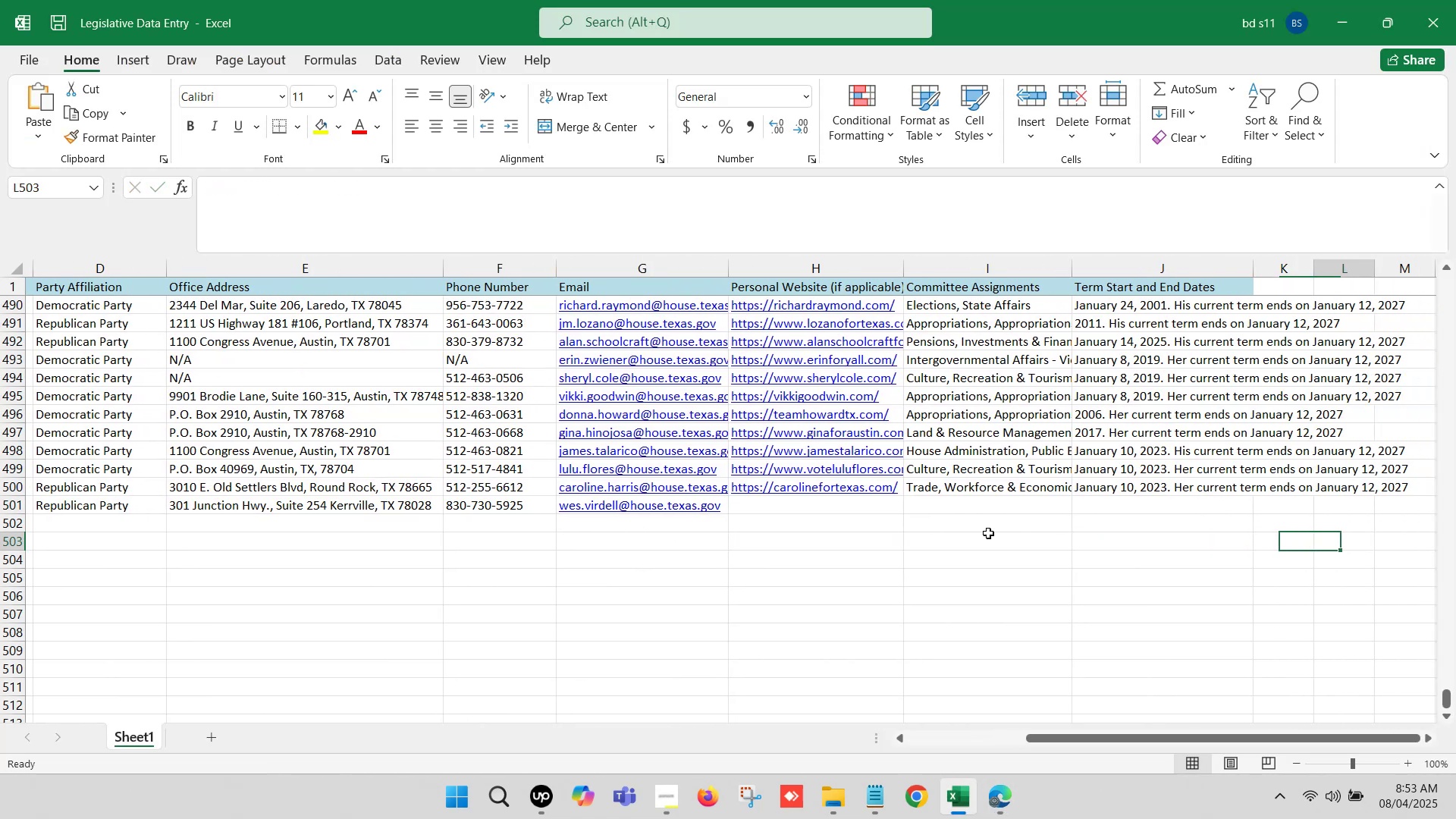 
key(ArrowRight)
 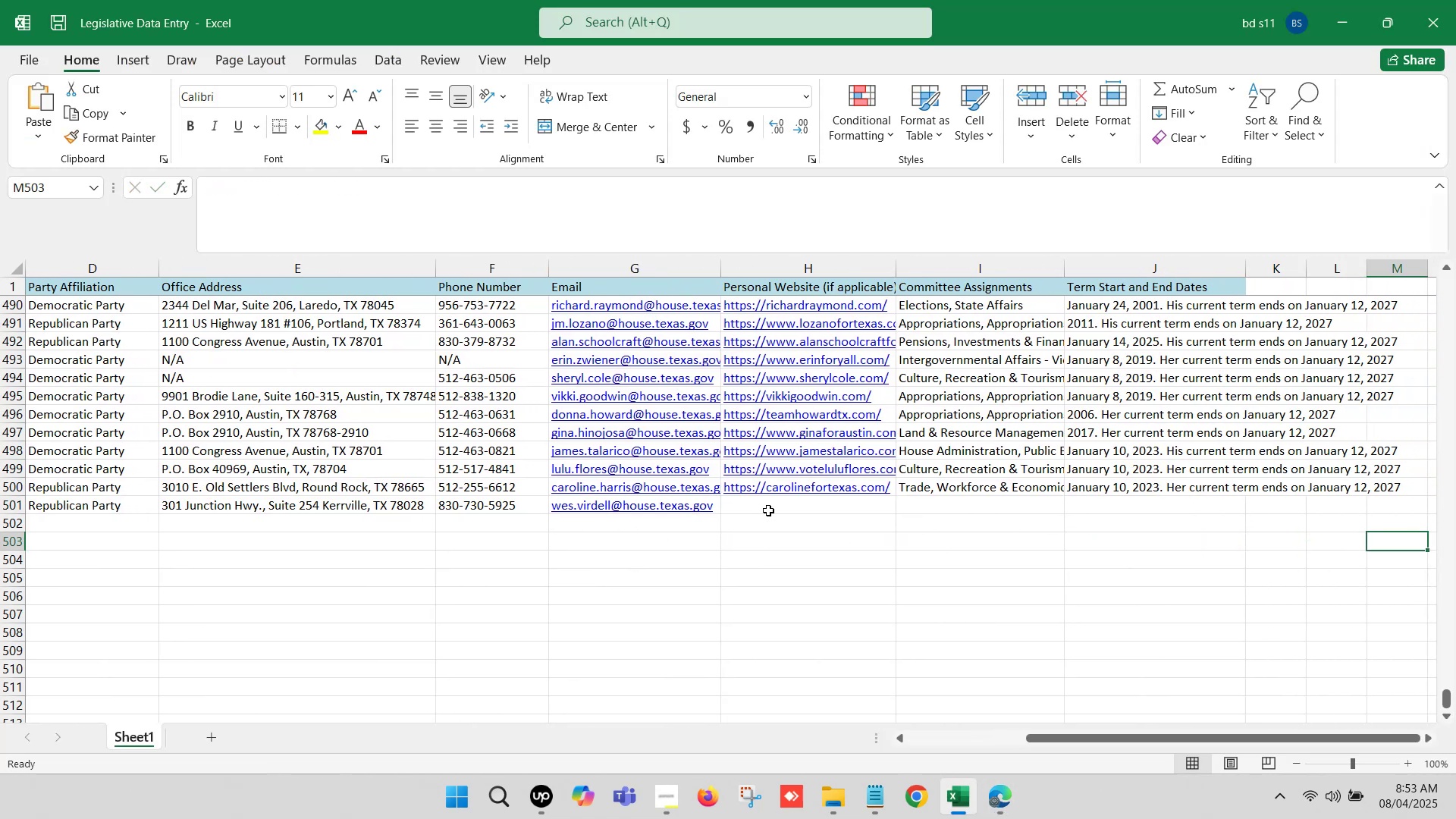 
left_click([768, 510])
 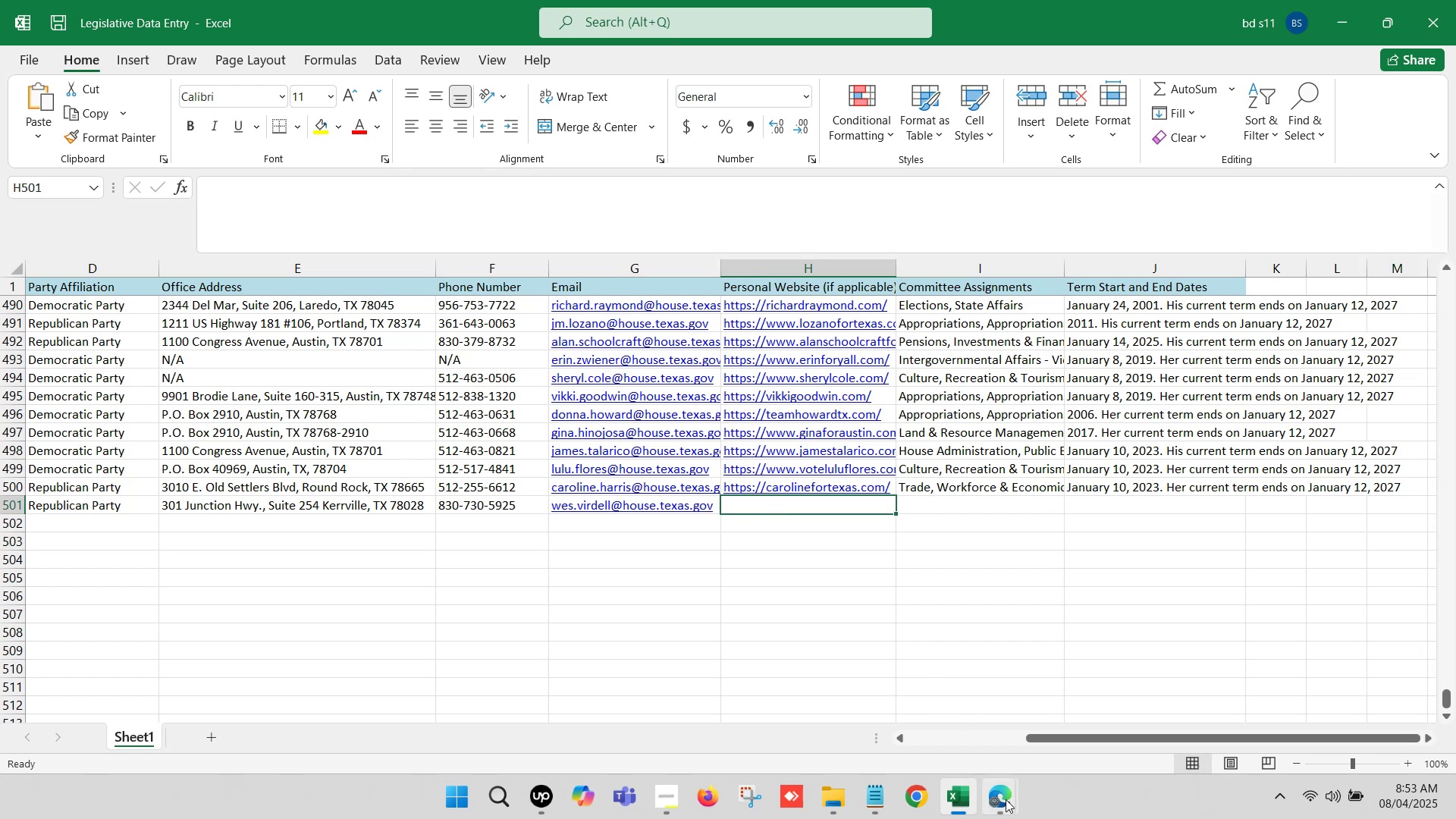 
left_click([1003, 799])
 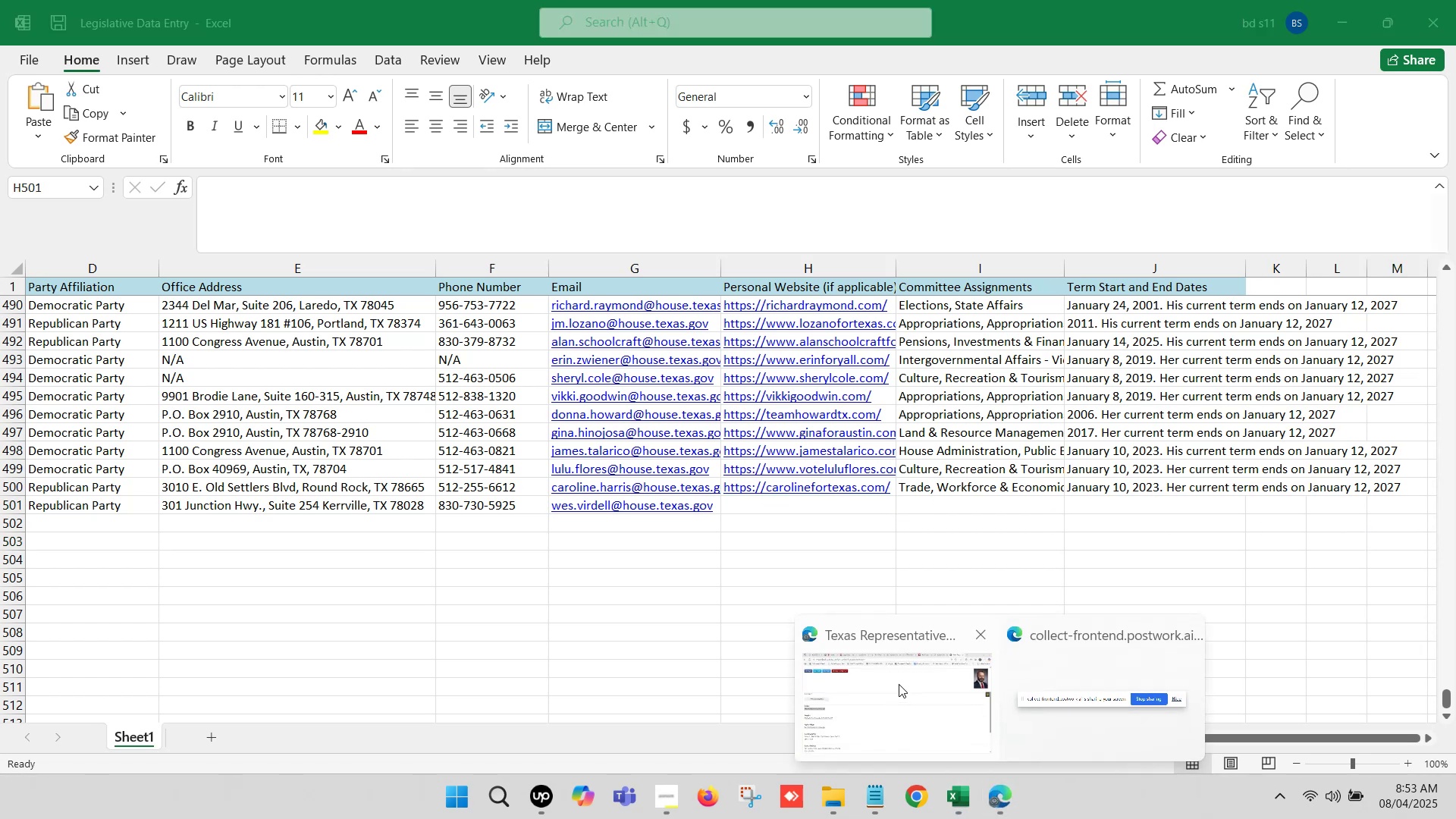 
left_click([899, 684])
 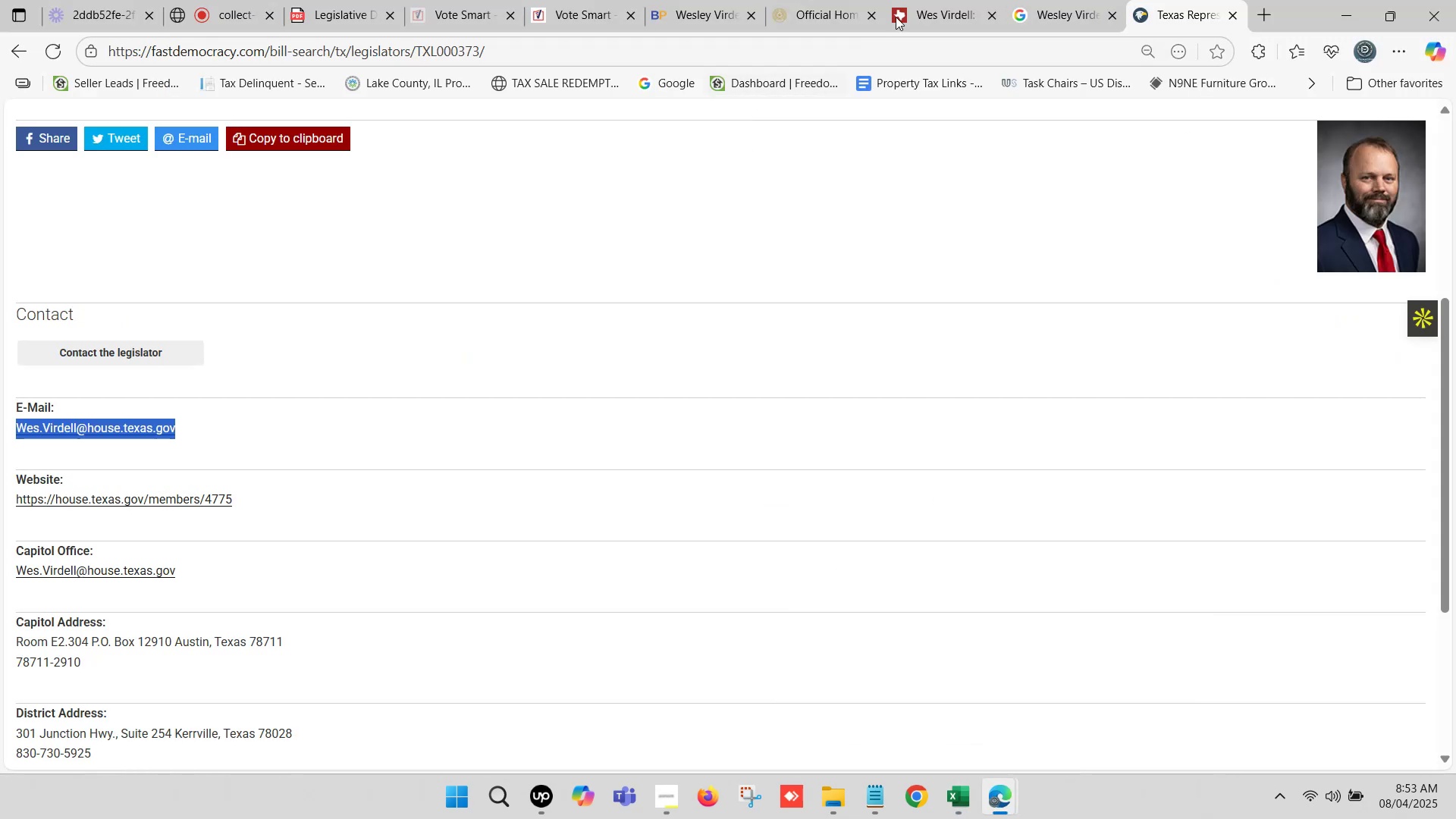 
left_click([941, 0])
 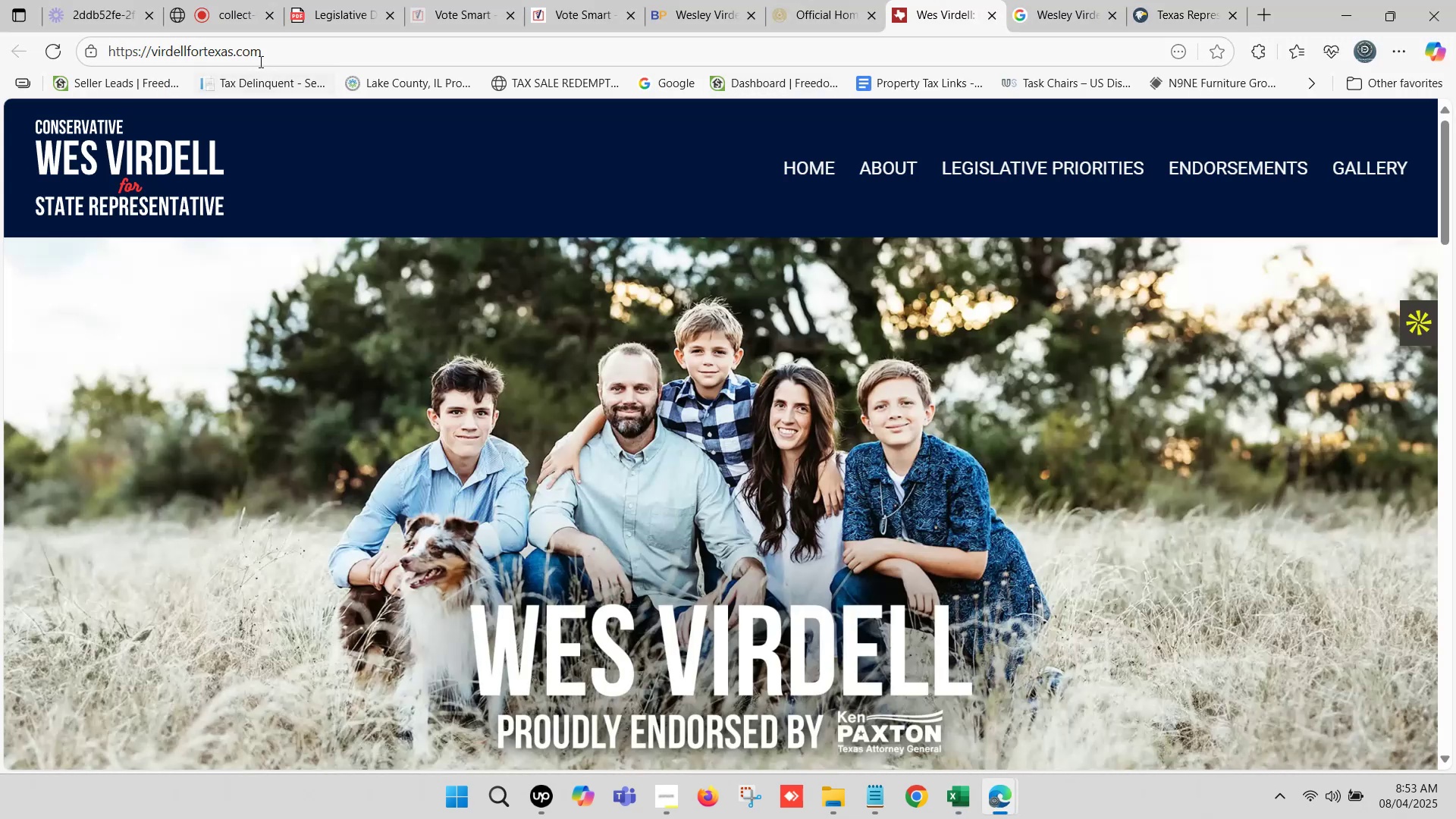 
left_click([271, 51])
 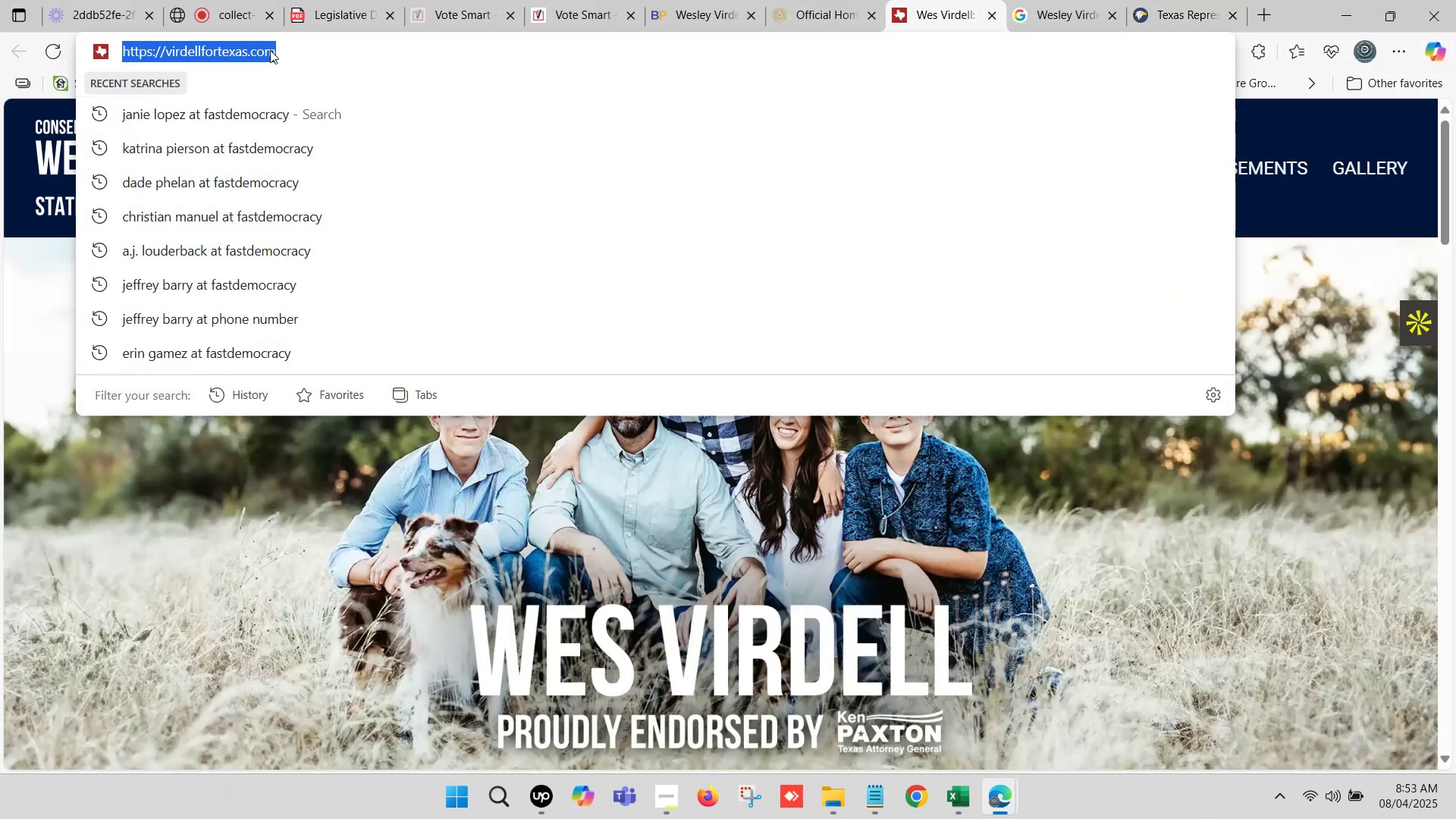 
key(Control+C)
 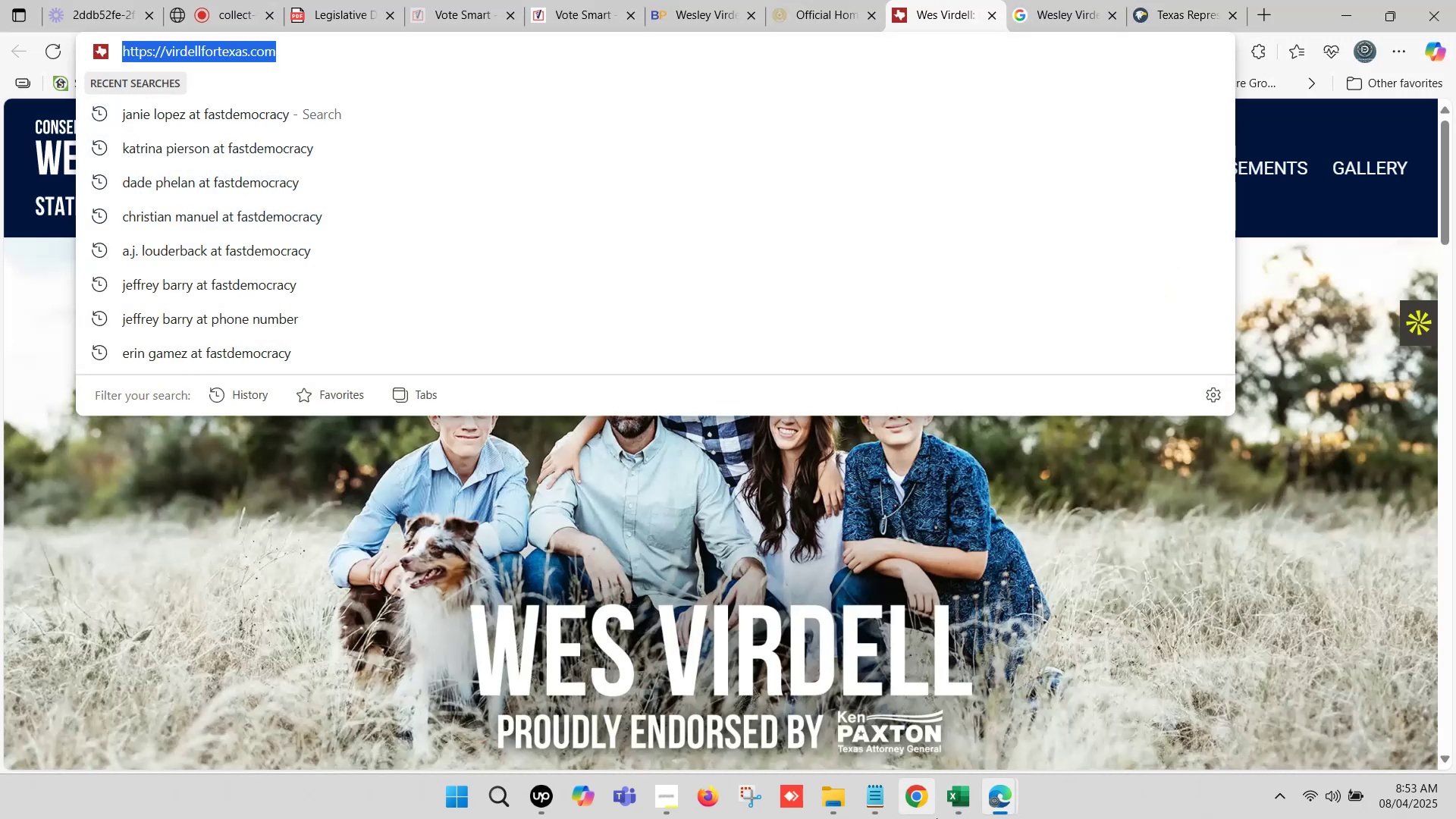 
left_click([953, 806])
 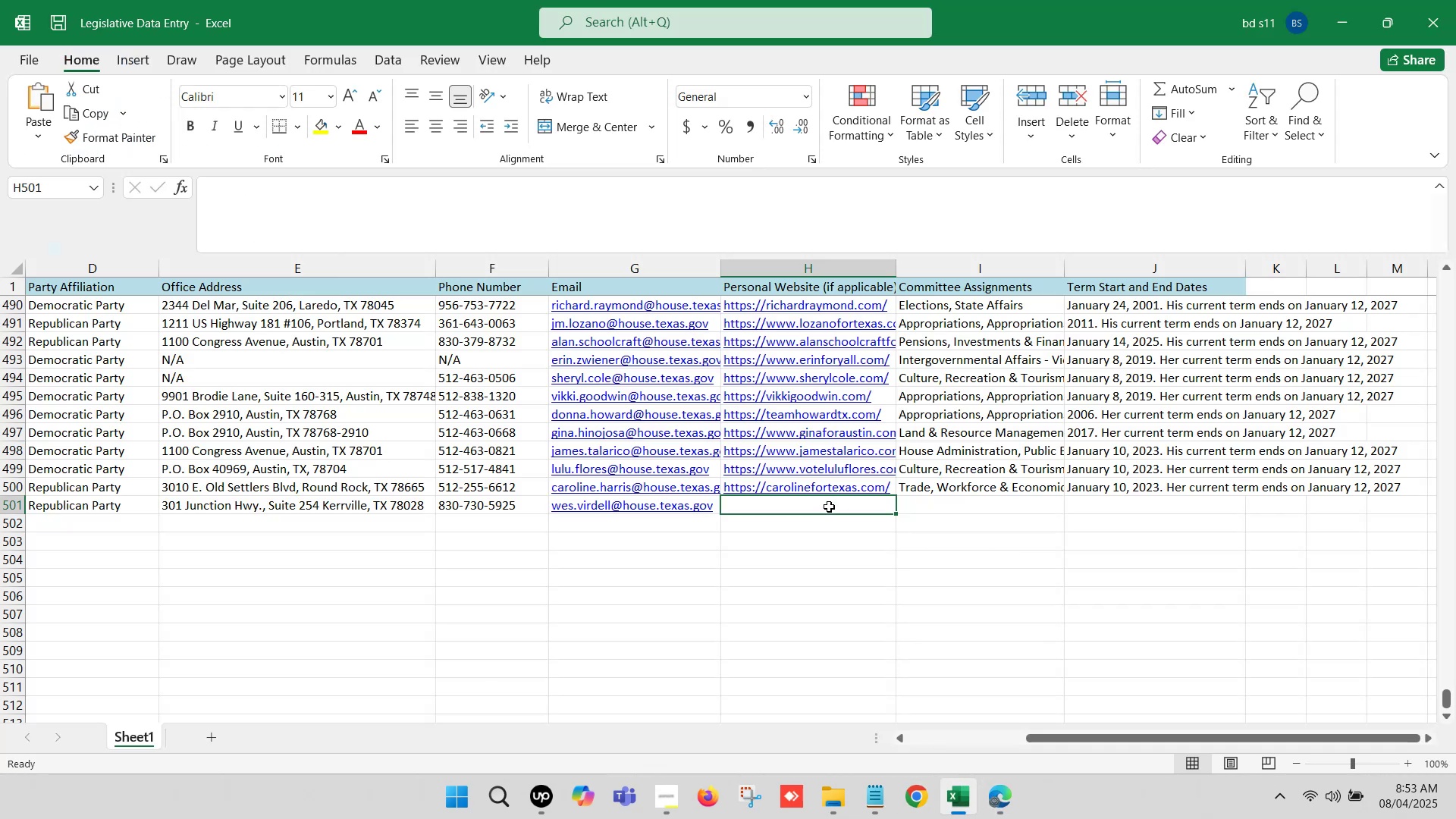 
double_click([829, 507])
 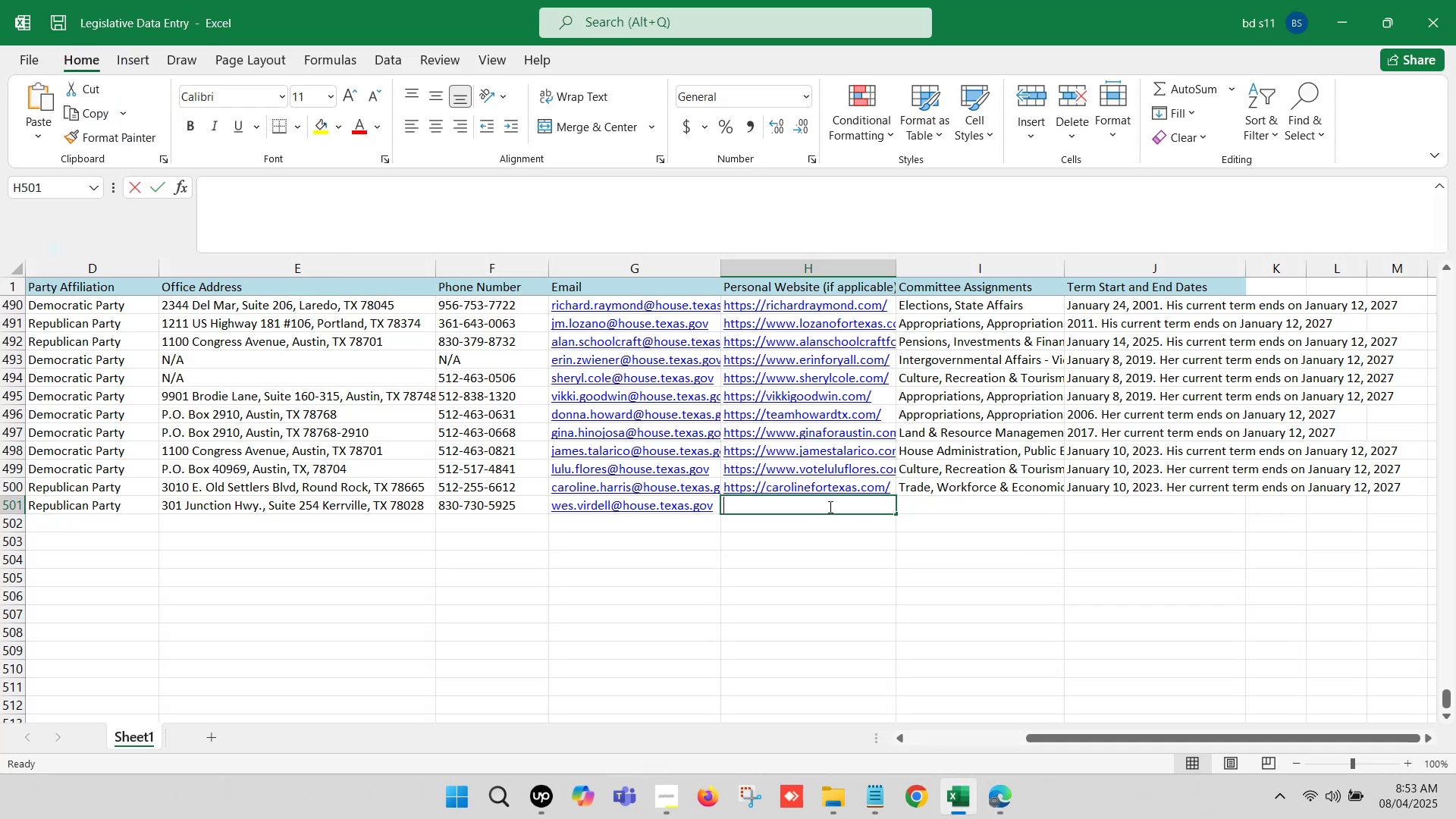 
key(Control+V)
 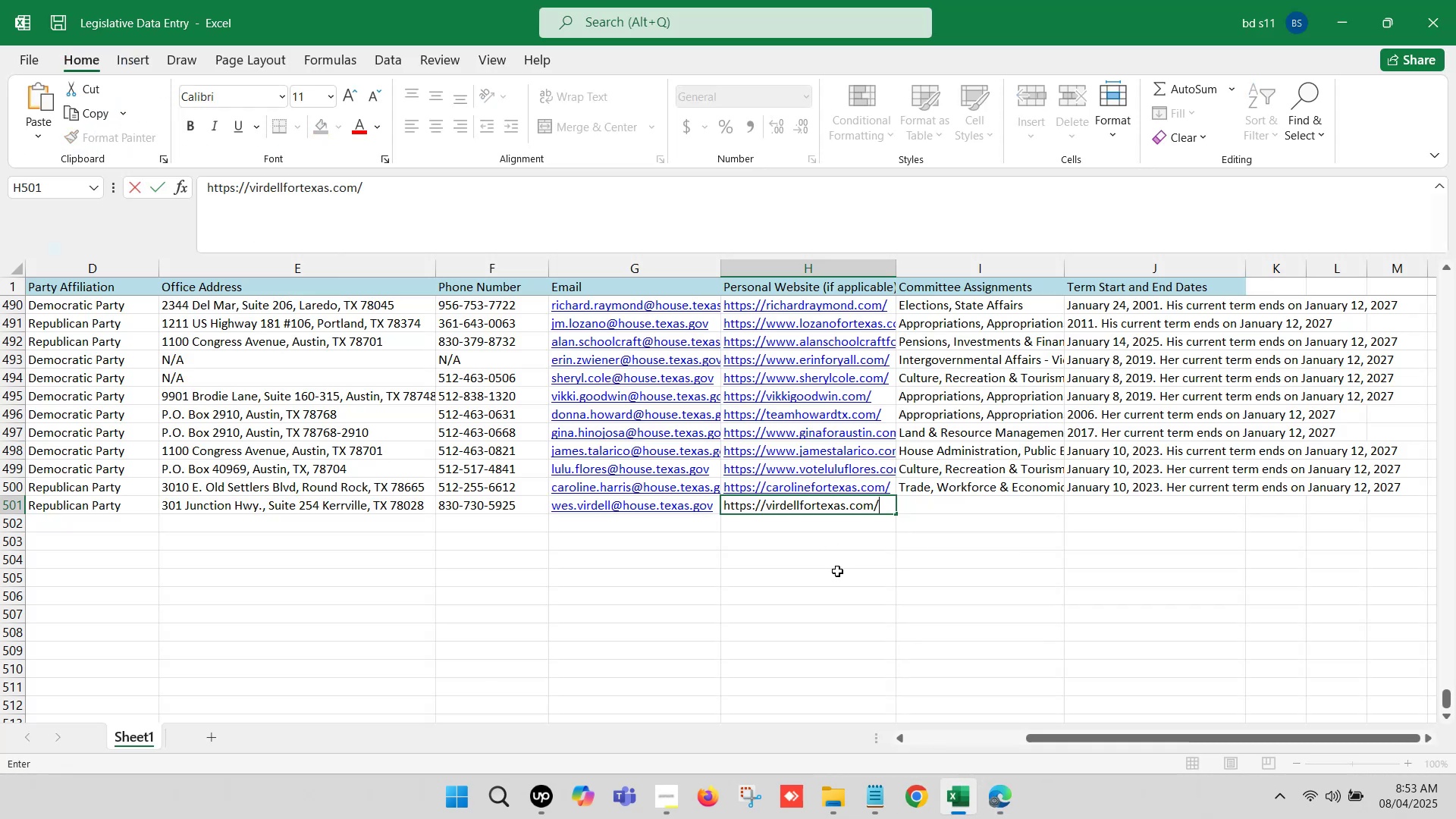 
left_click([835, 572])
 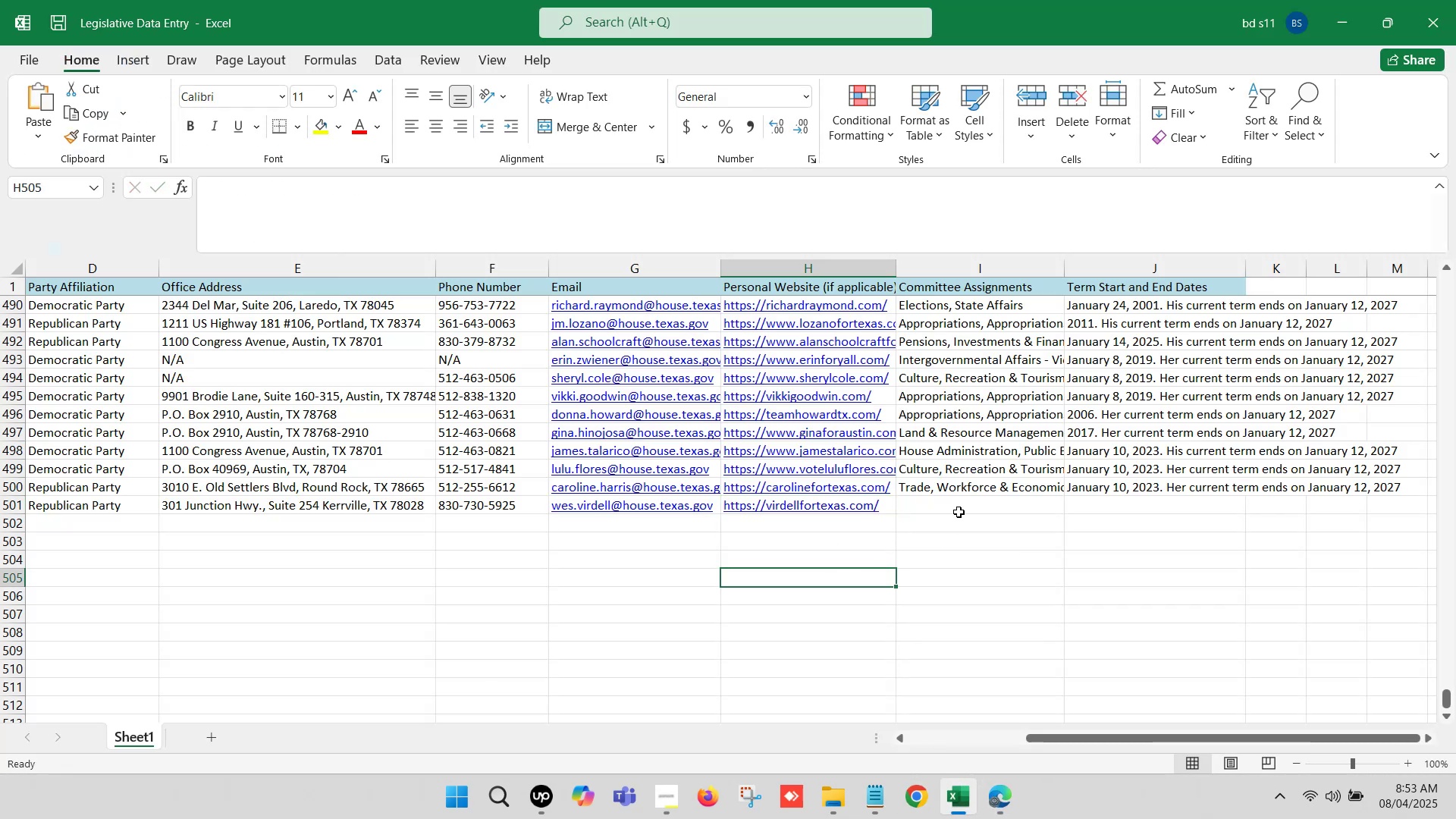 
left_click([960, 507])
 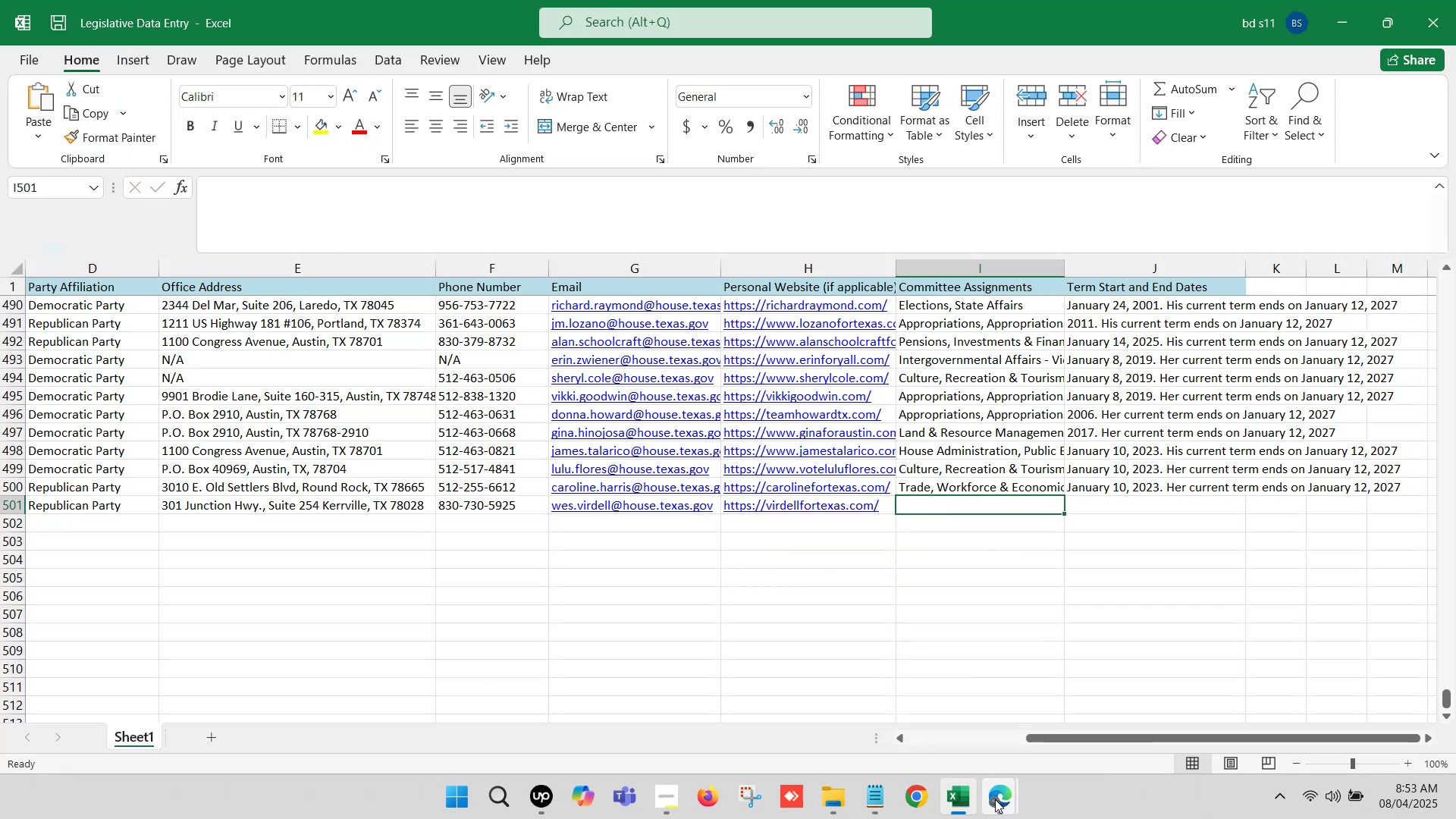 
left_click([998, 805])
 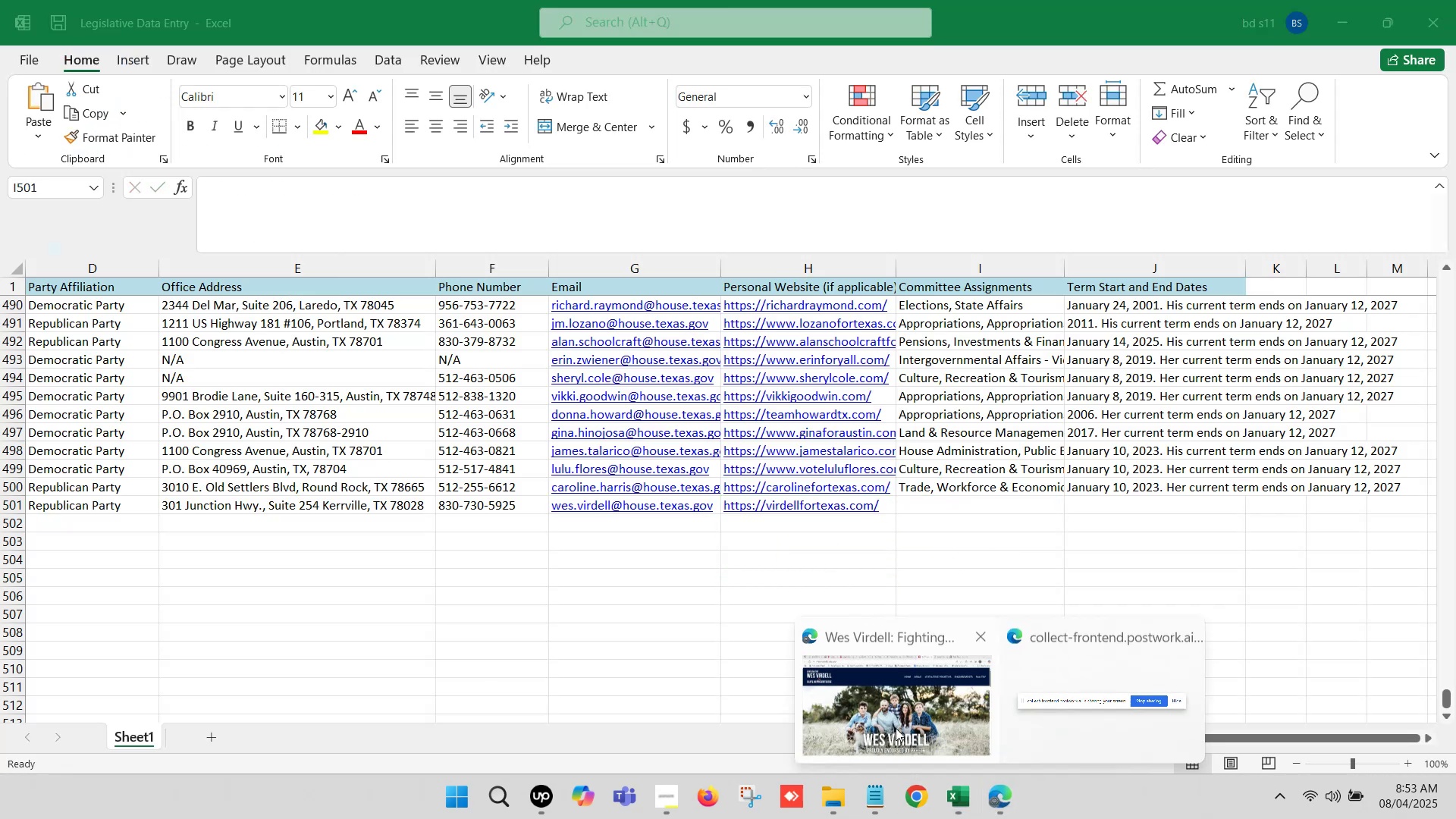 
left_click([896, 728])
 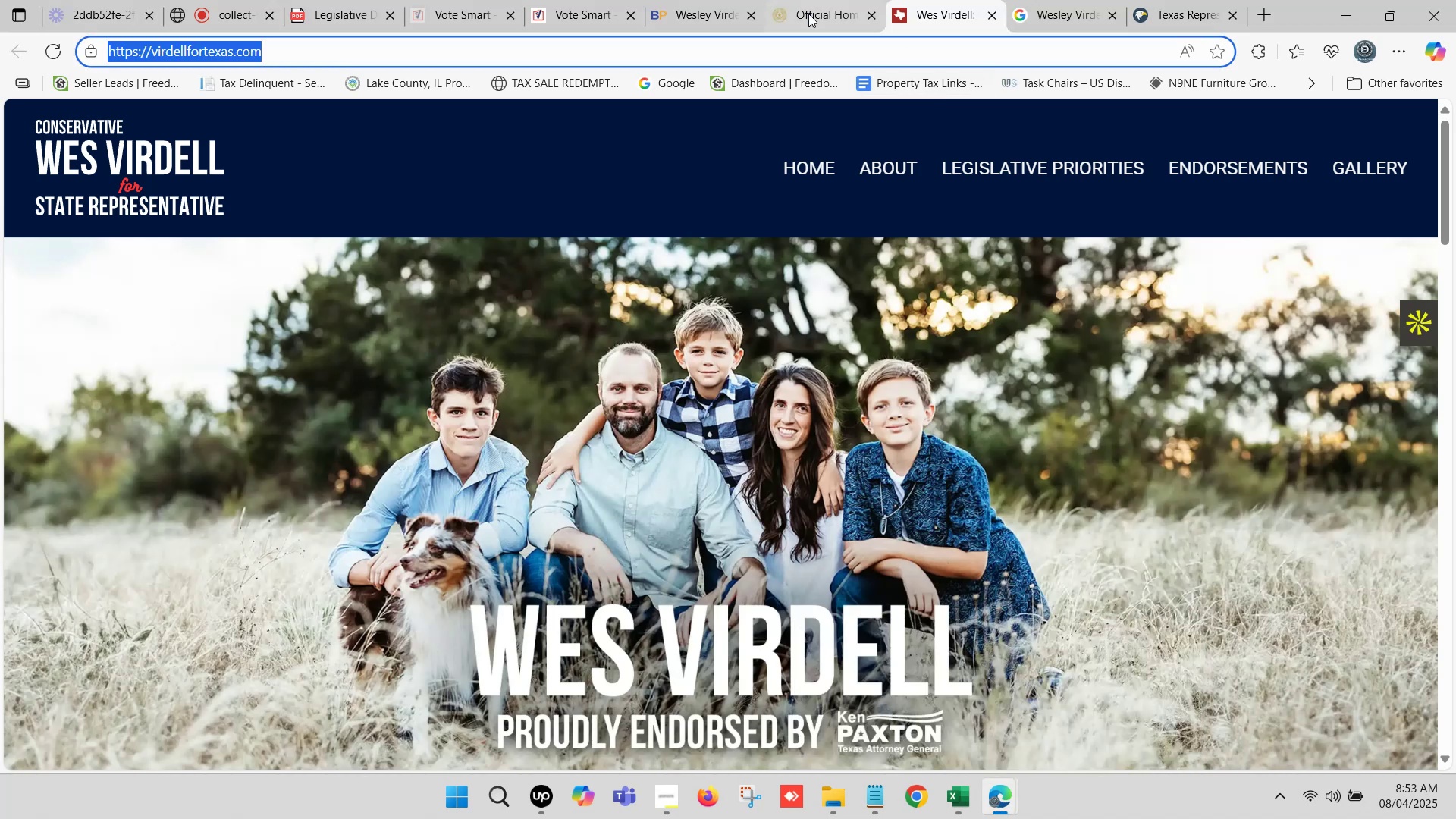 
left_click([747, 0])
 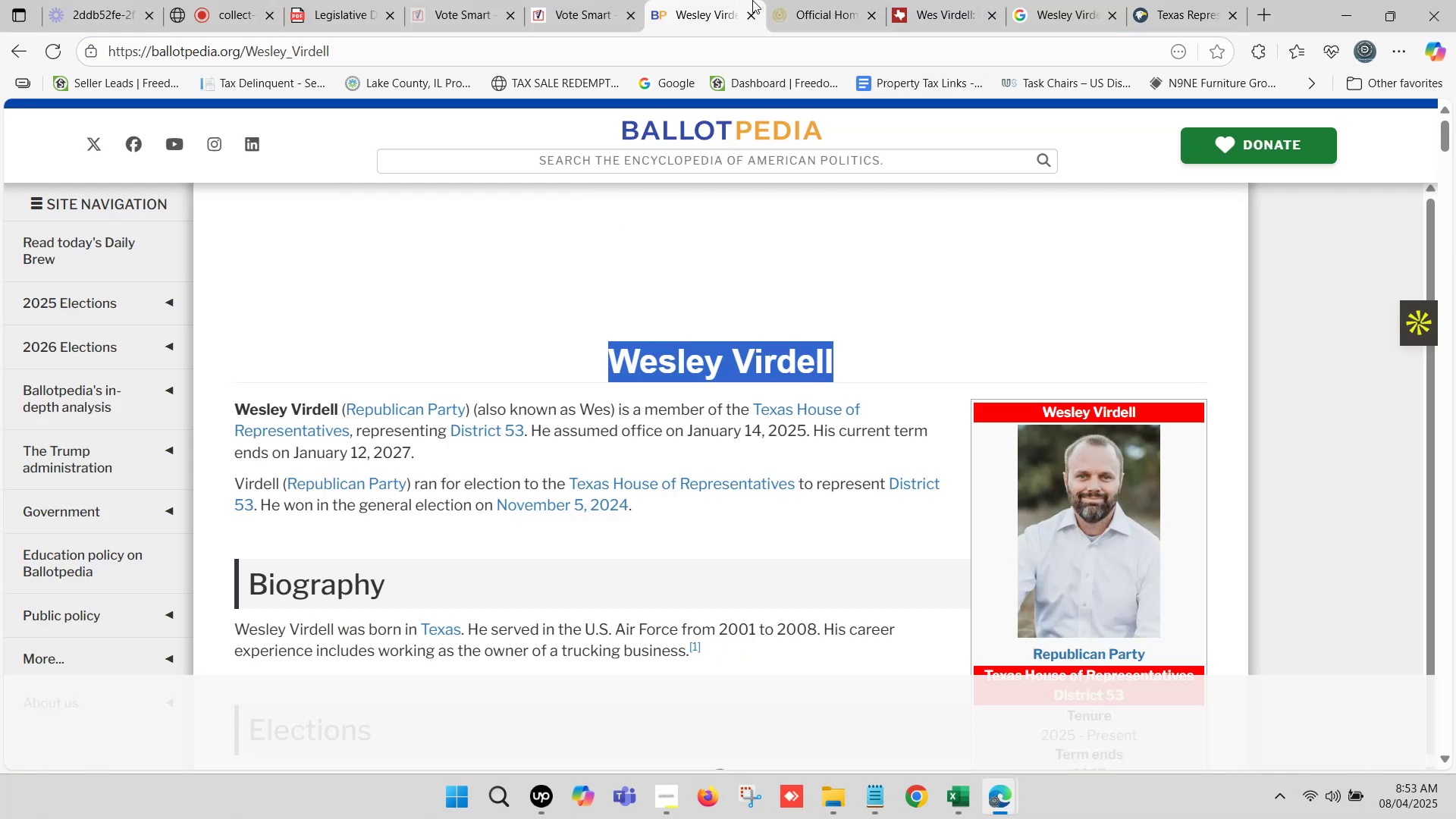 
left_click([788, 0])
 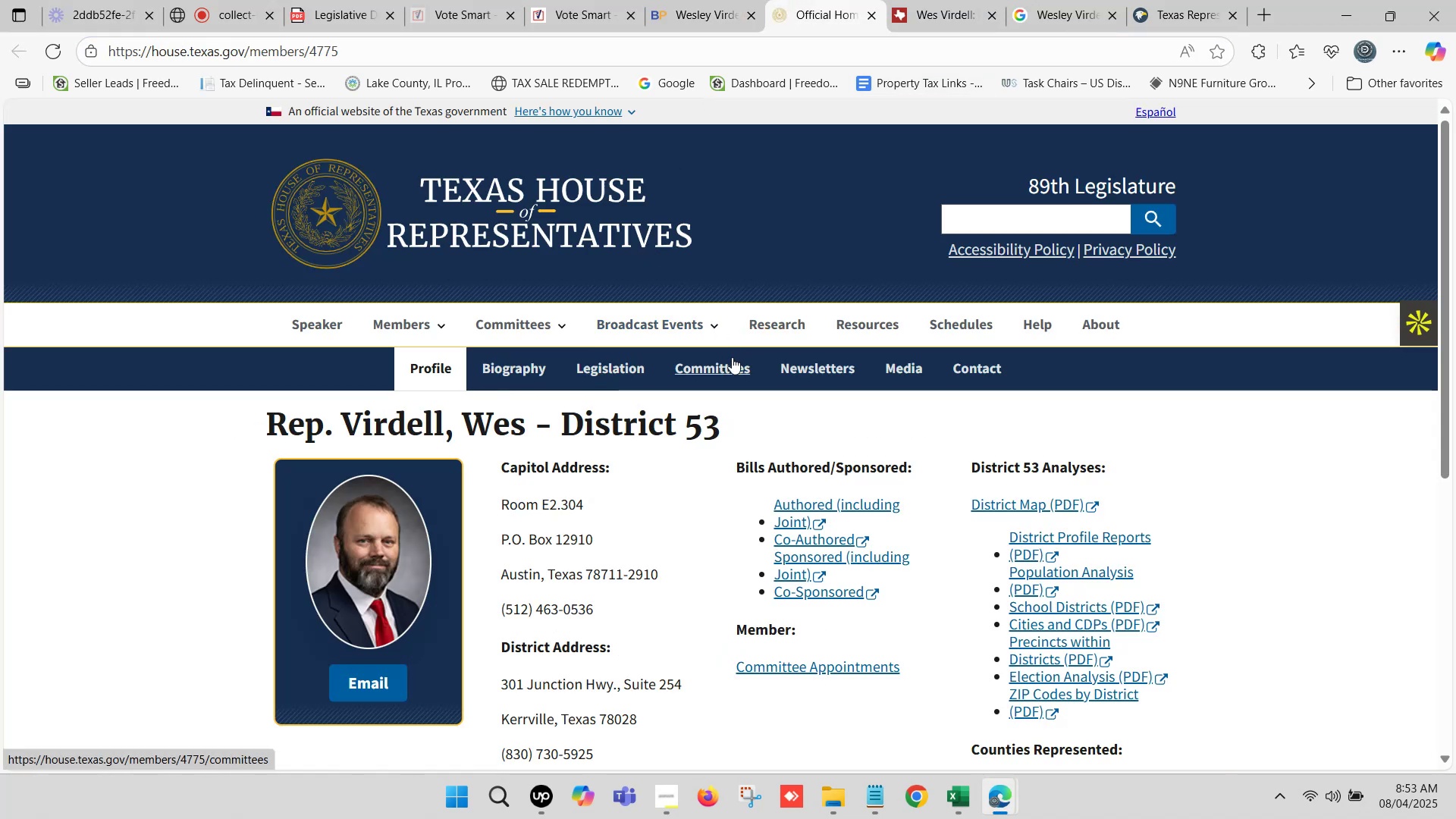 
left_click([730, 366])
 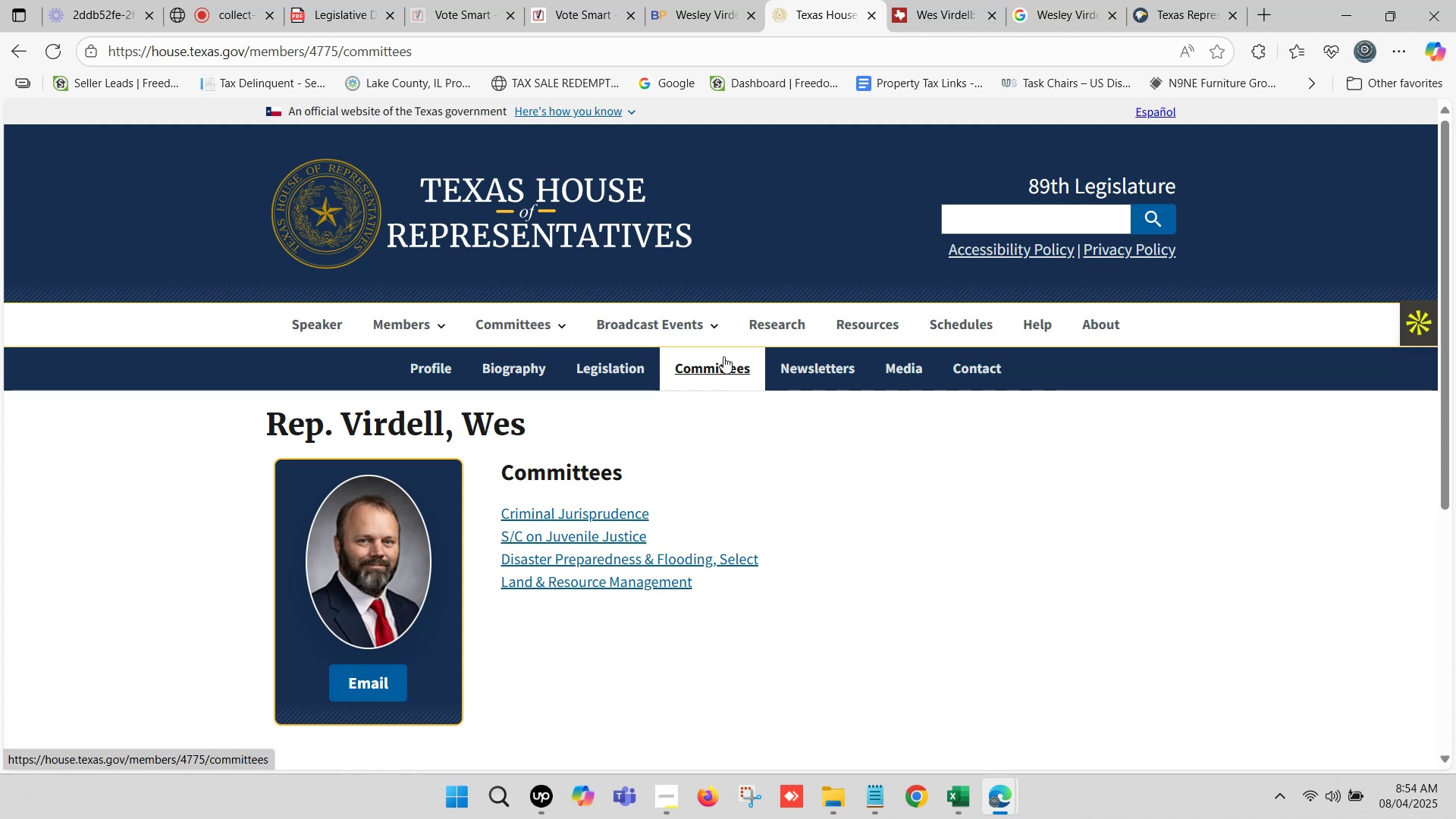 
wait(27.8)
 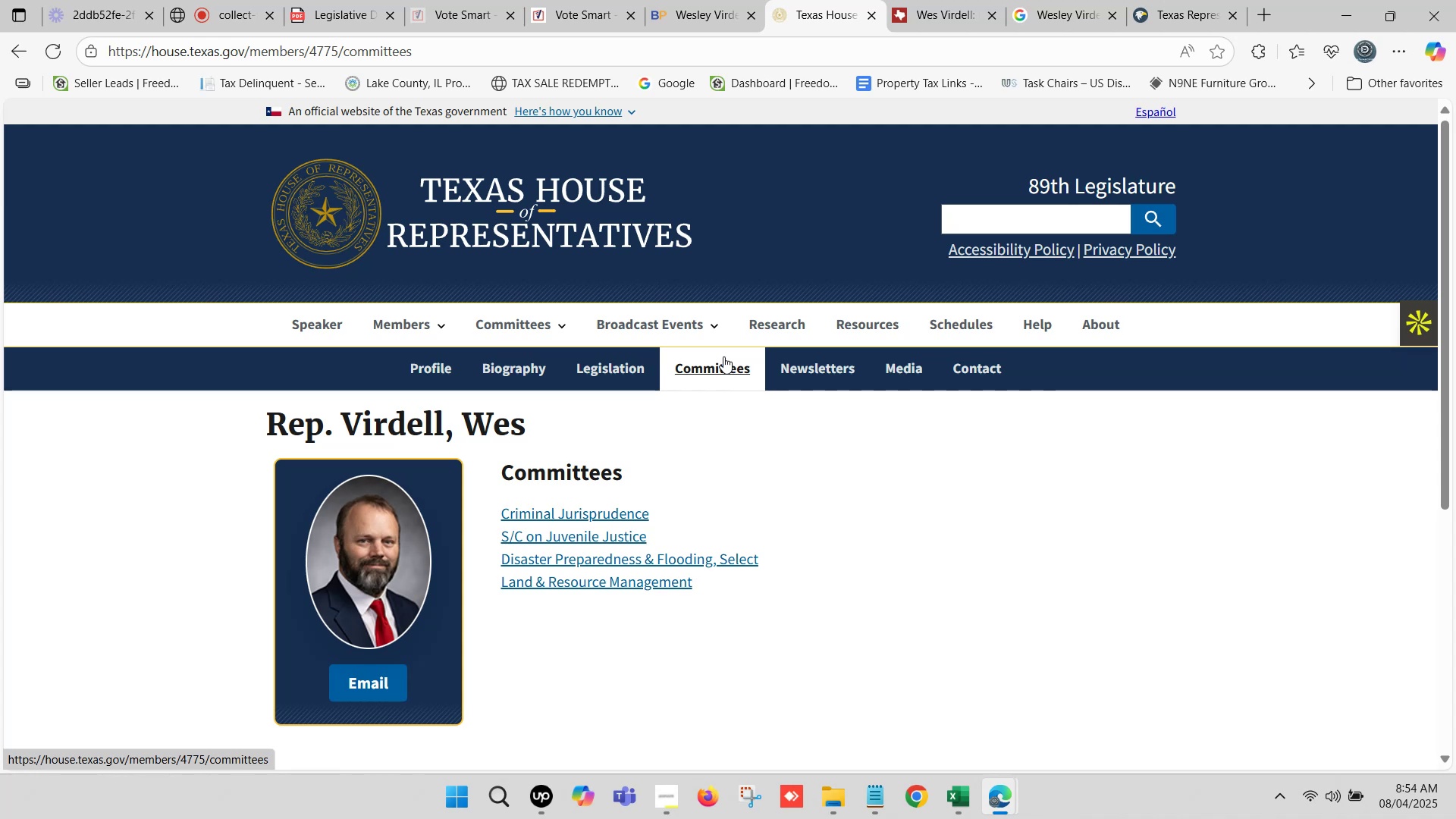 
scroll: coordinate [659, 455], scroll_direction: down, amount: 1.0
 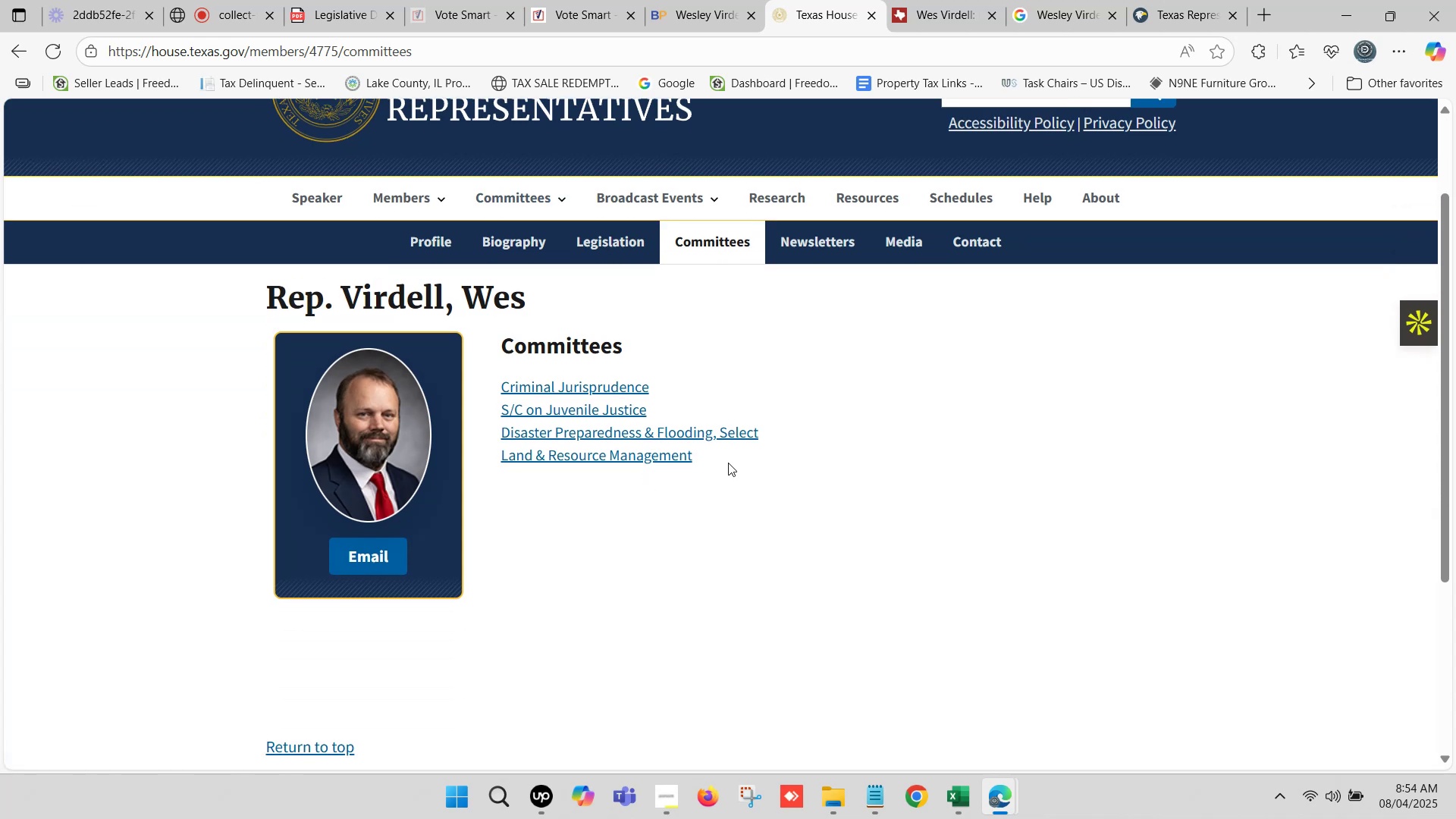 
left_click_drag(start_coordinate=[713, 457], to_coordinate=[497, 390])
 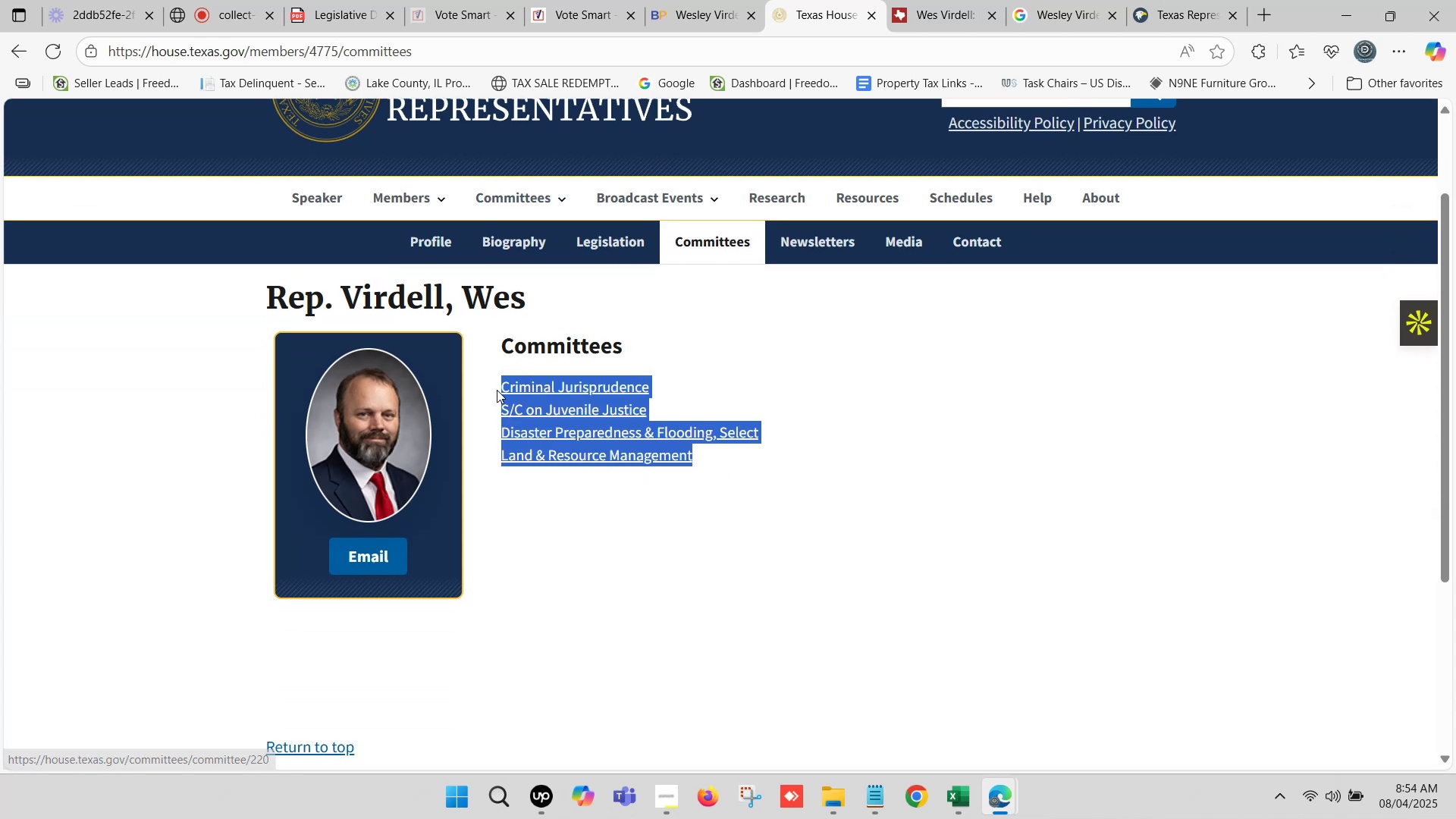 
key(Control+C)
 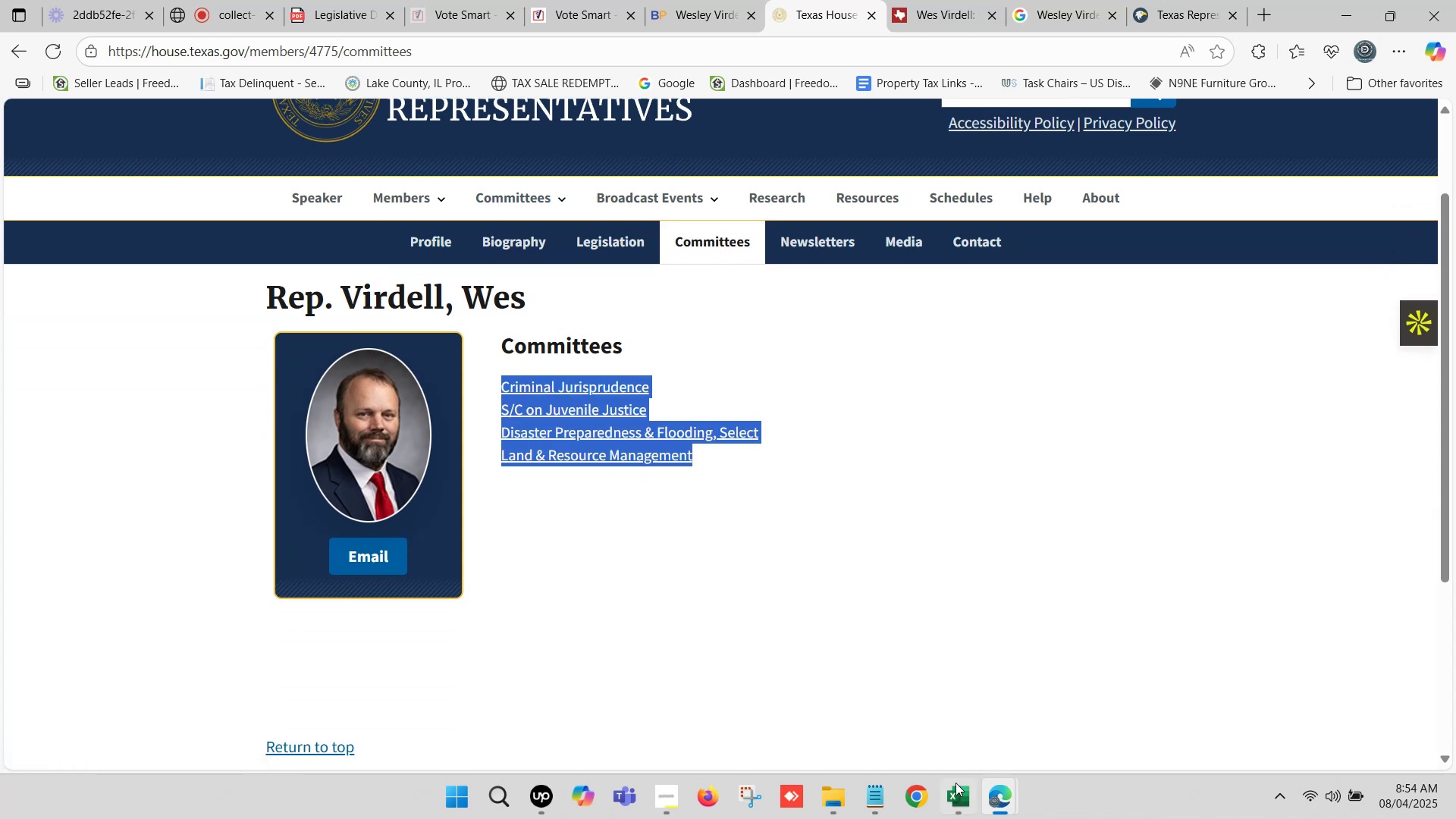 
left_click([957, 801])
 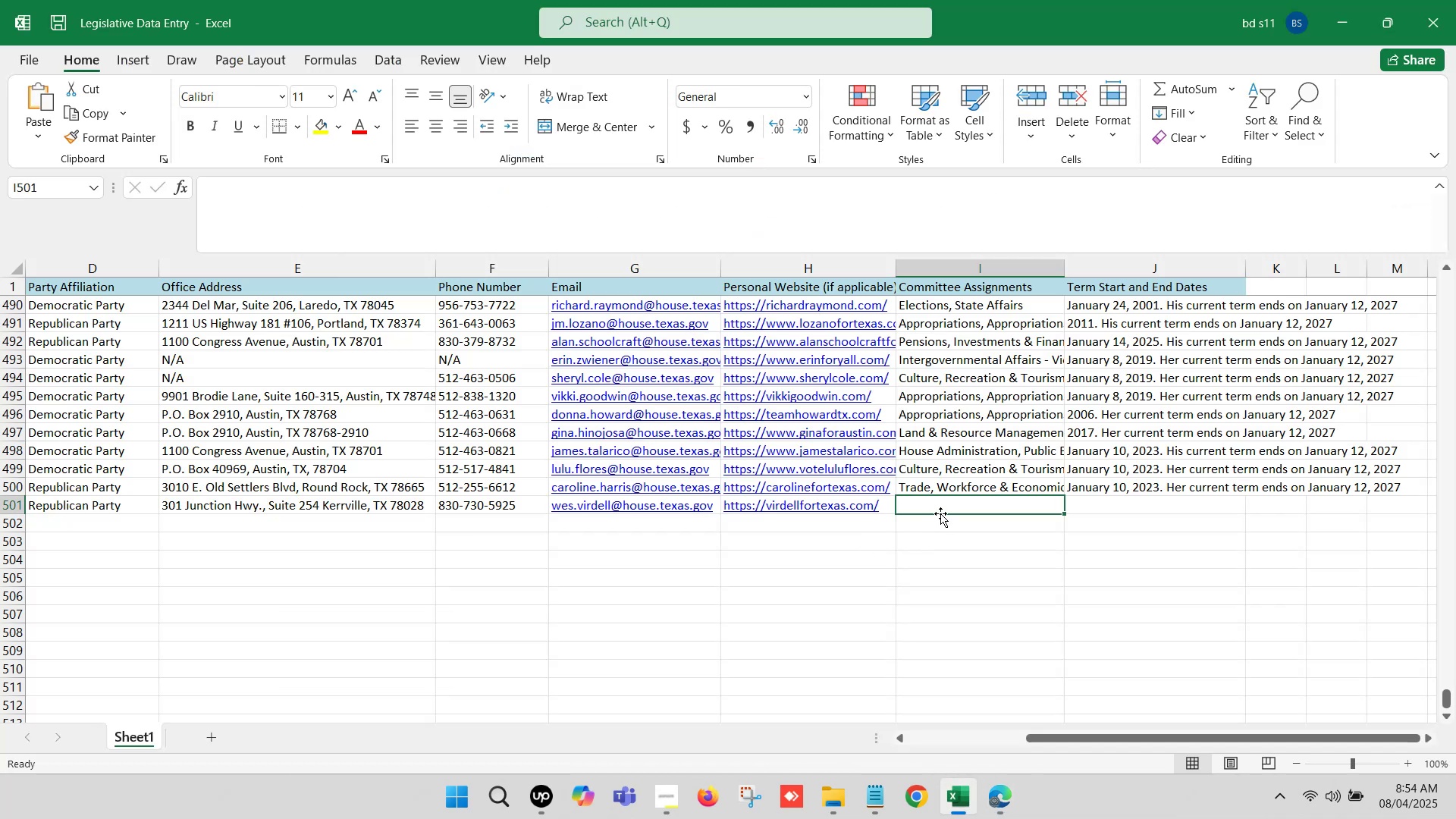 
left_click([941, 510])
 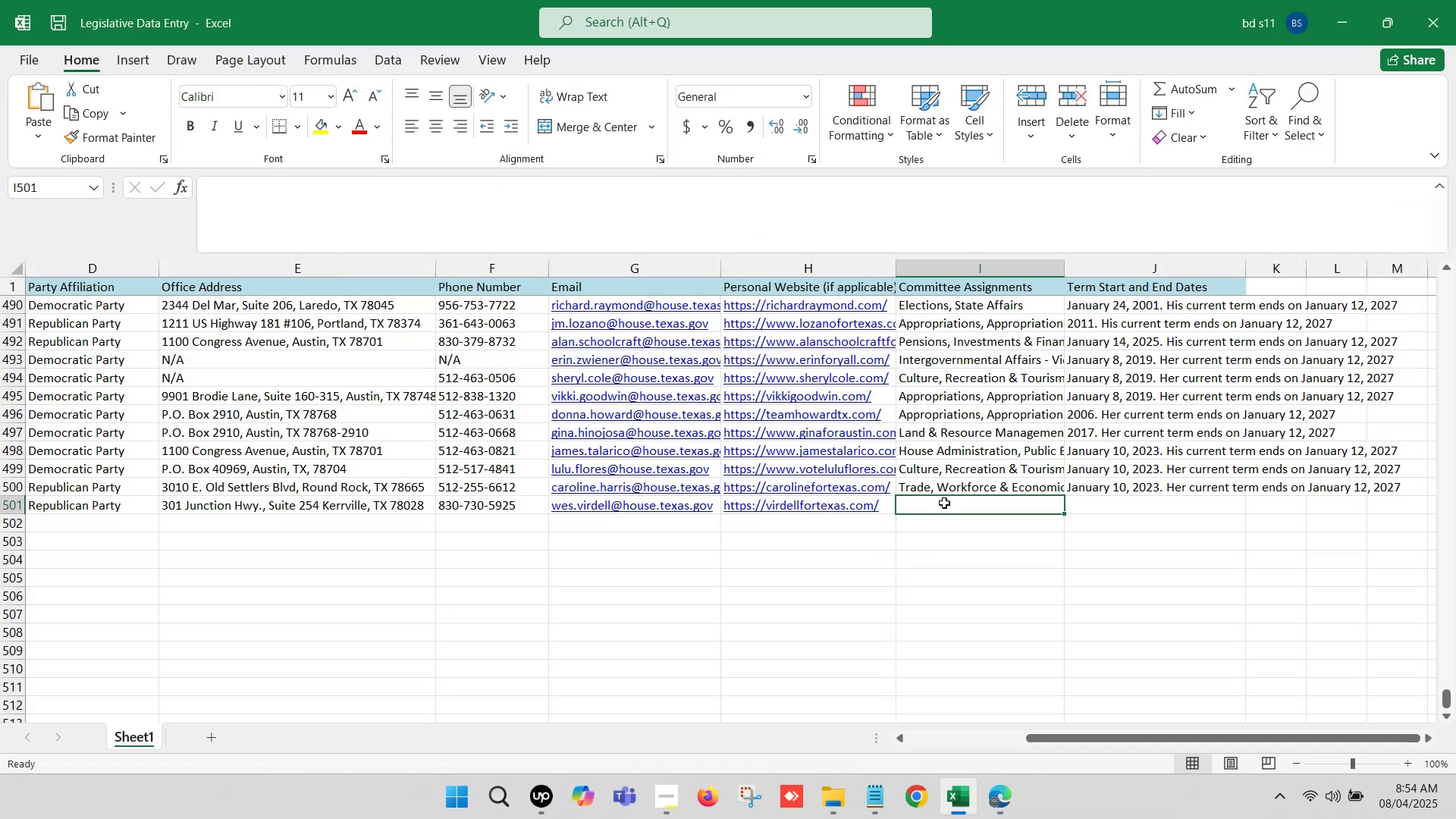 
double_click([944, 503])
 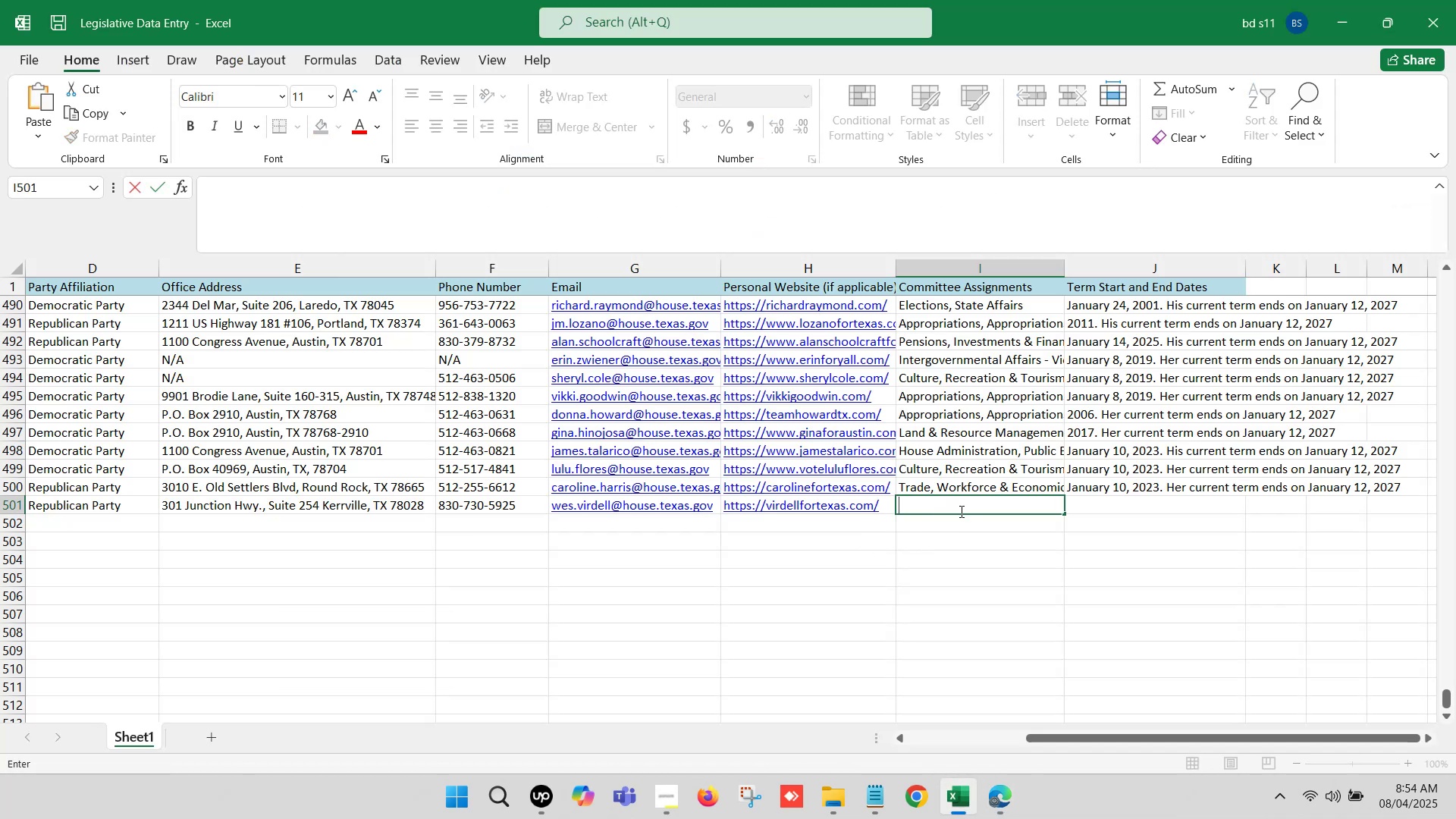 
key(Control+V)
 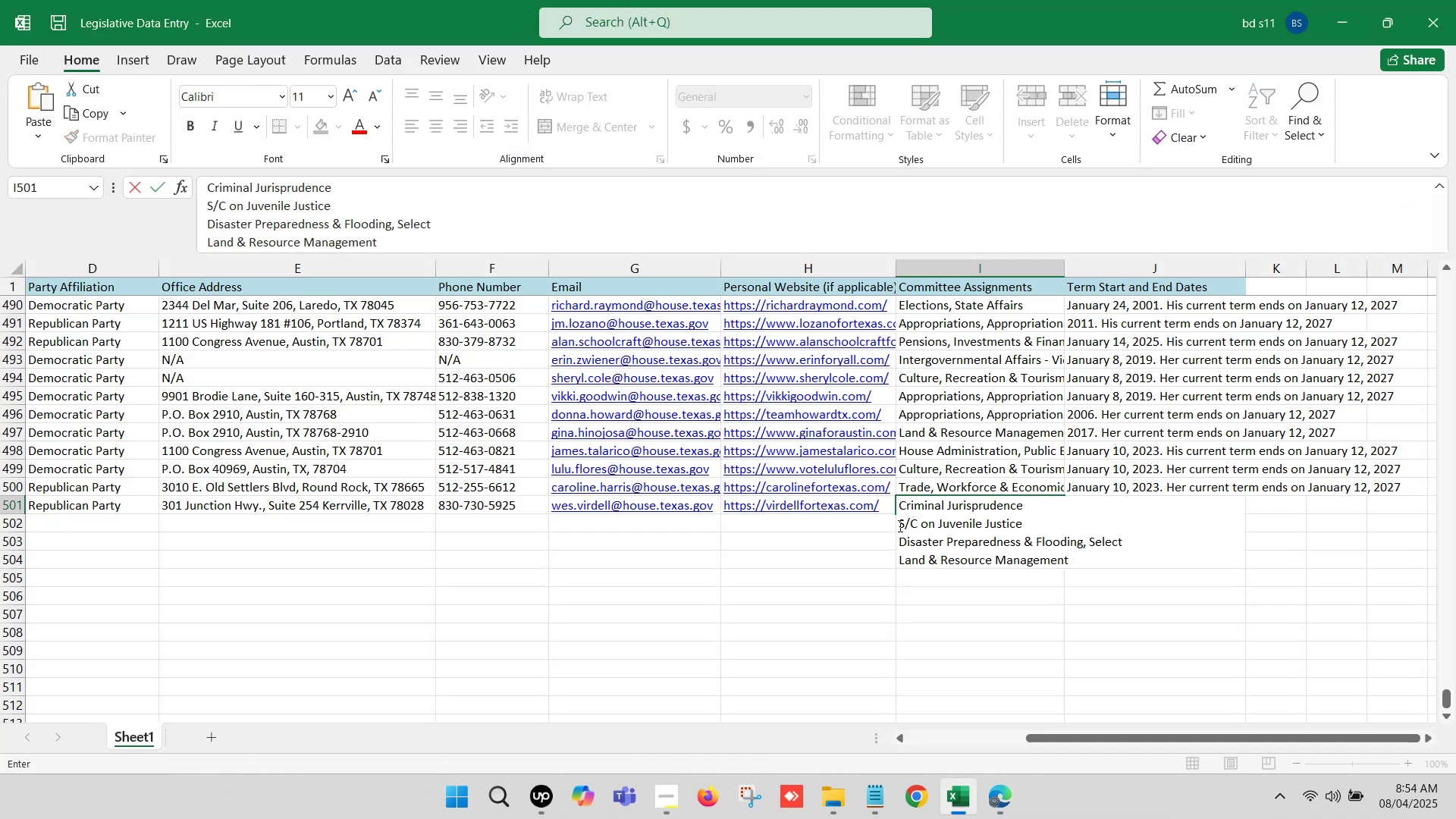 
left_click([899, 525])
 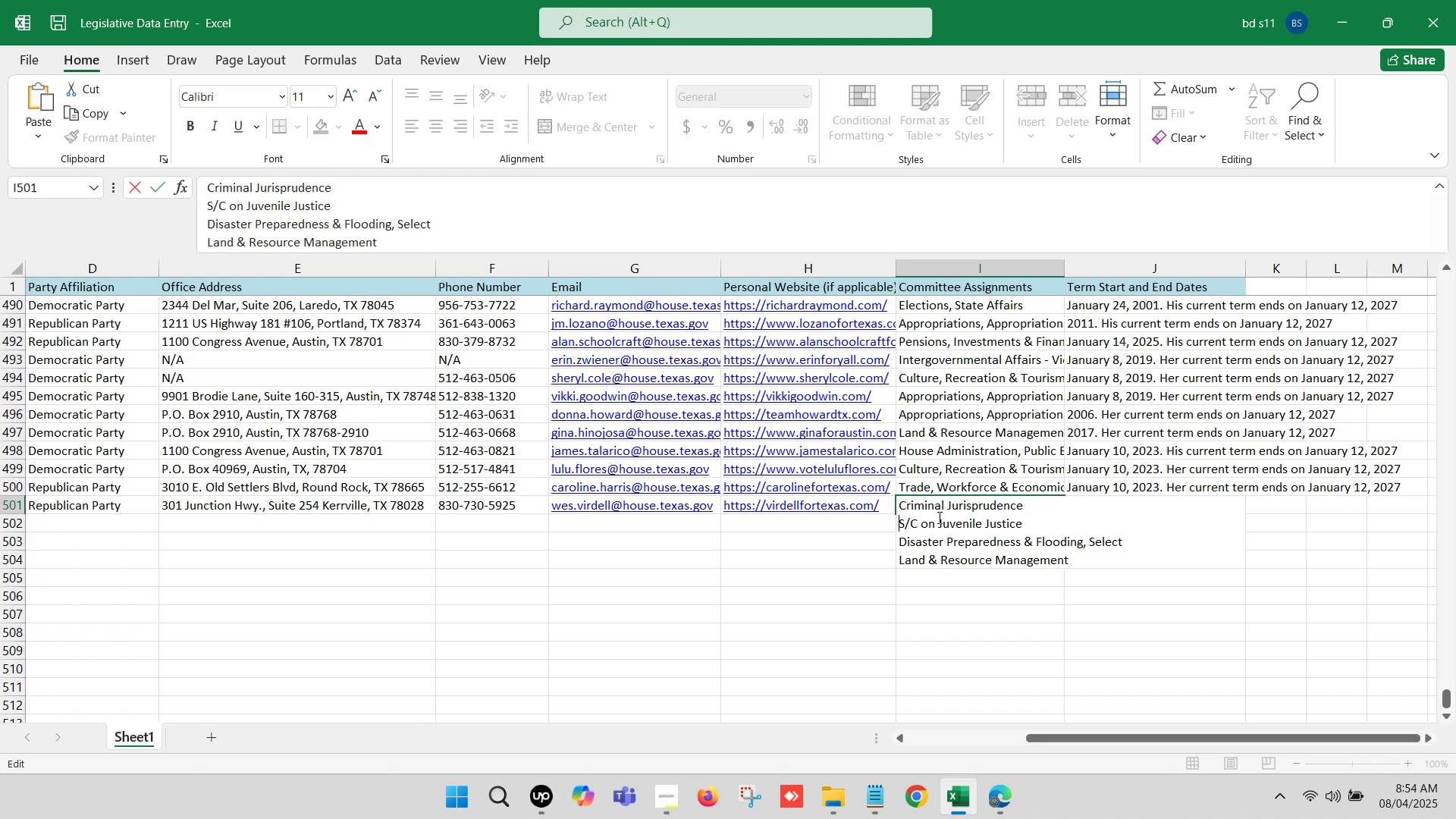 
key(Backspace)
 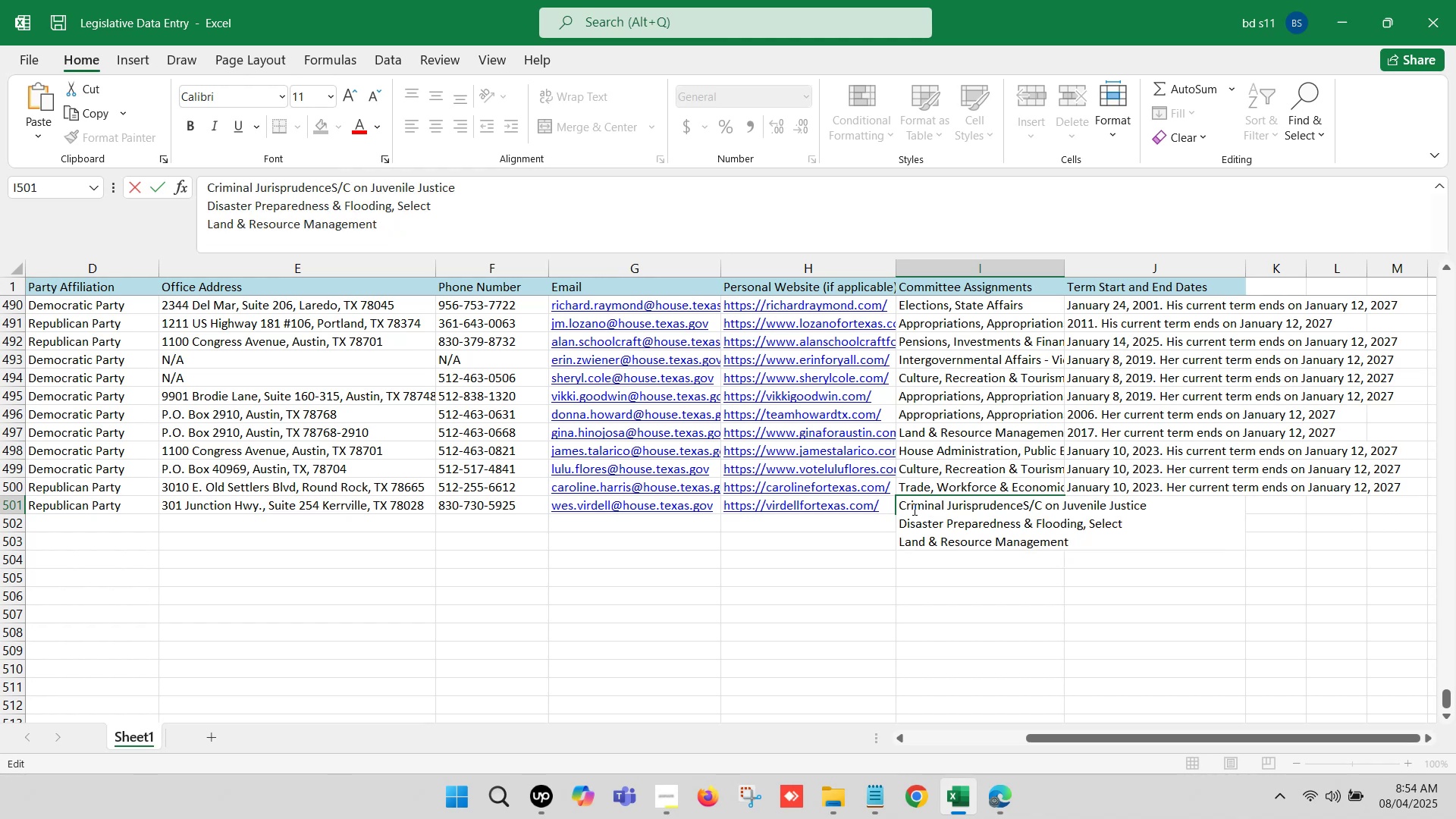 
key(Comma)
 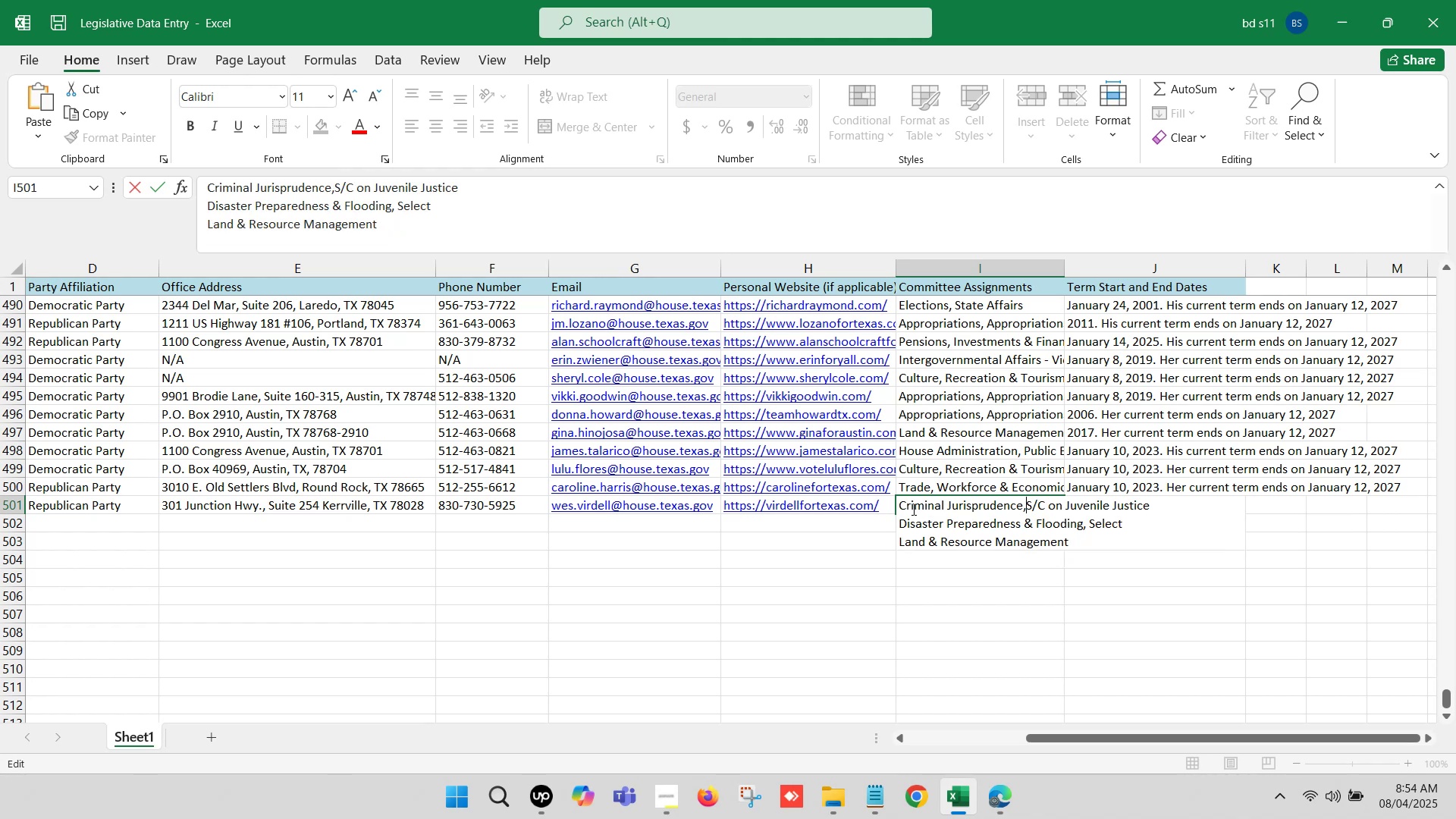 
key(Space)
 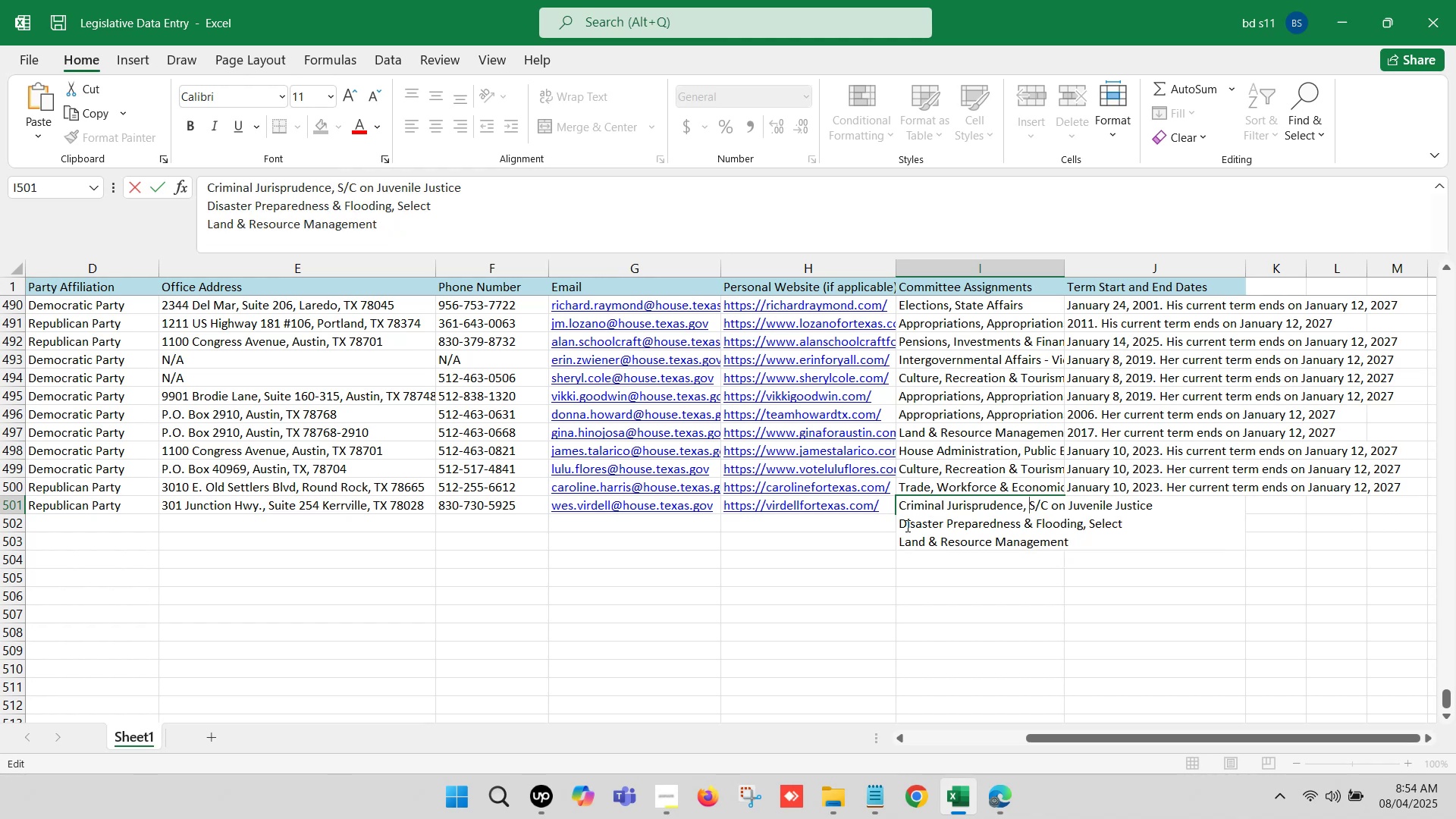 
left_click([902, 521])
 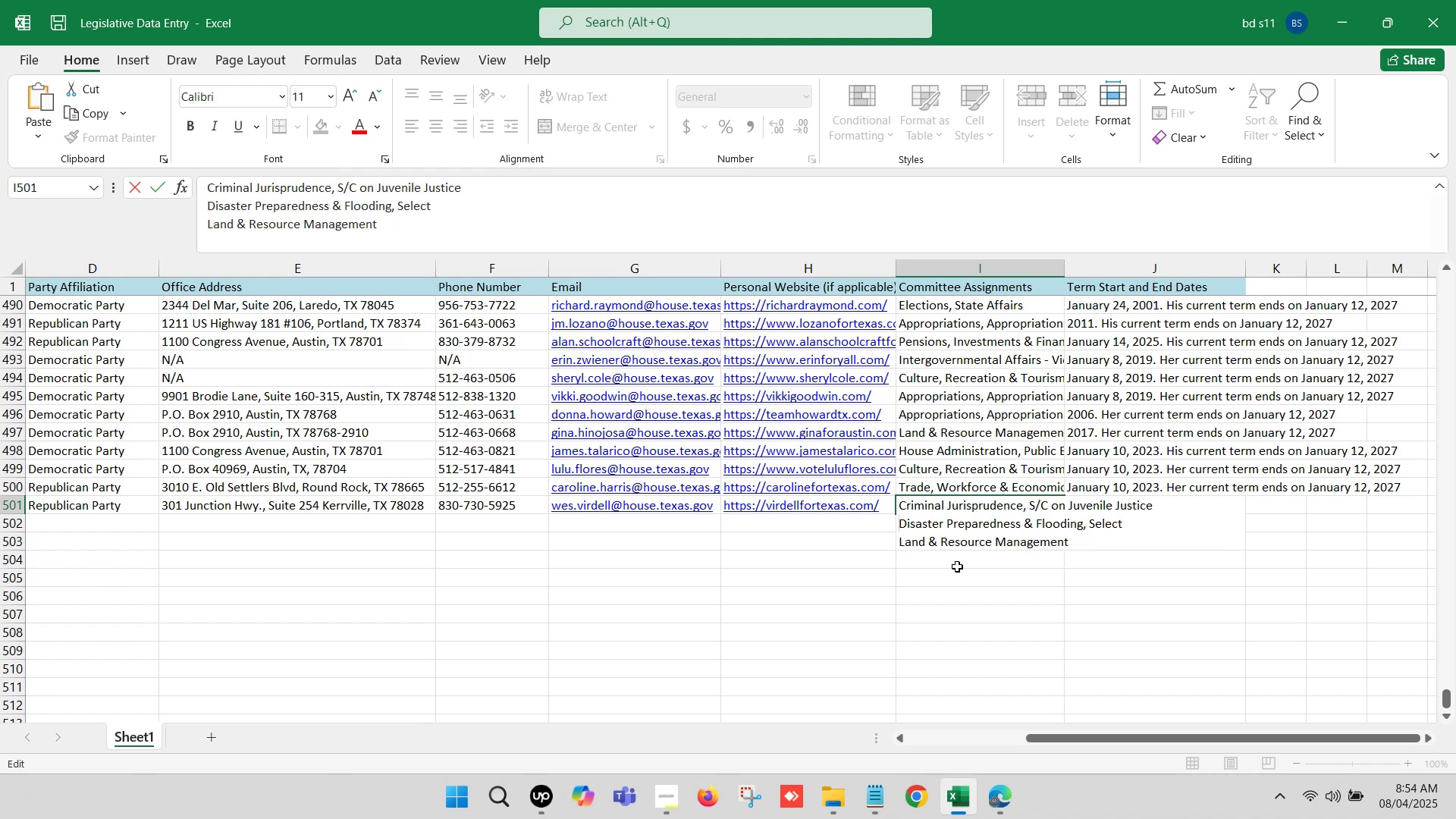 
key(Backspace)
 